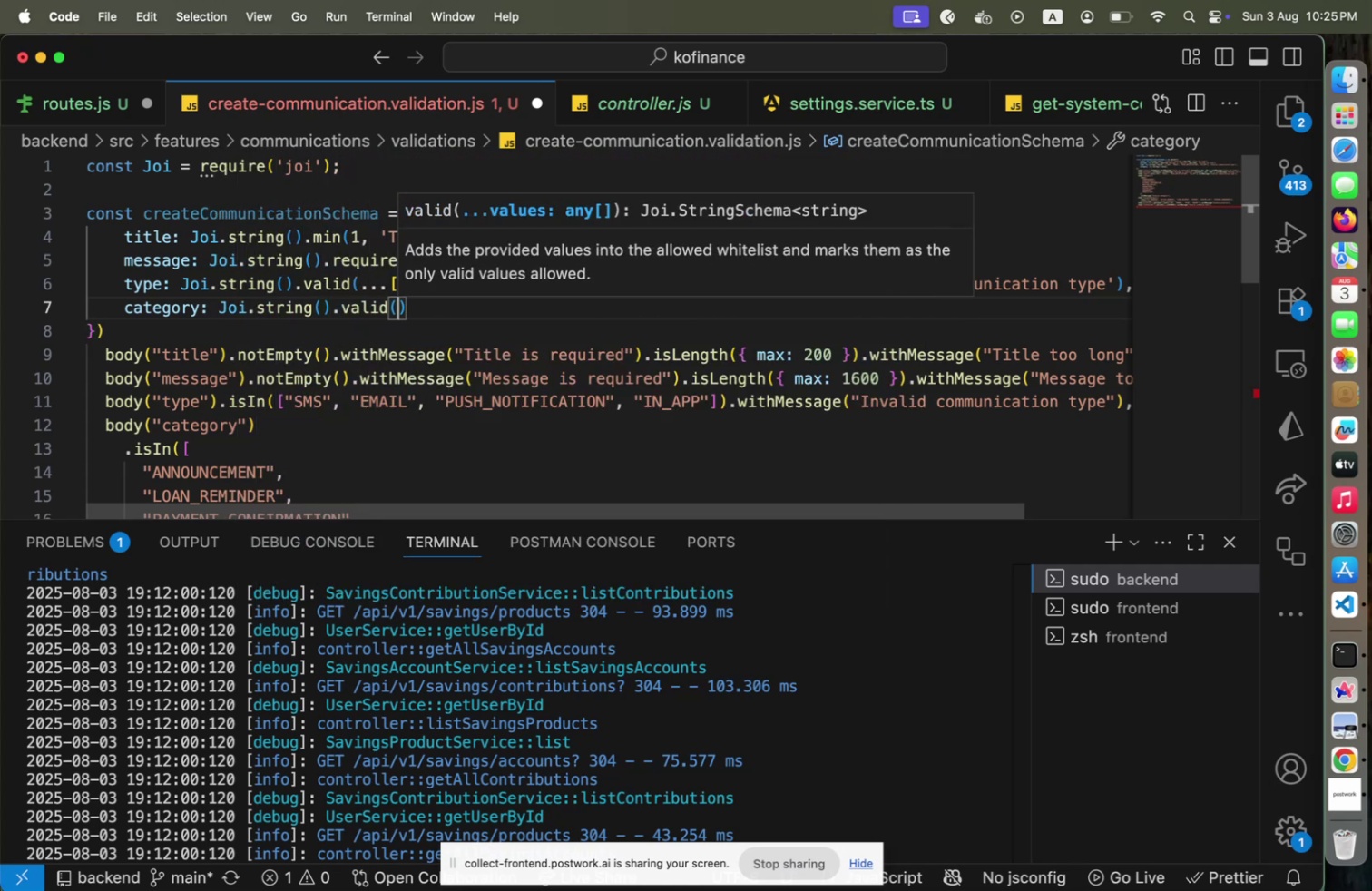 
key(Period)
 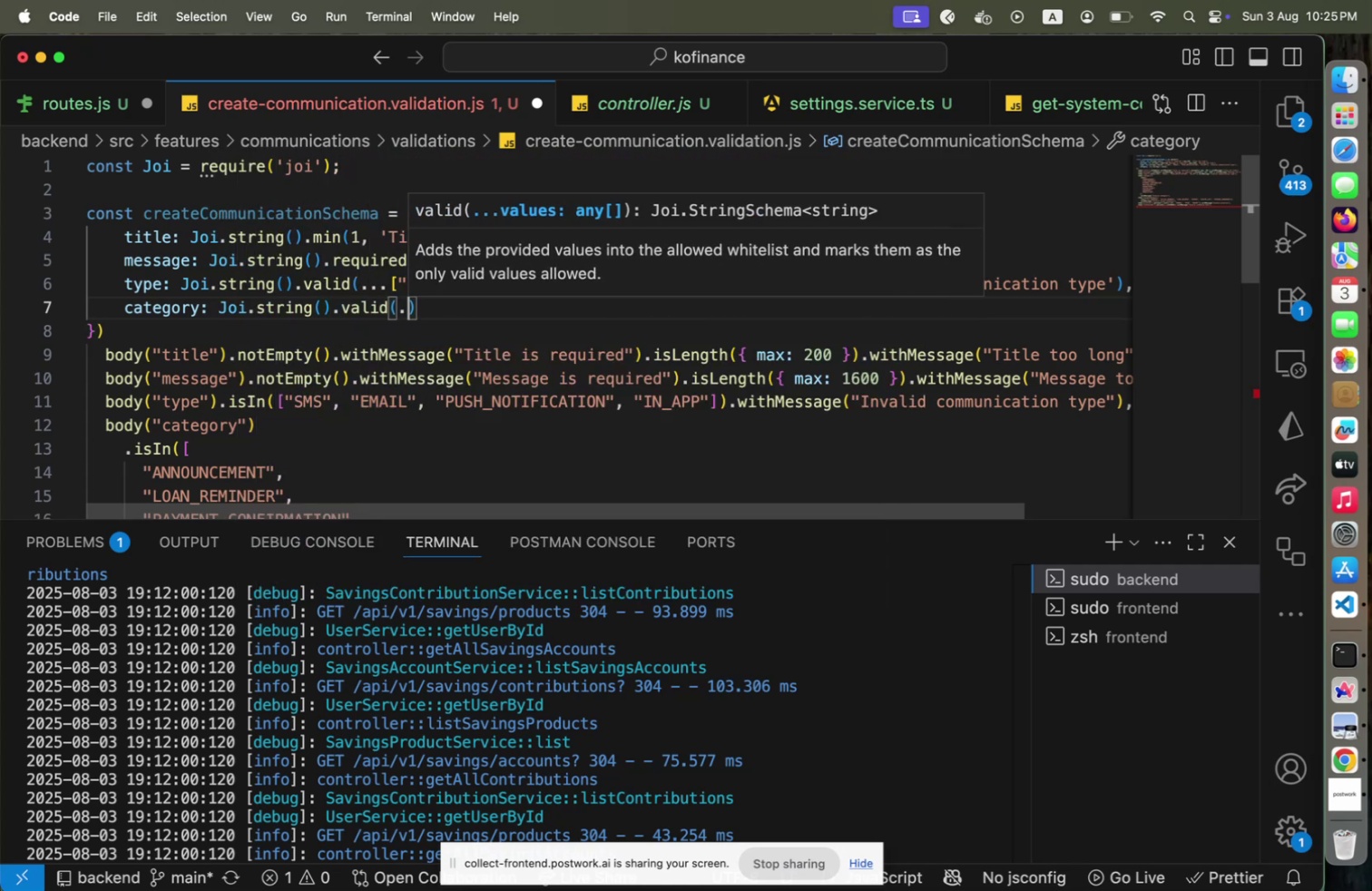 
key(Period)
 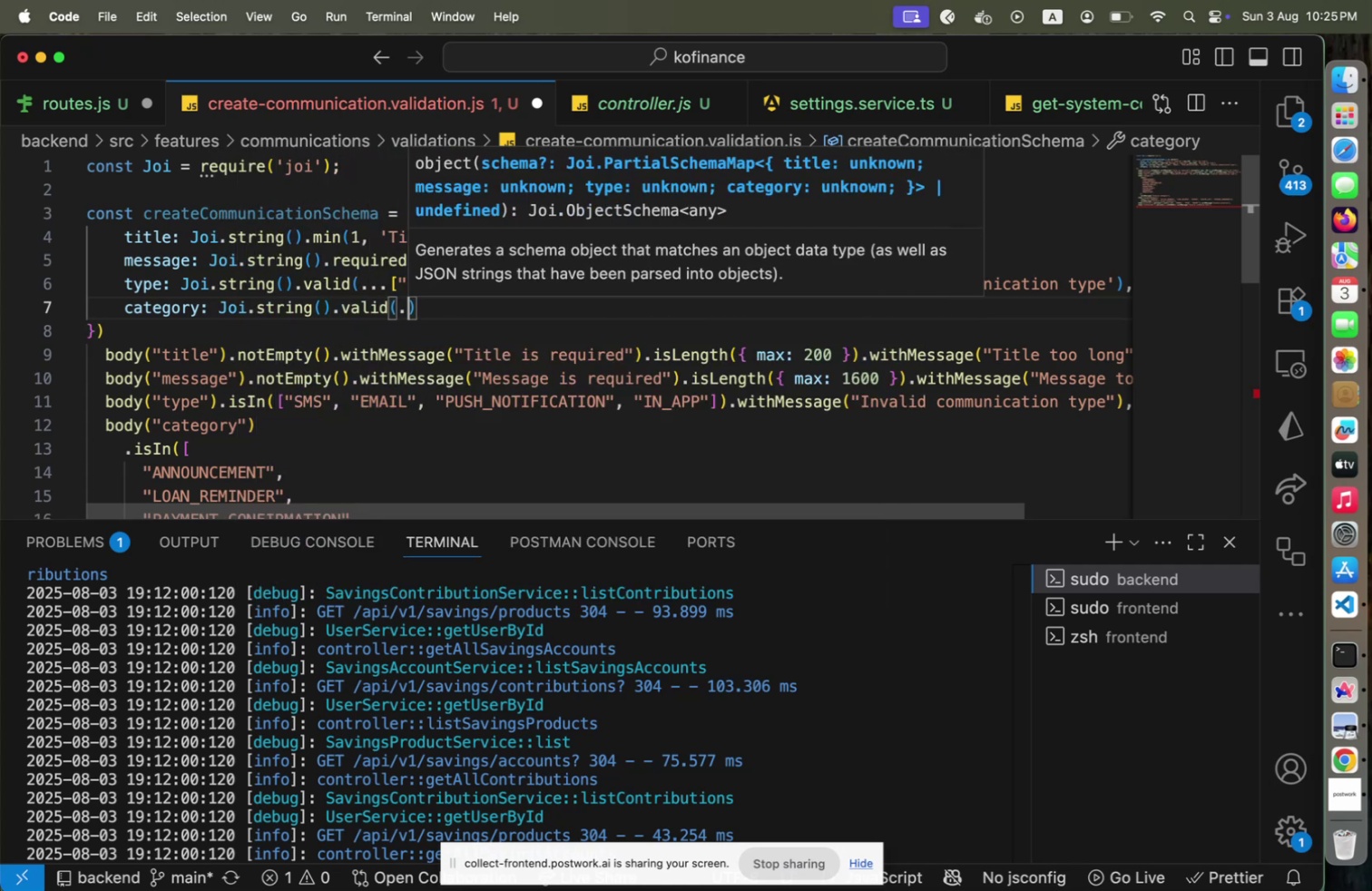 
key(Period)
 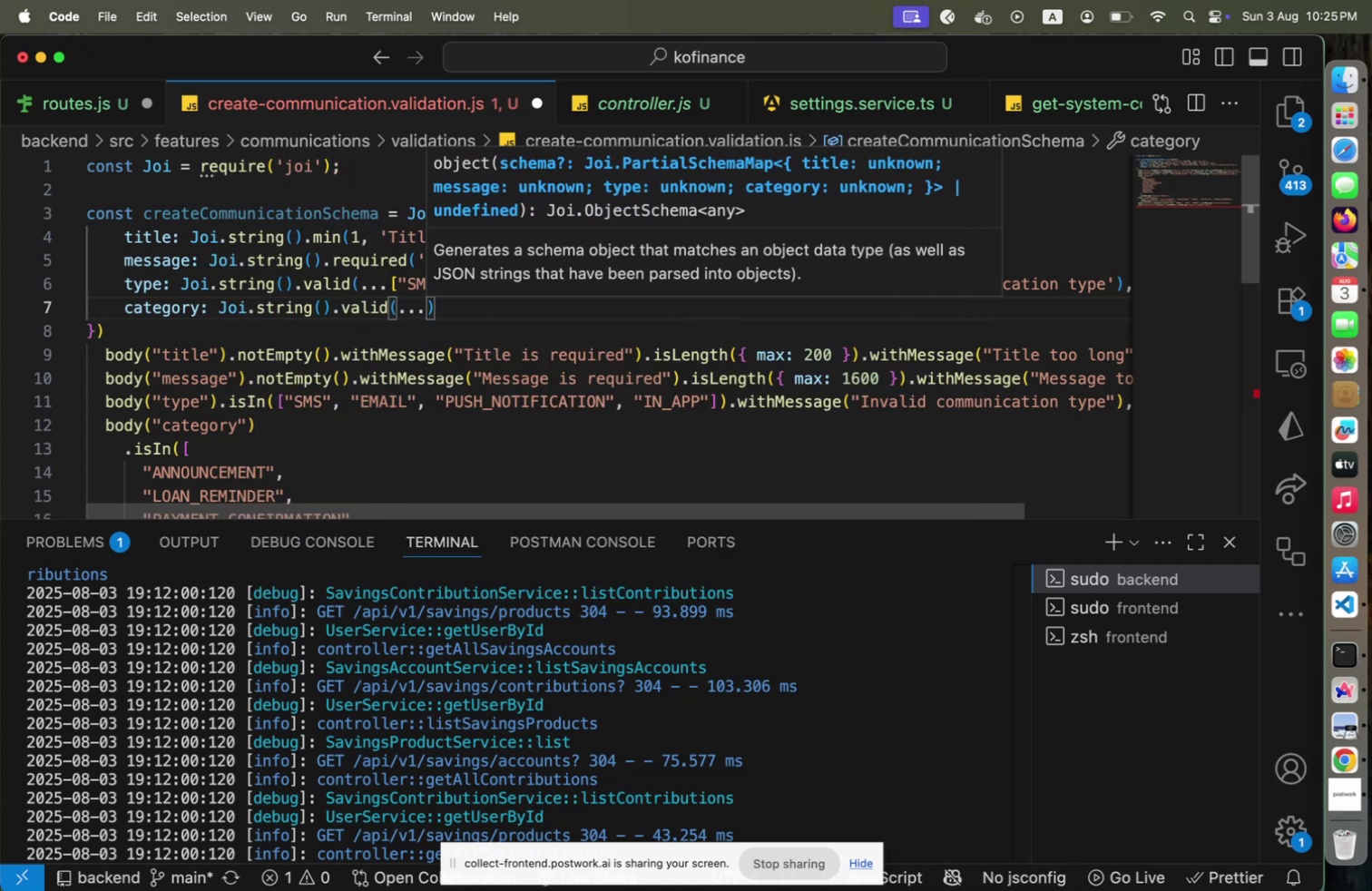 
key(BracketLeft)
 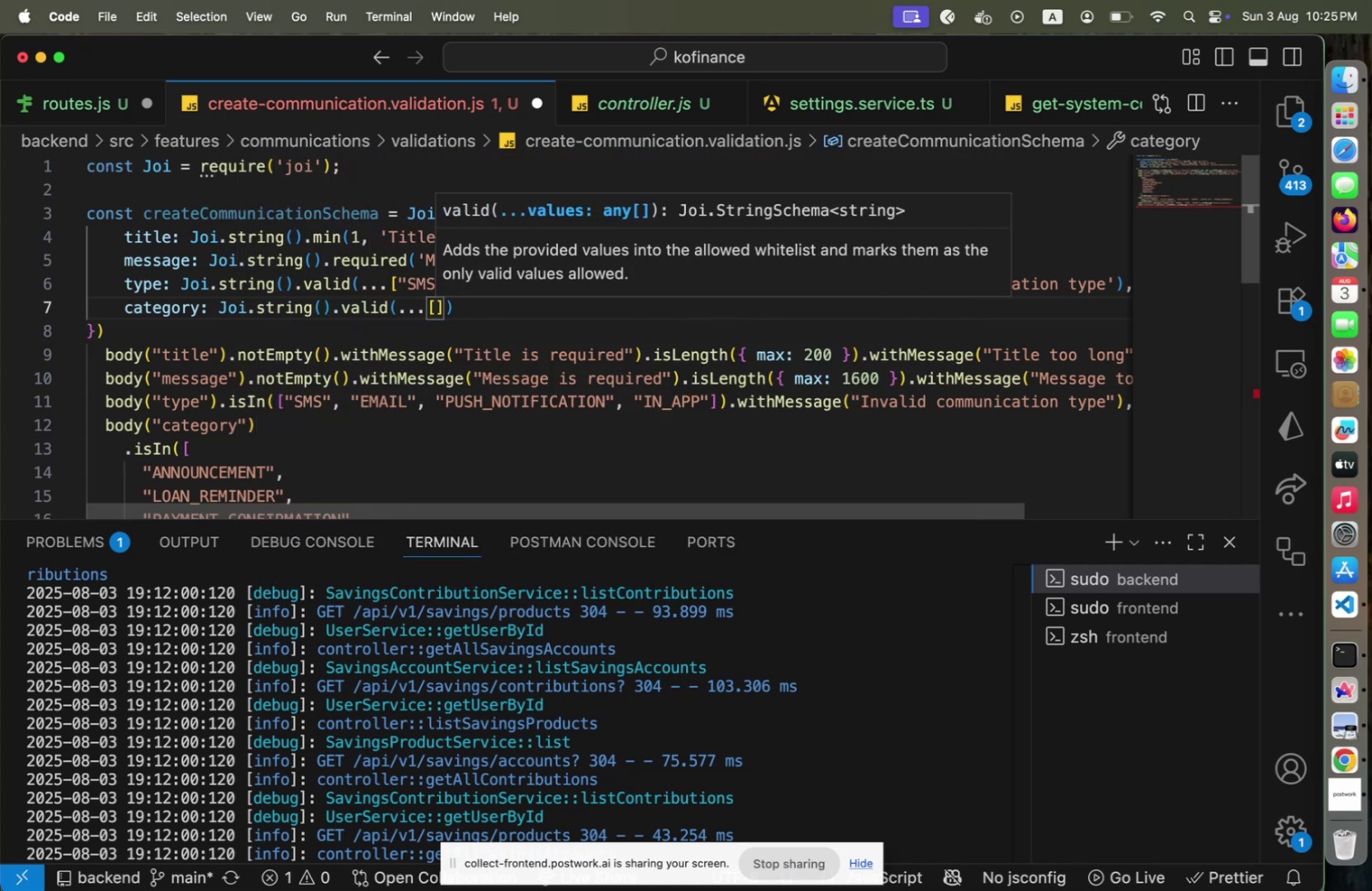 
key(Escape)
 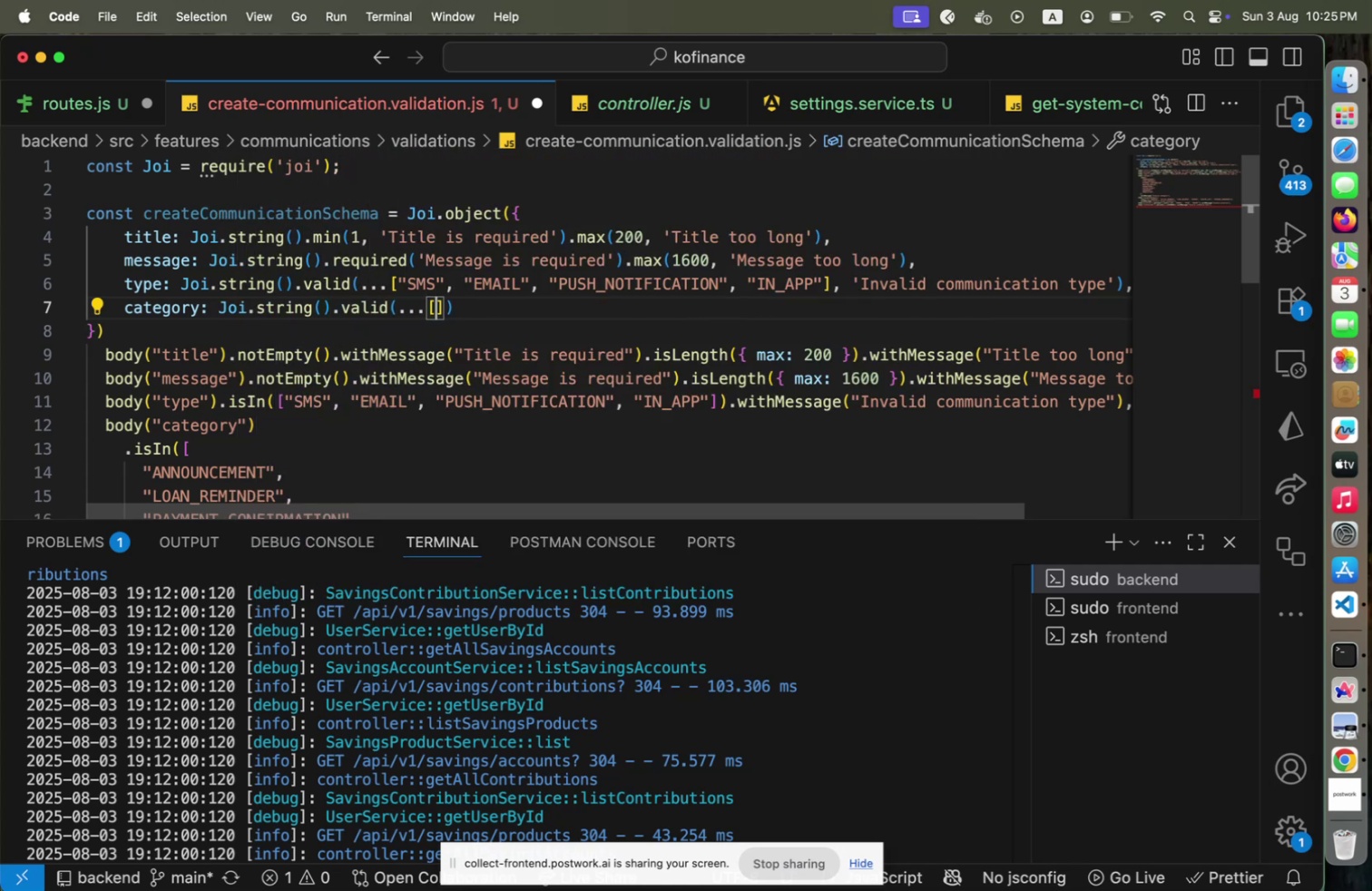 
key(ArrowDown)
 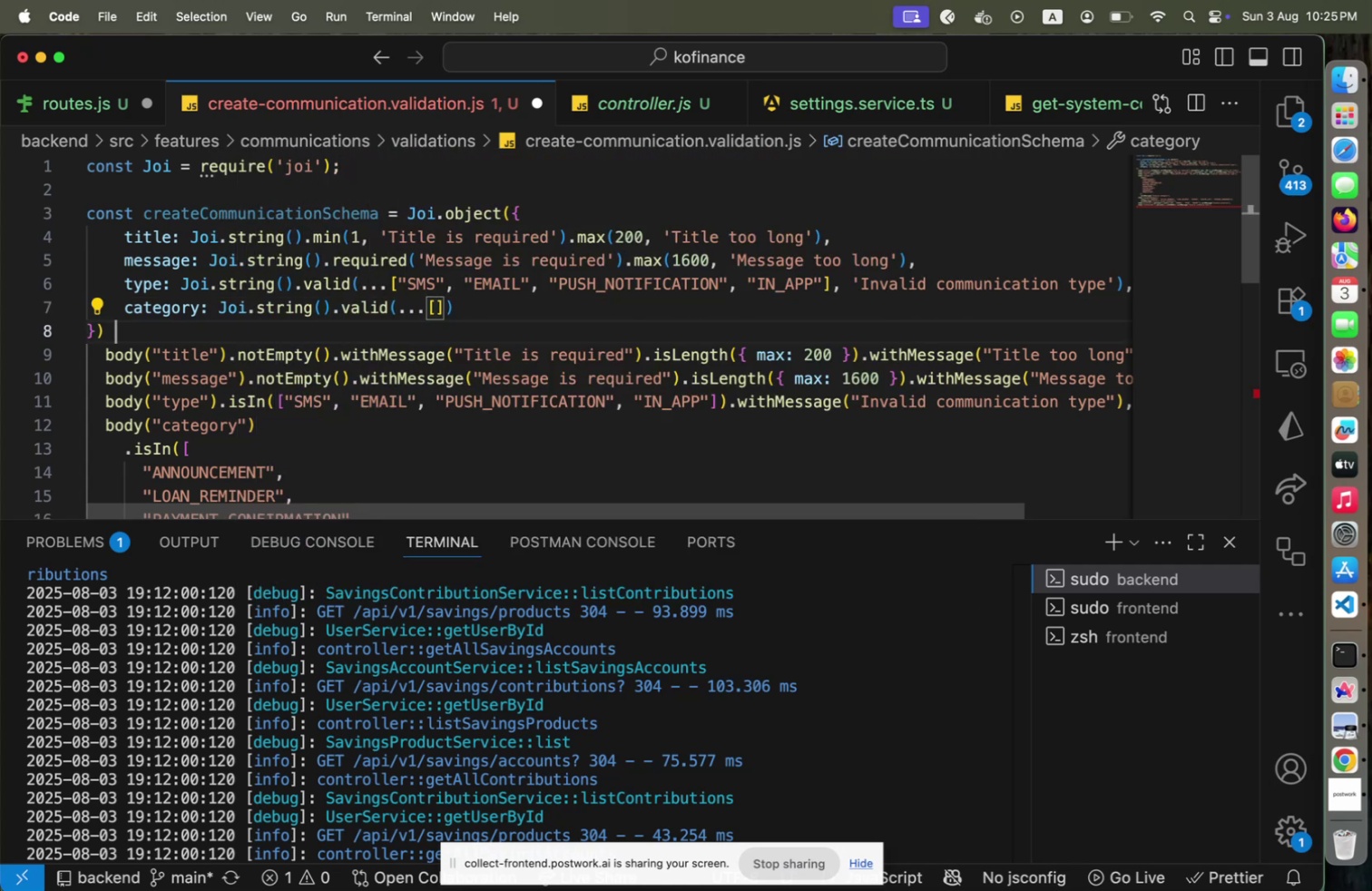 
key(ArrowDown)
 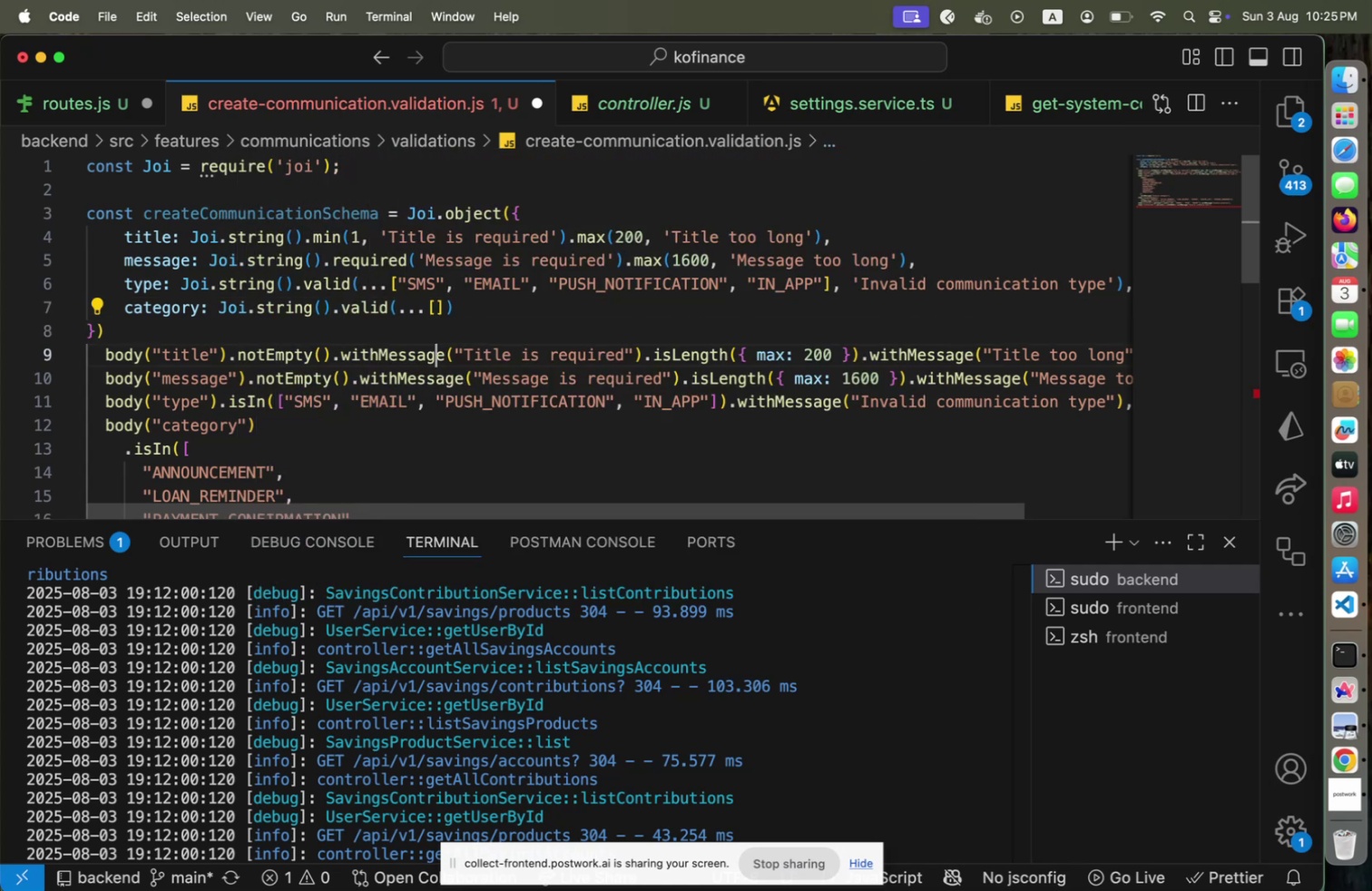 
key(ArrowDown)
 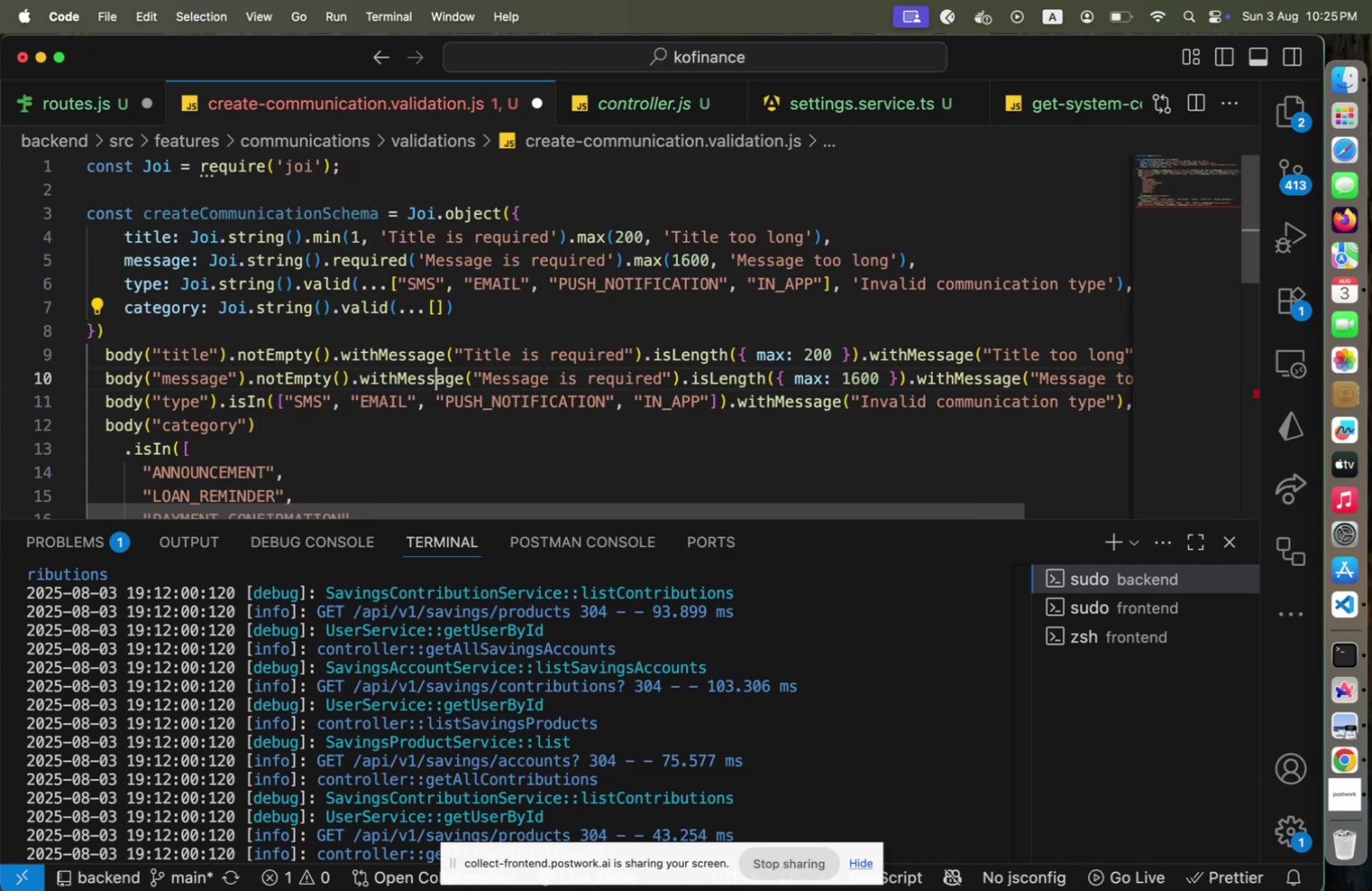 
key(ArrowDown)
 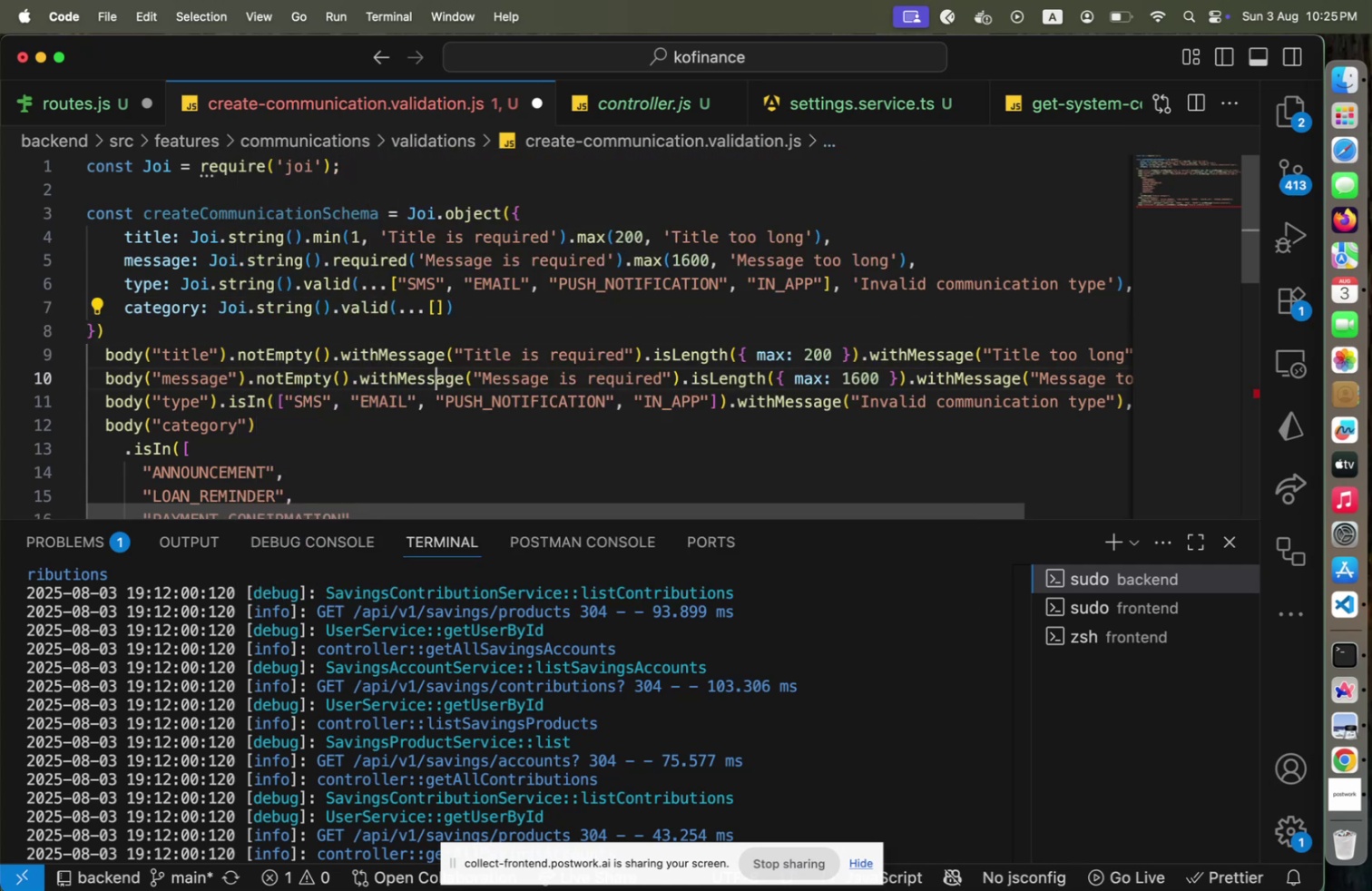 
key(ArrowDown)
 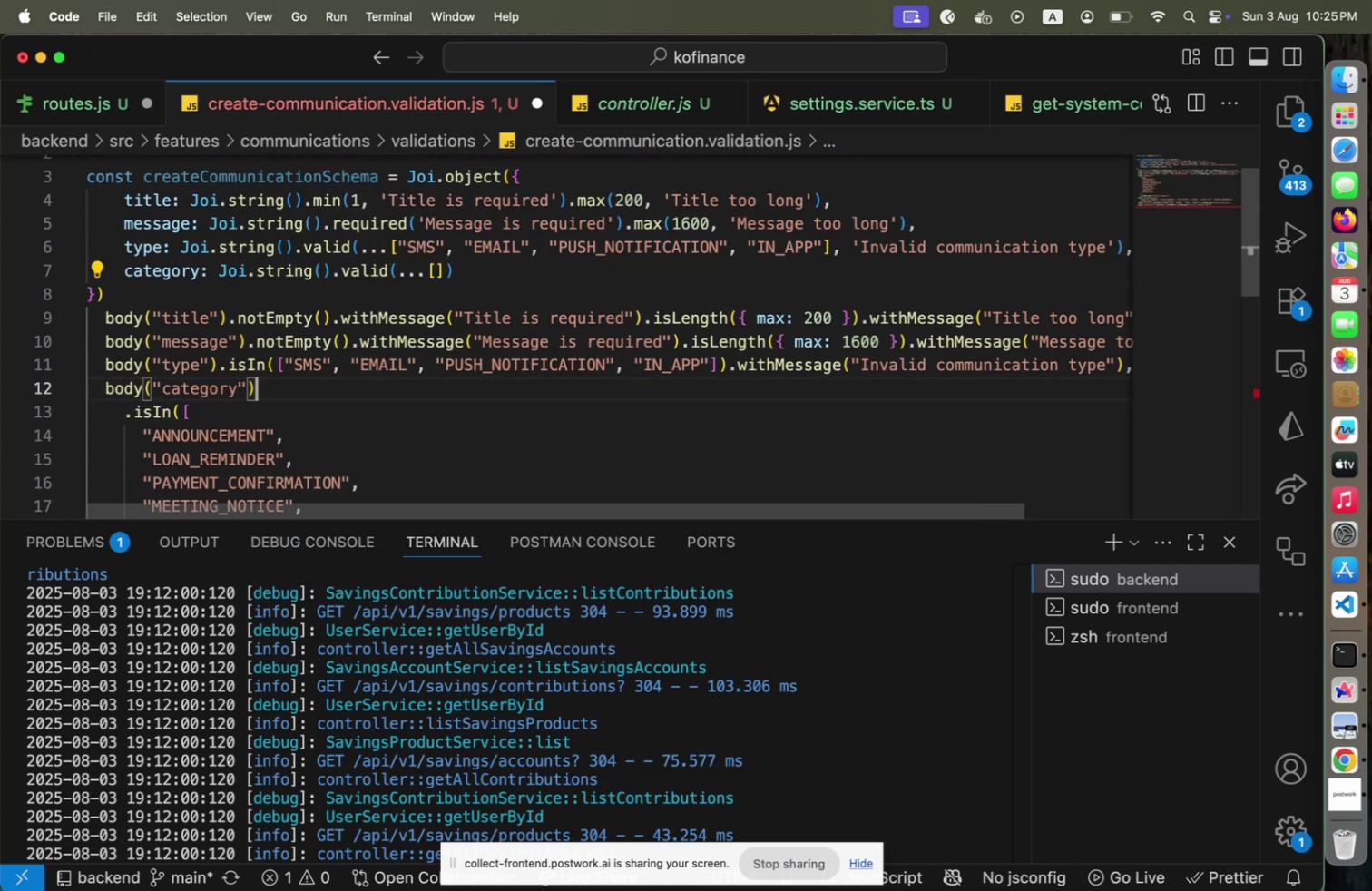 
key(ArrowDown)
 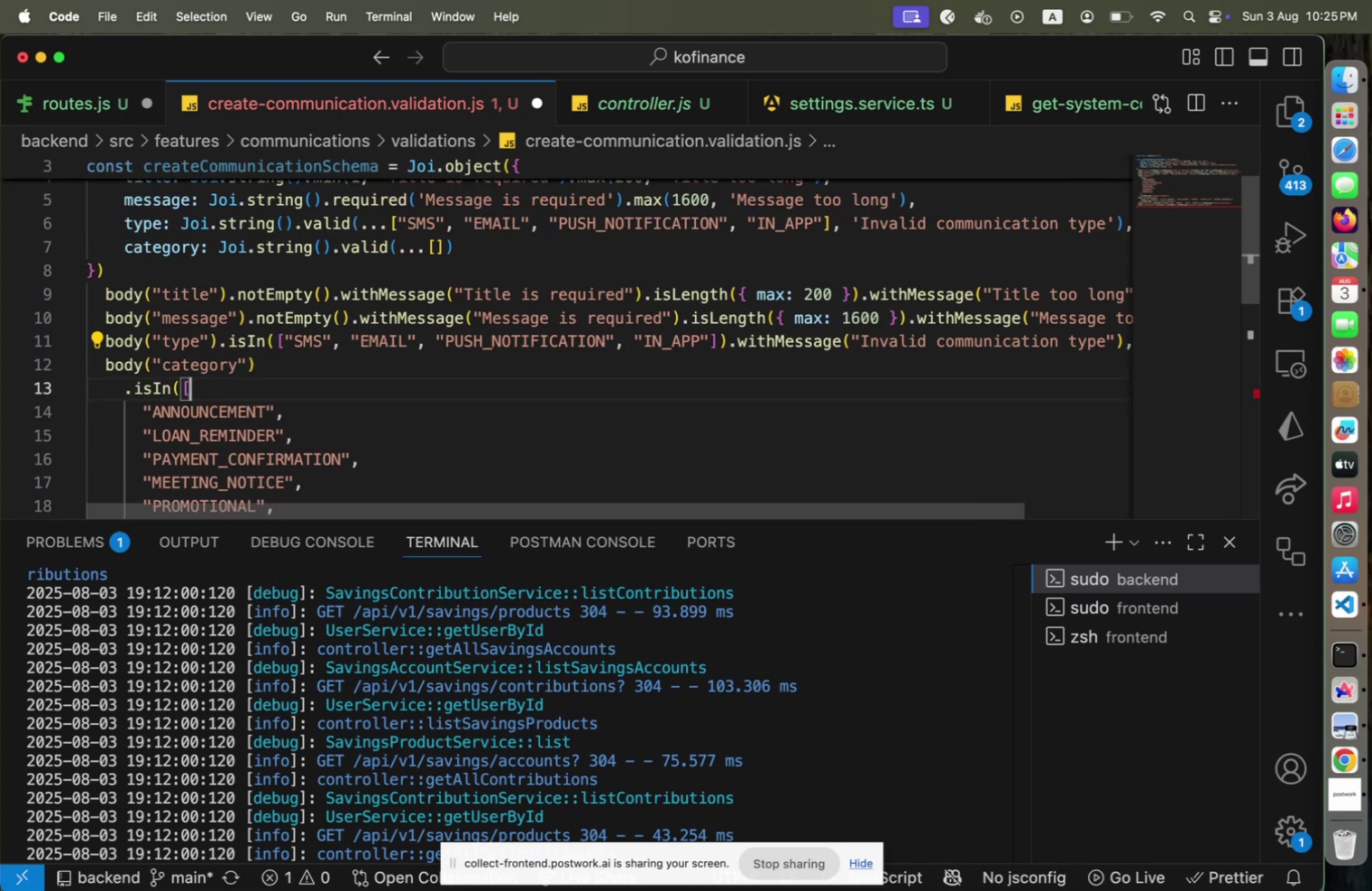 
key(ArrowLeft)
 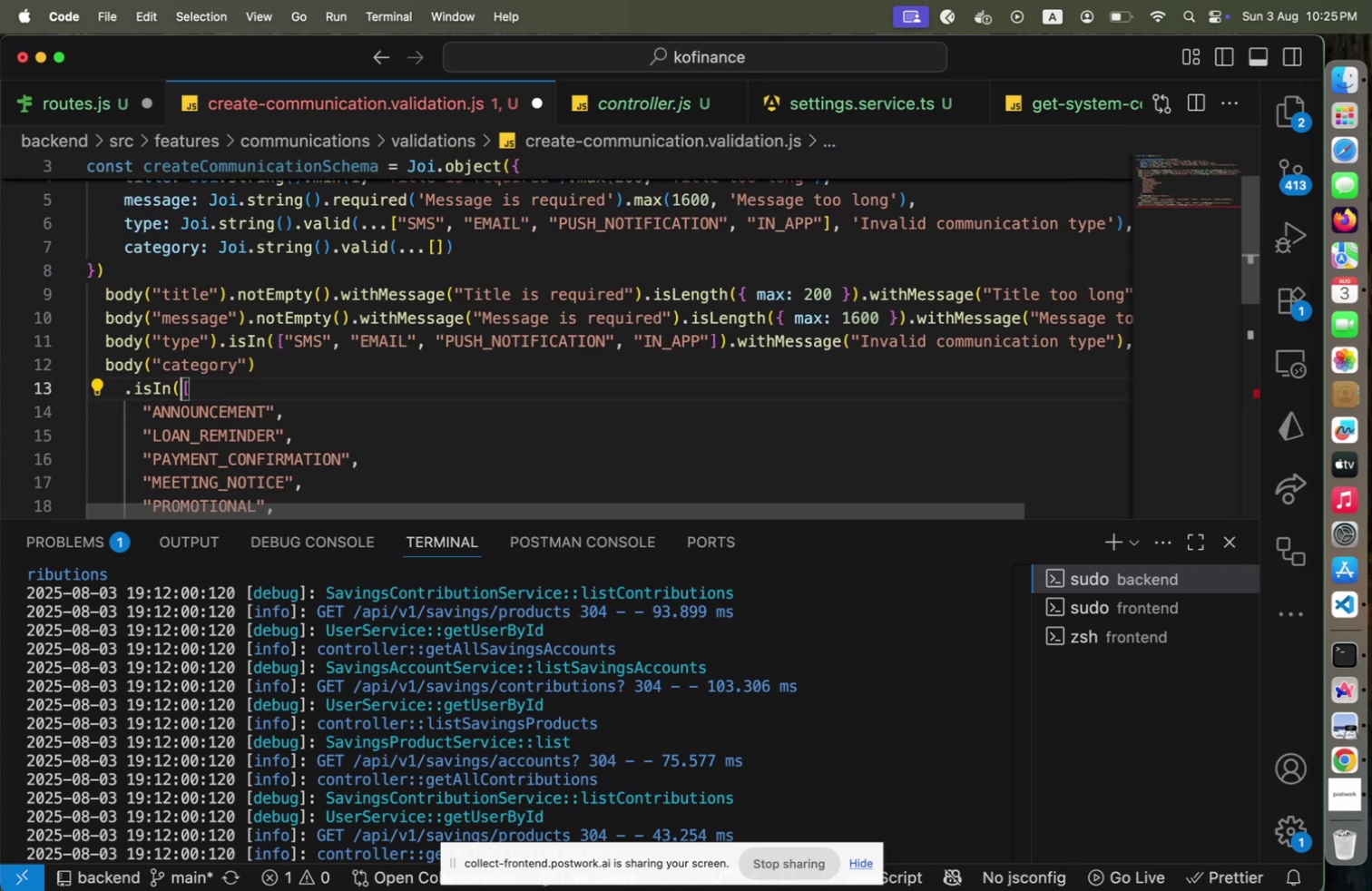 
key(Shift+ArrowDown)
 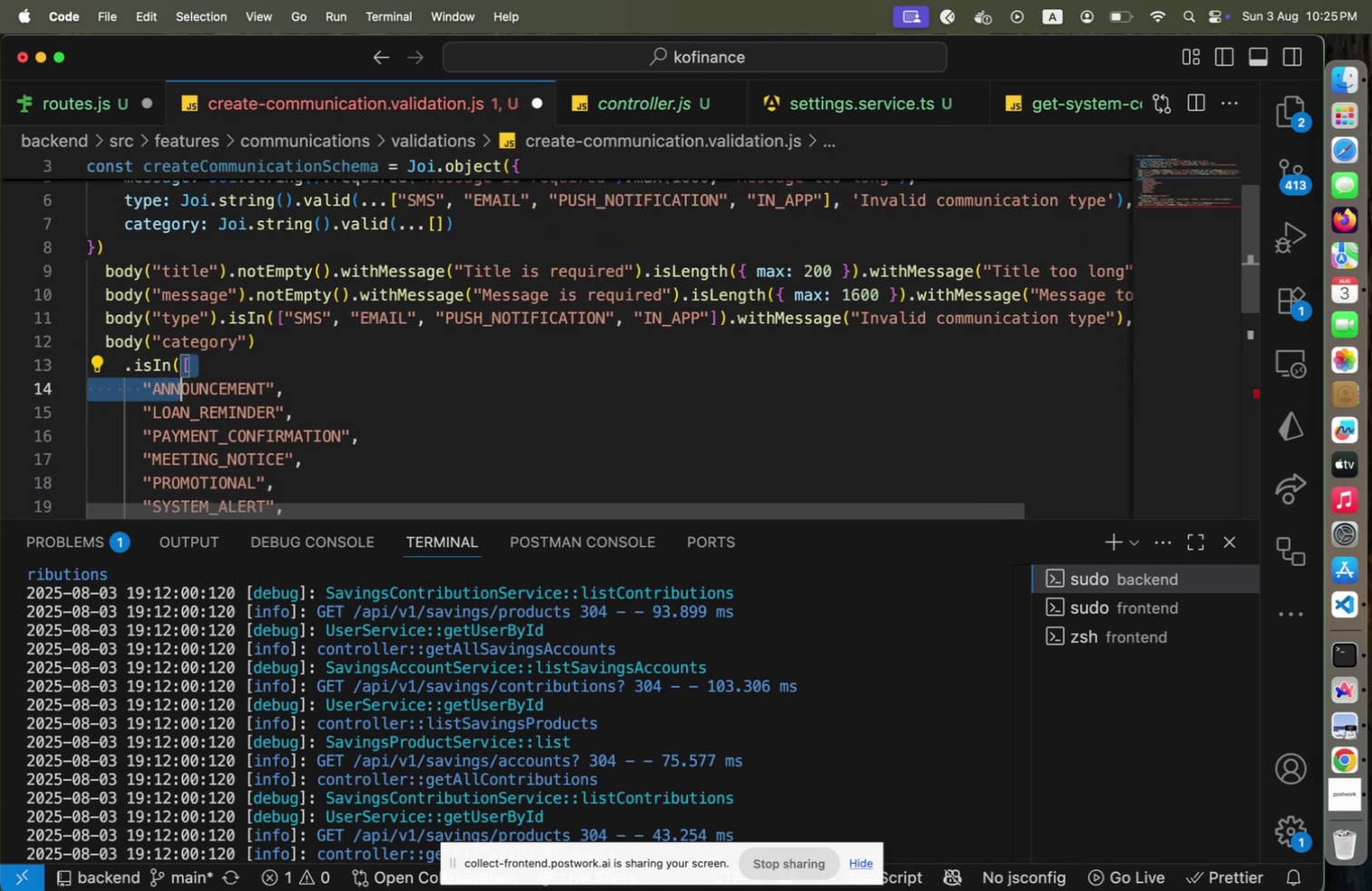 
key(Shift+ArrowDown)
 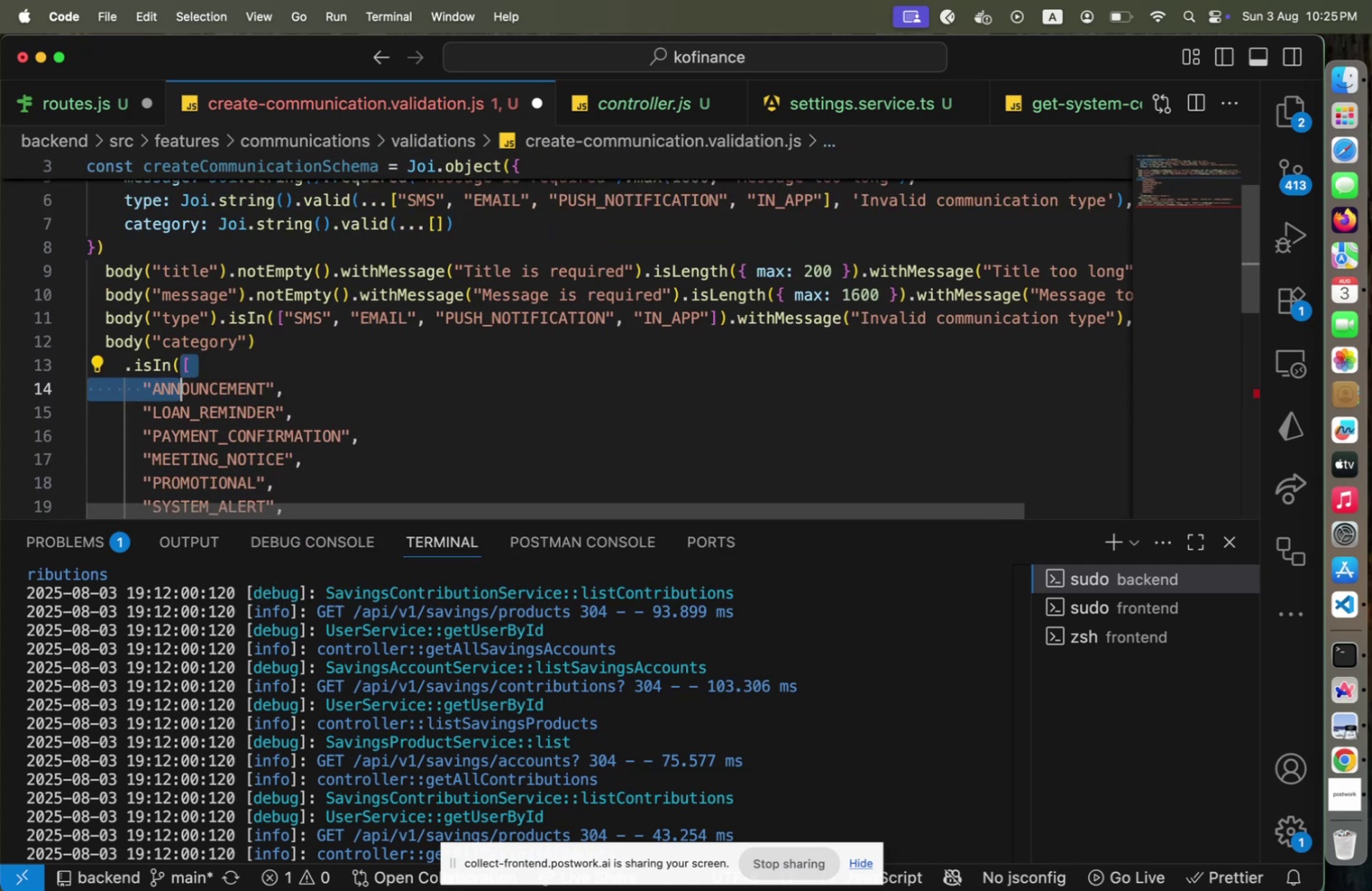 
key(Shift+ArrowDown)
 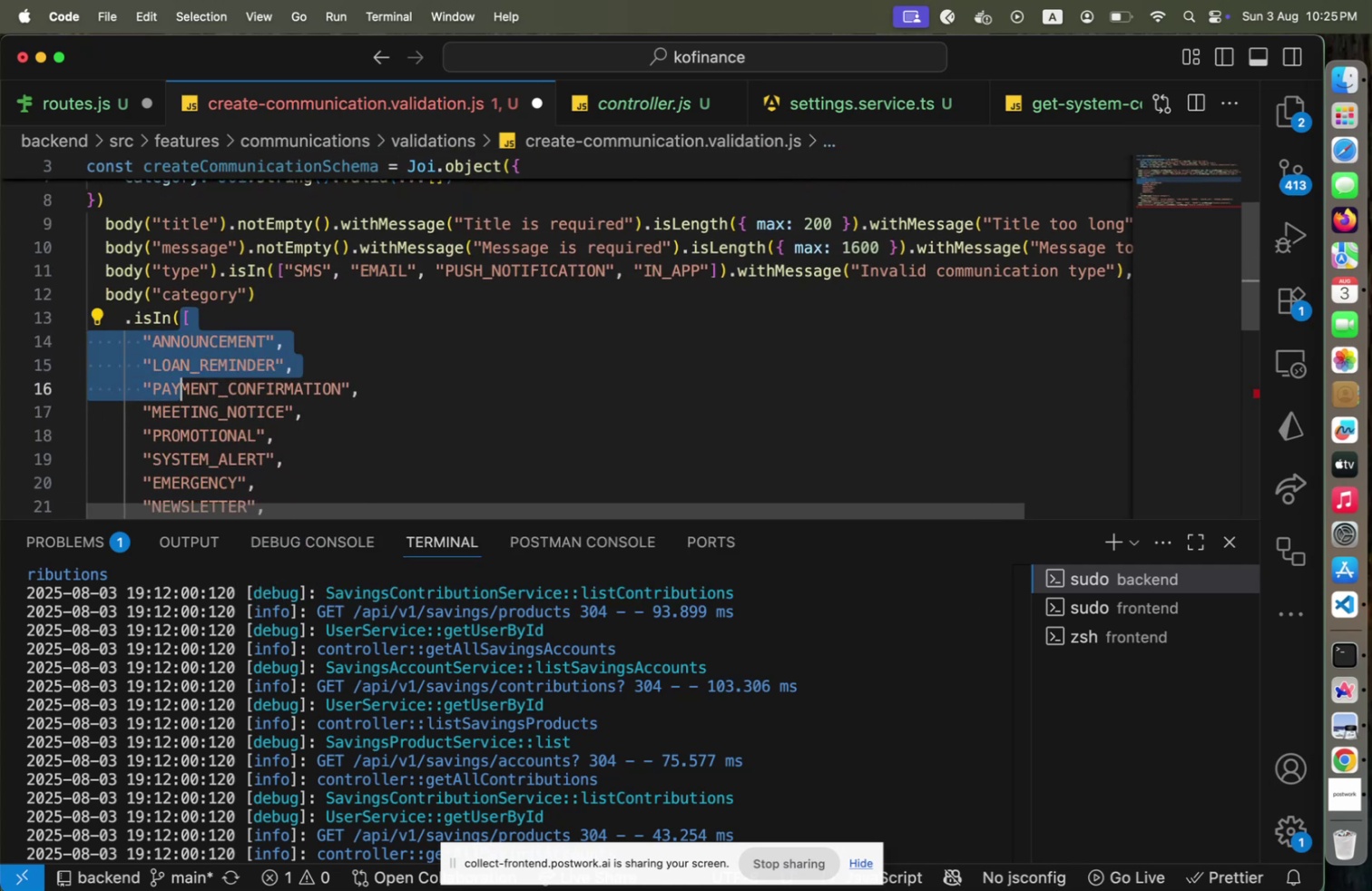 
key(Shift+ArrowDown)
 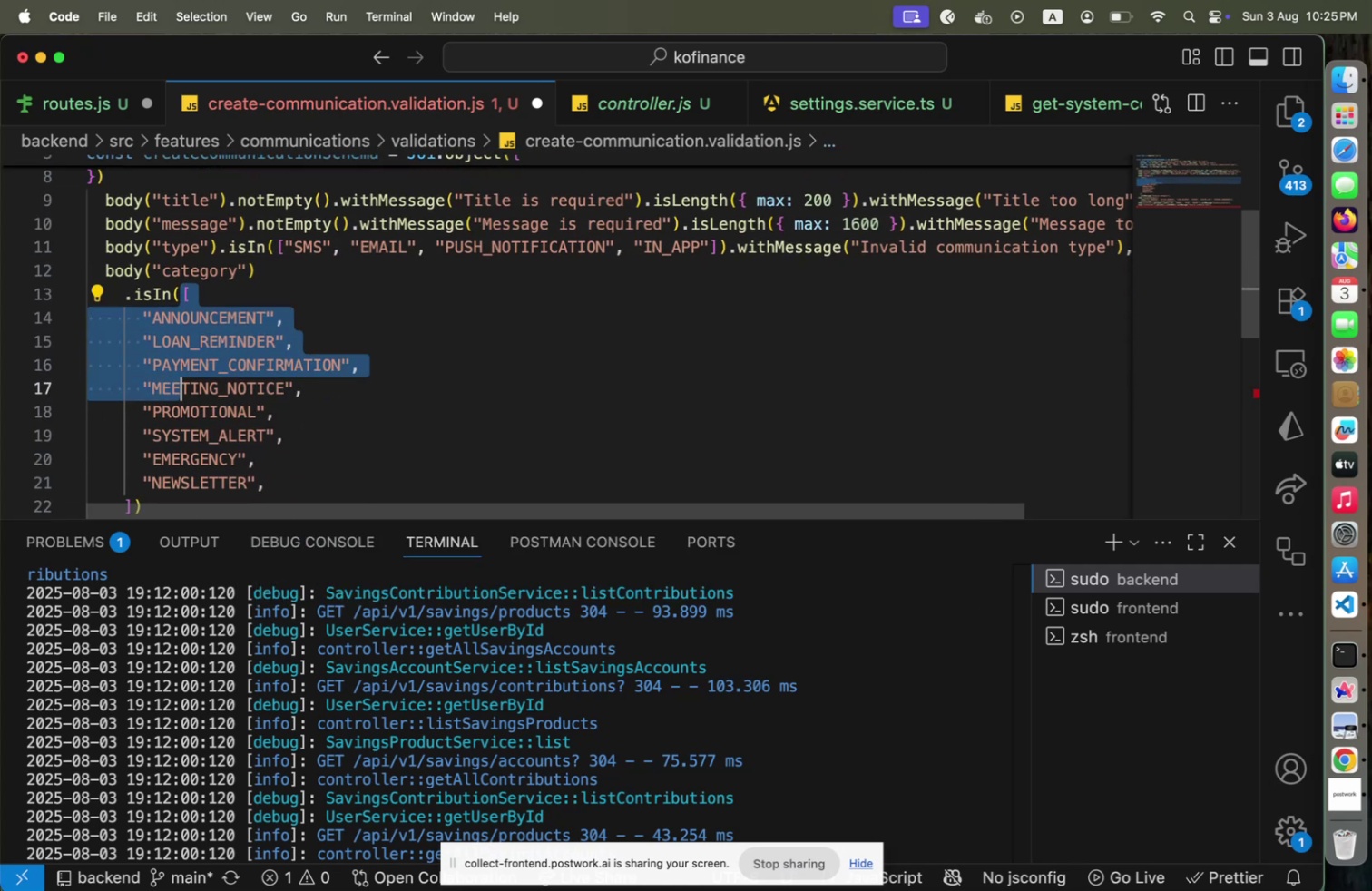 
key(Shift+ArrowDown)
 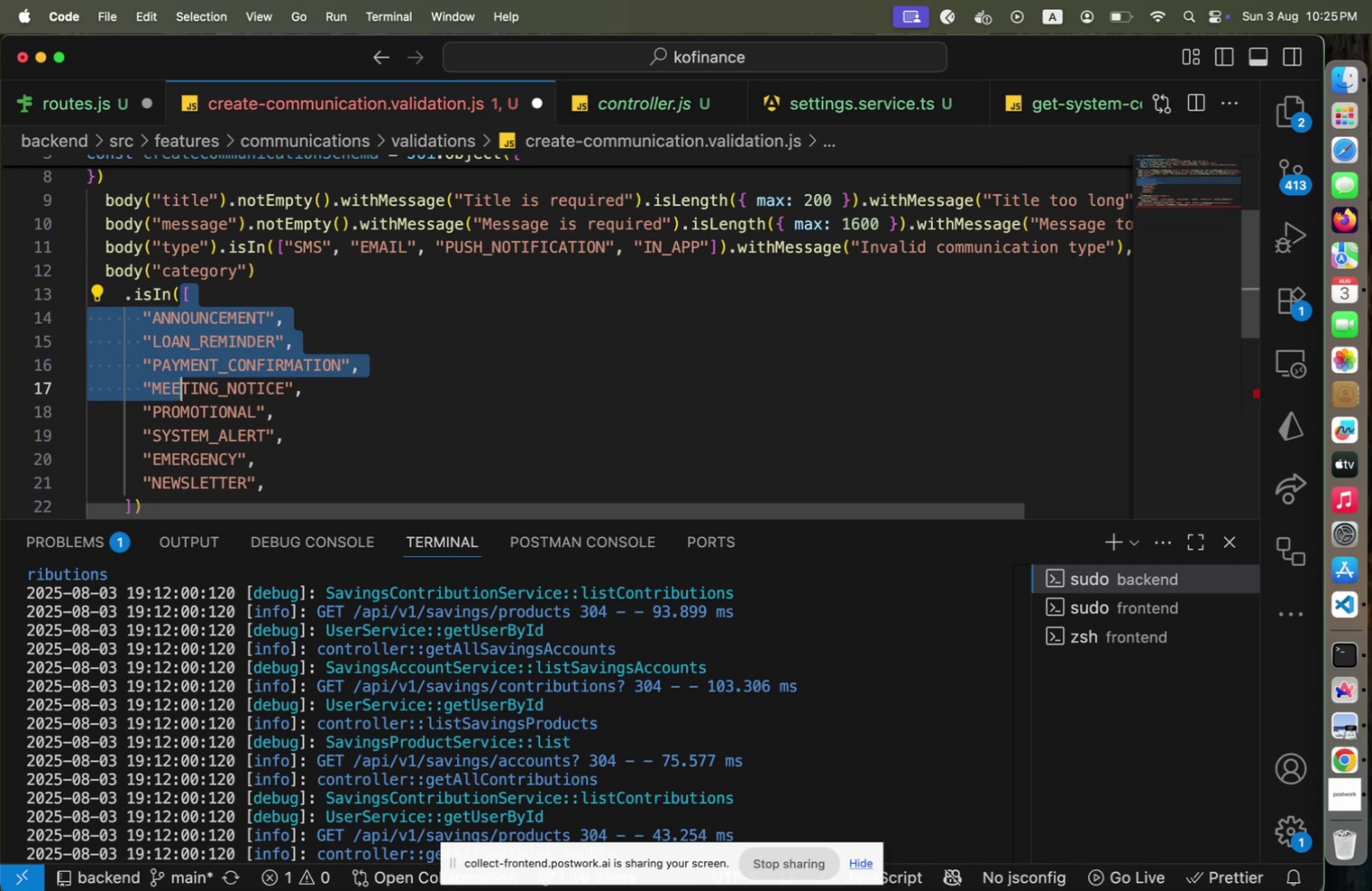 
hold_key(key=ArrowDown, duration=0.67)
 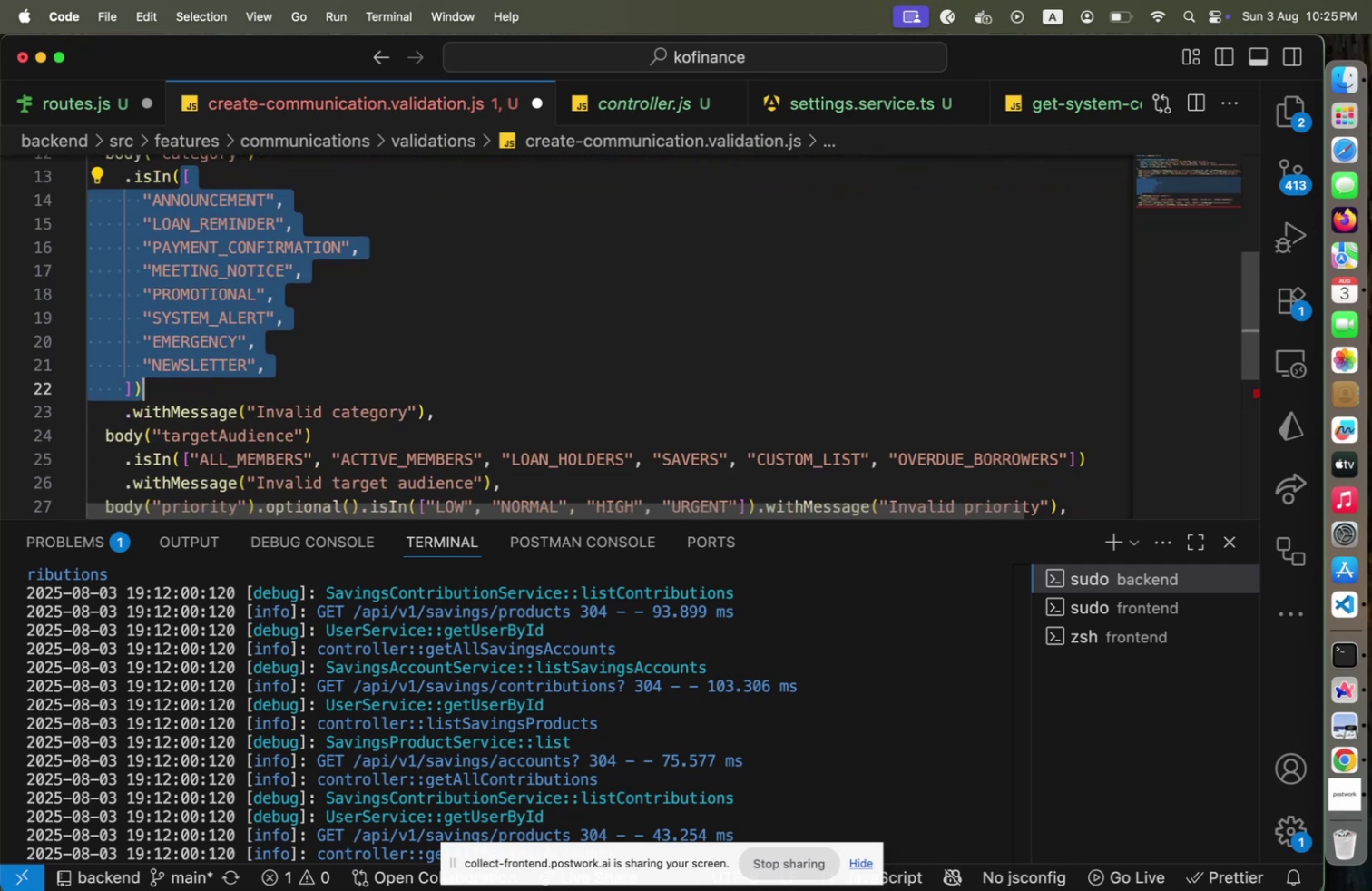 
key(Shift+ArrowDown)
 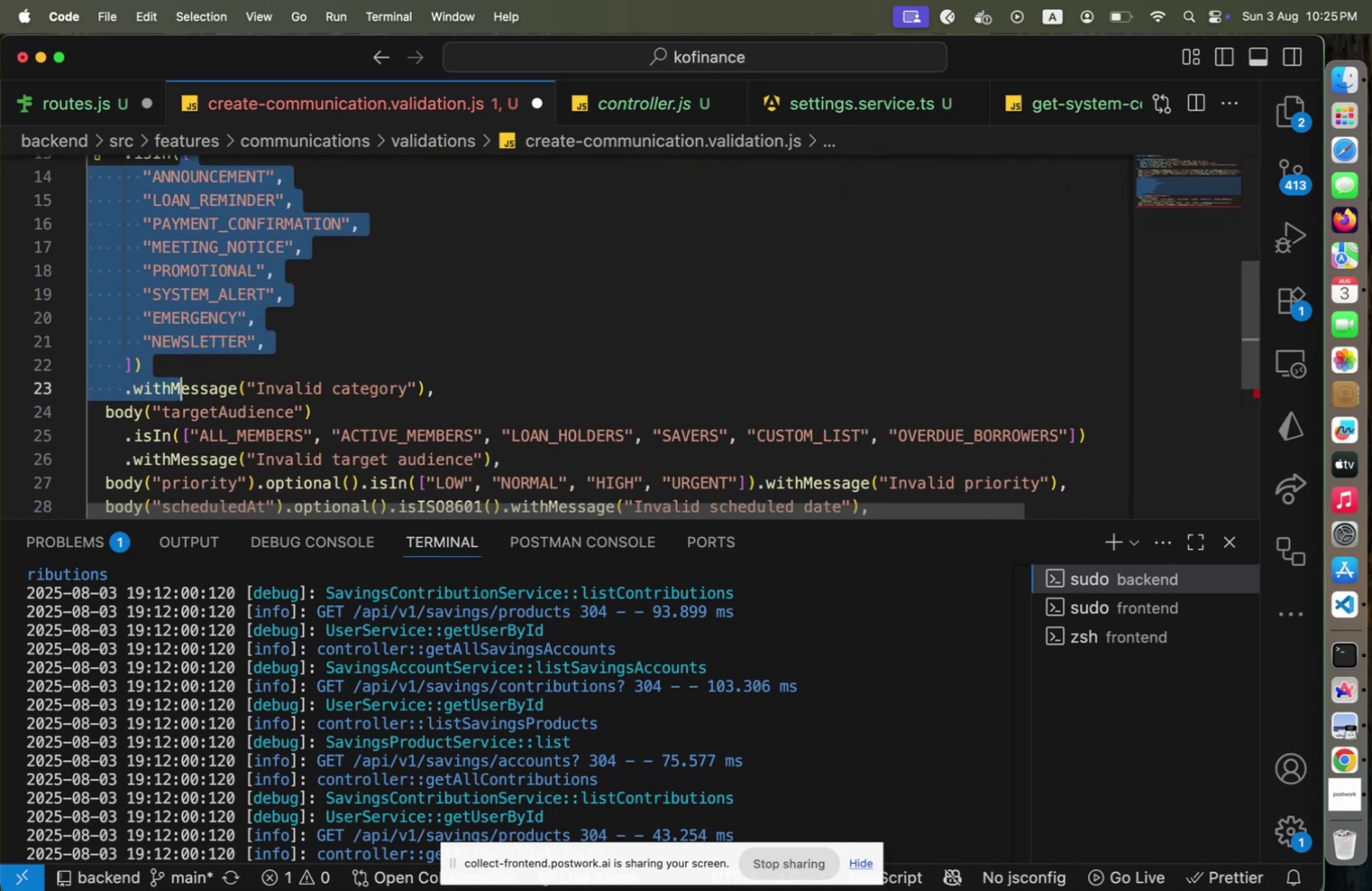 
key(Shift+ArrowUp)
 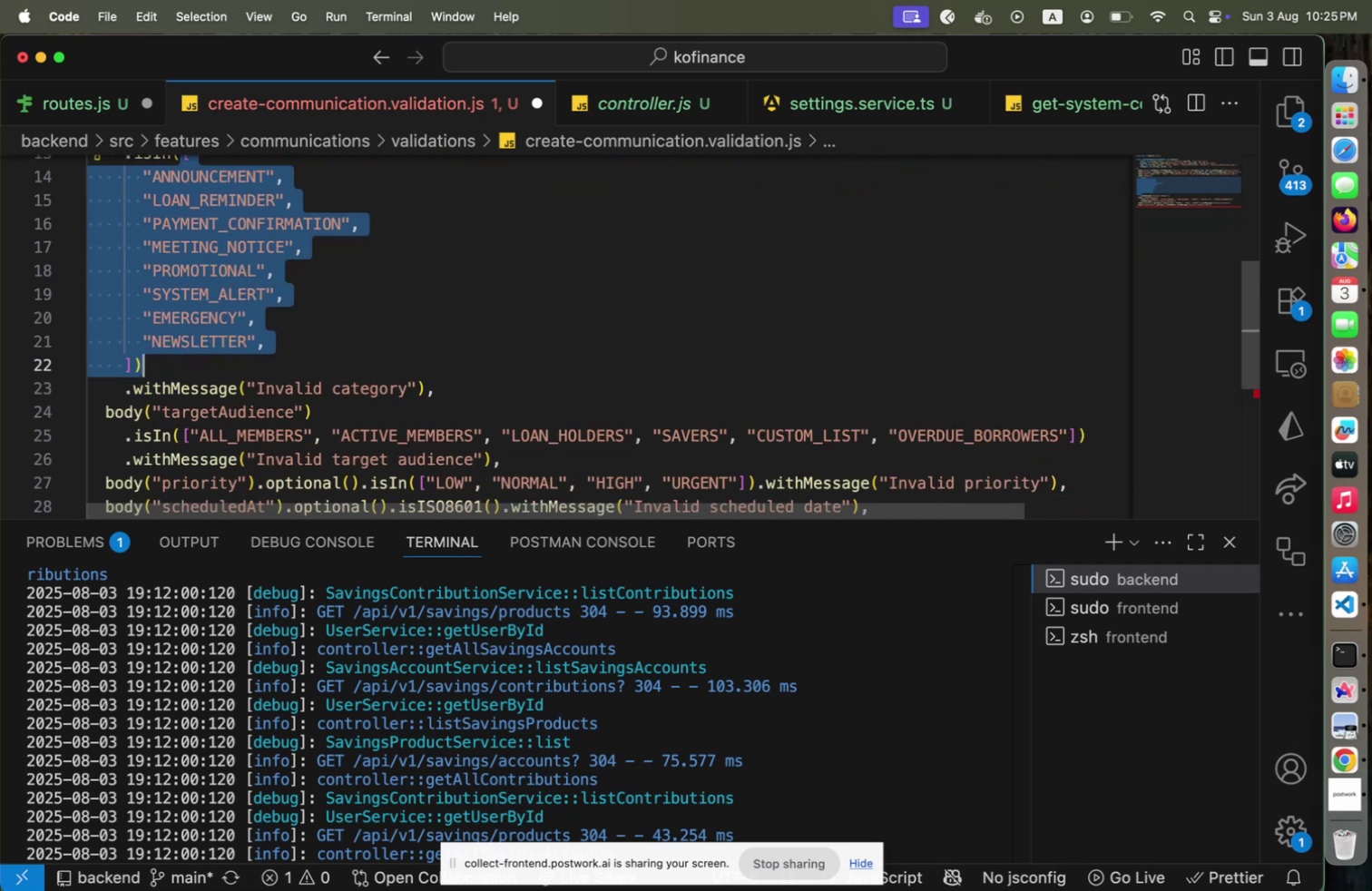 
key(Shift+ArrowLeft)
 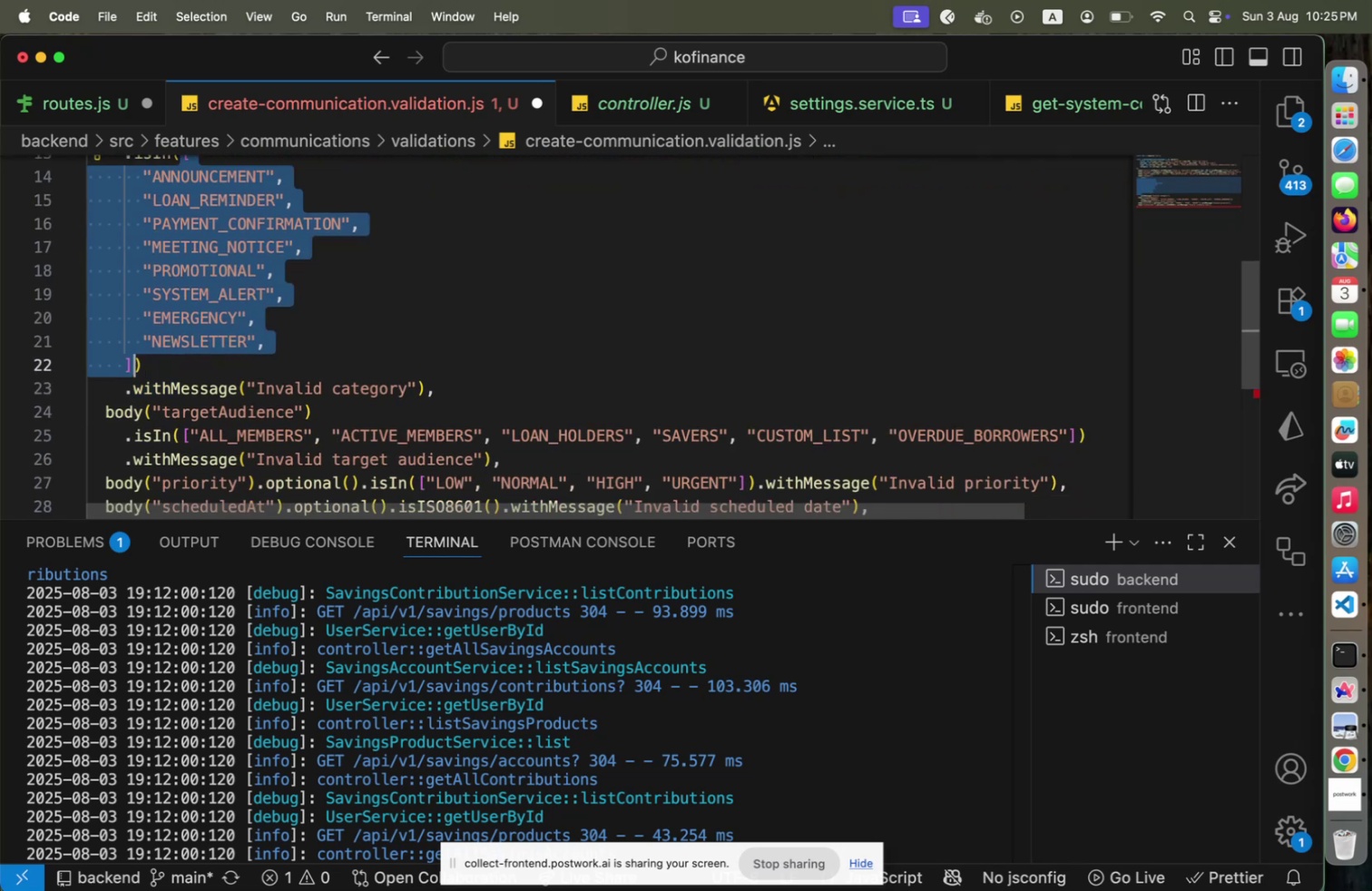 
key(Meta+C)
 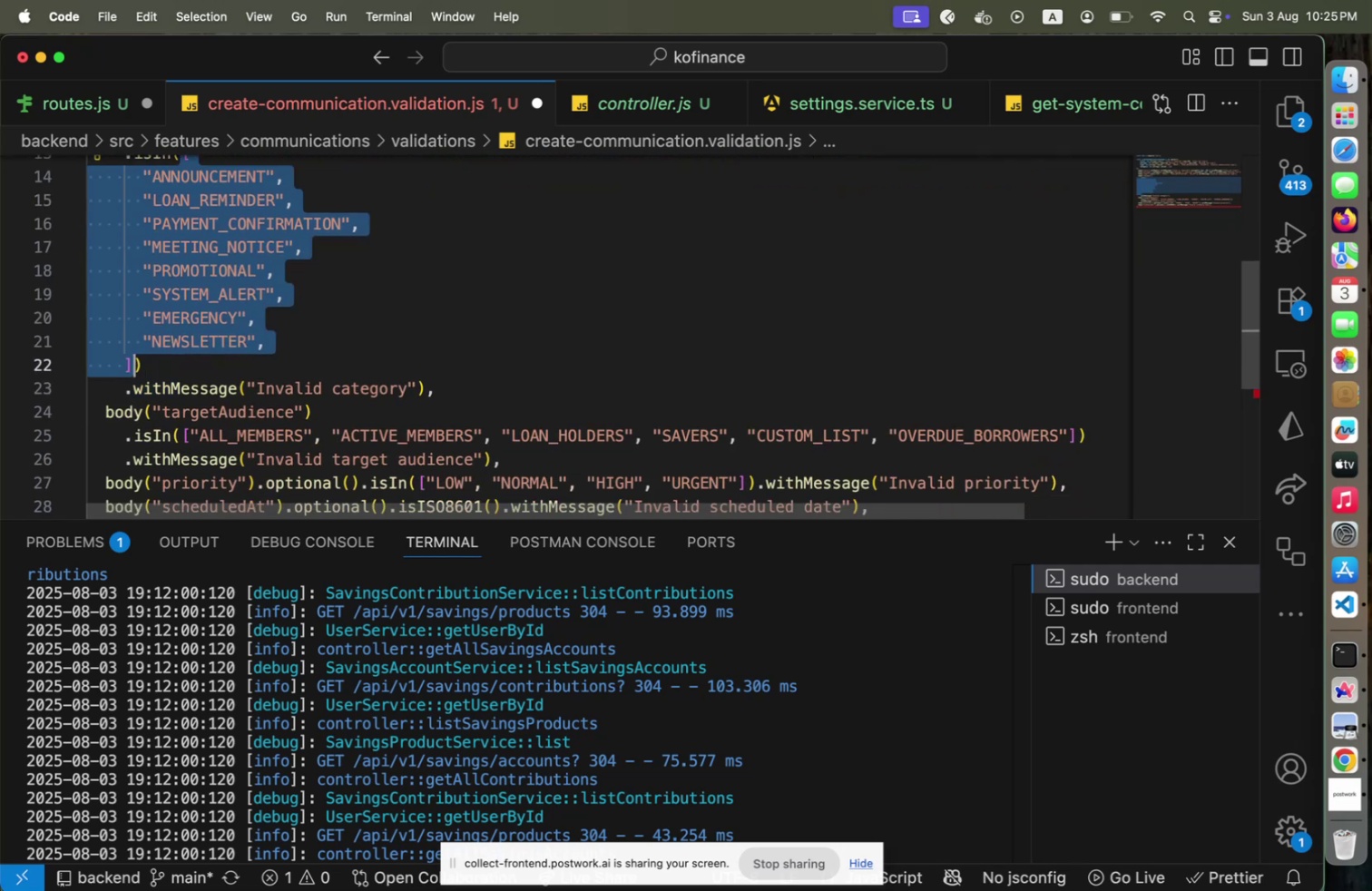 
hold_key(key=ArrowUp, duration=0.76)
 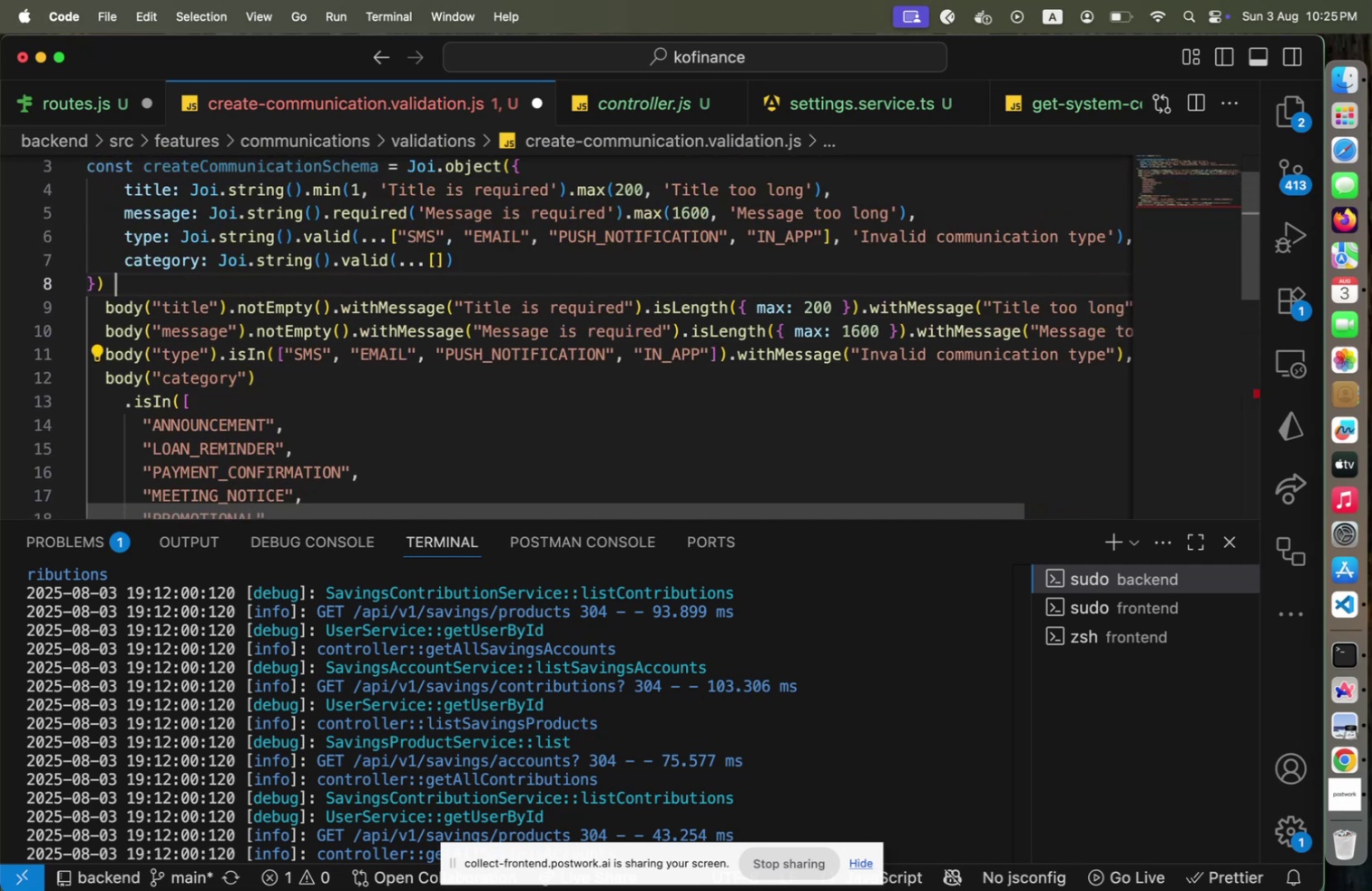 
key(ArrowUp)
 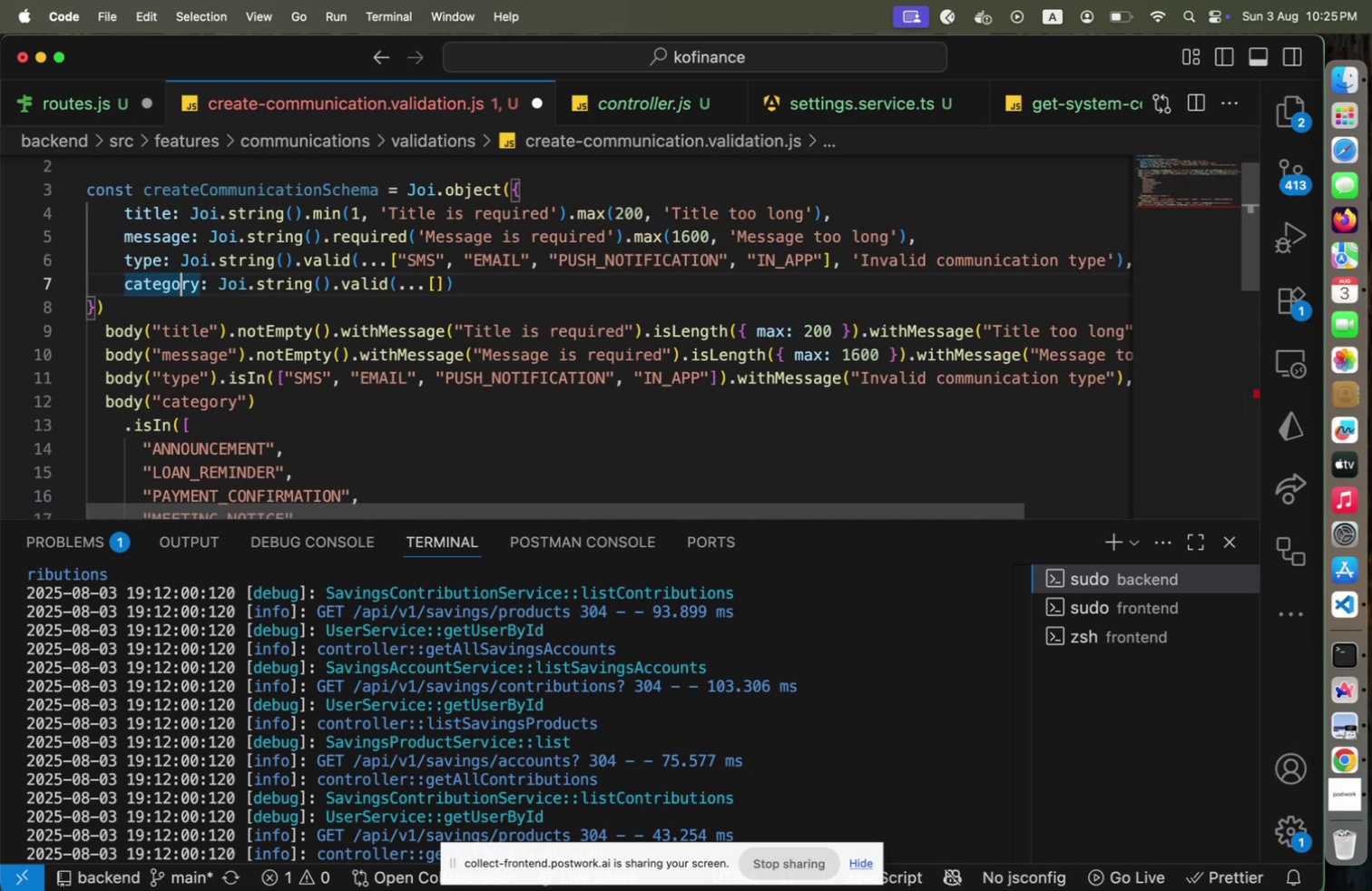 
key(End)
 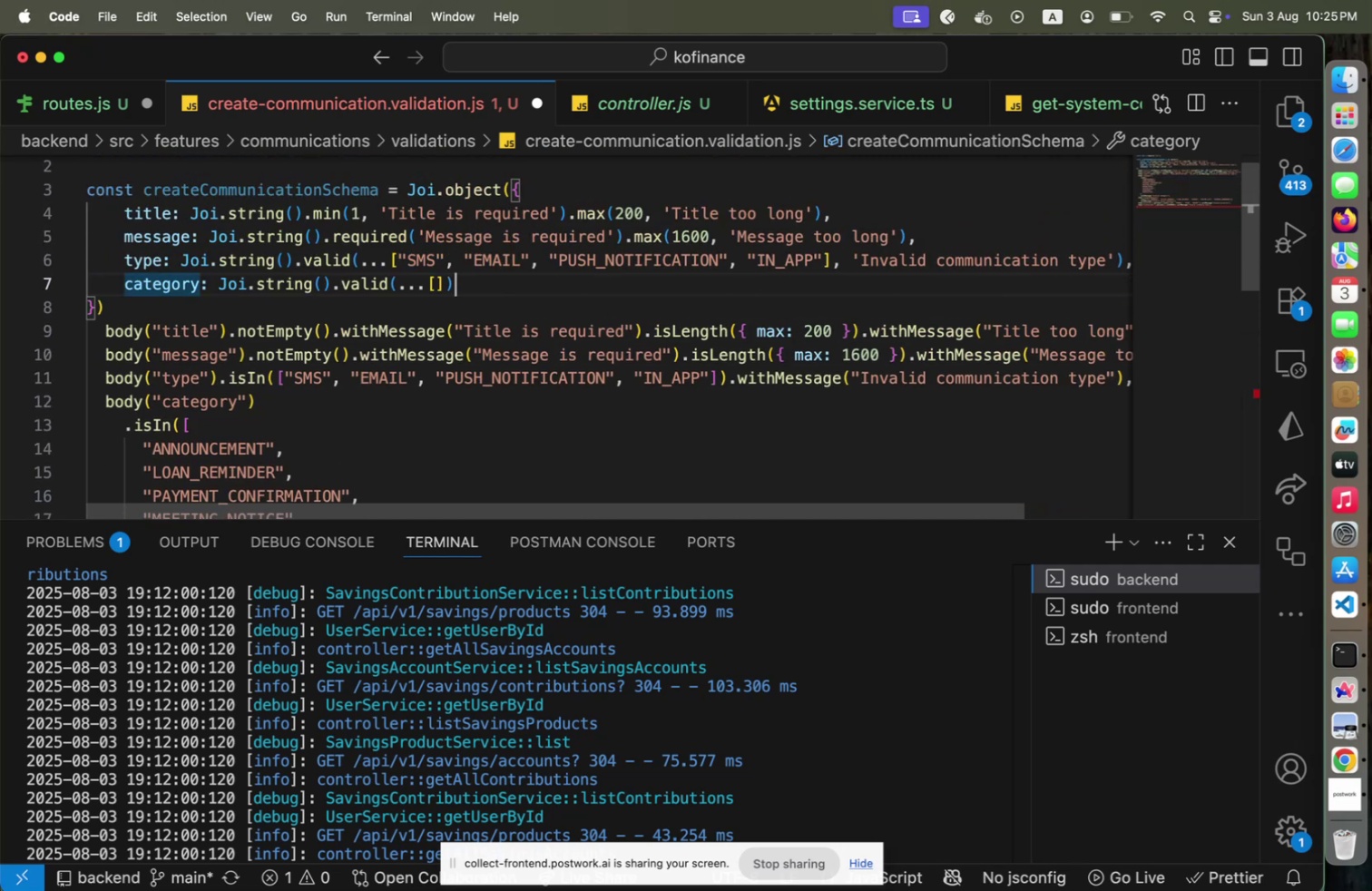 
key(ArrowLeft)
 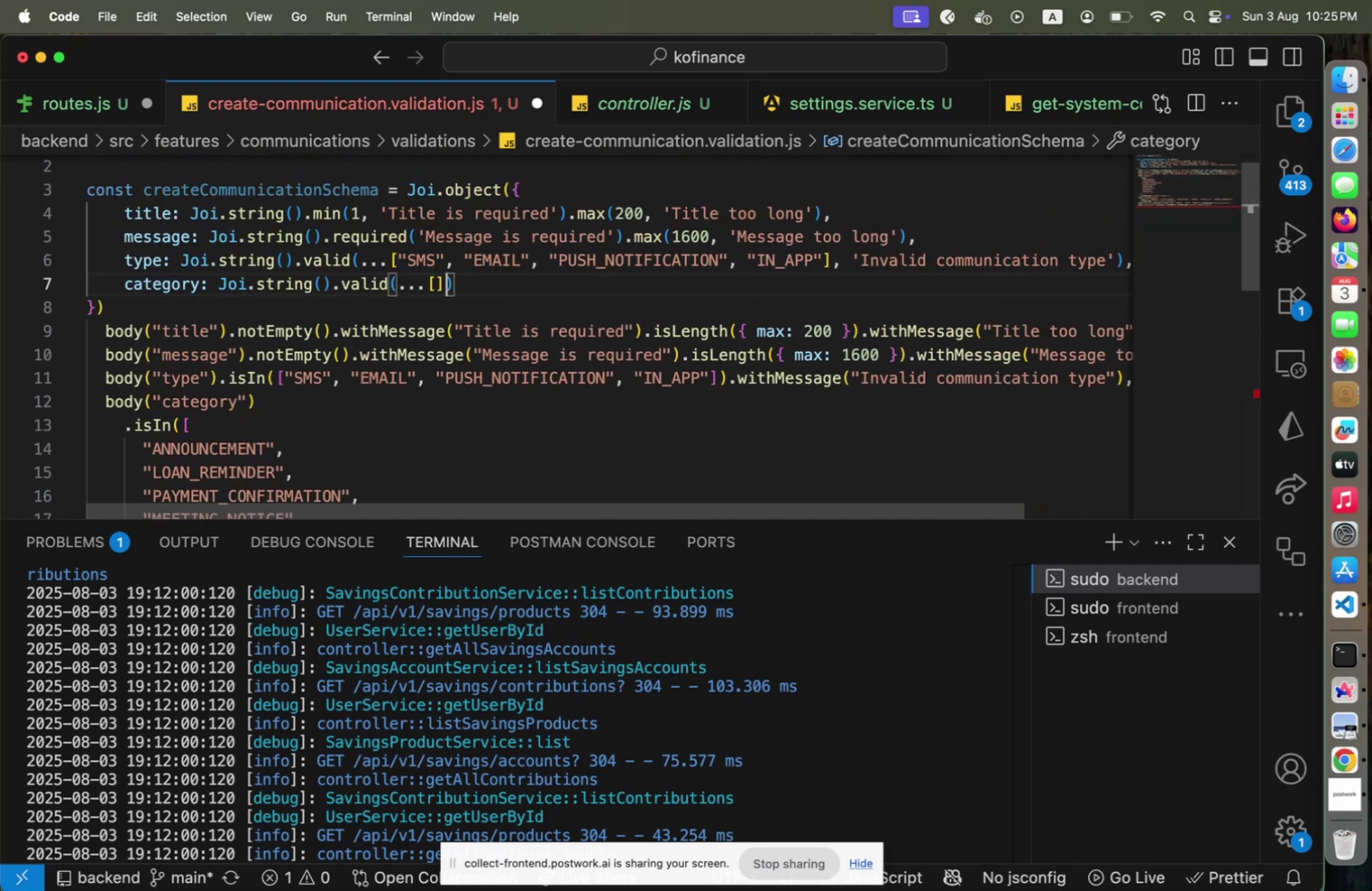 
key(ArrowLeft)
 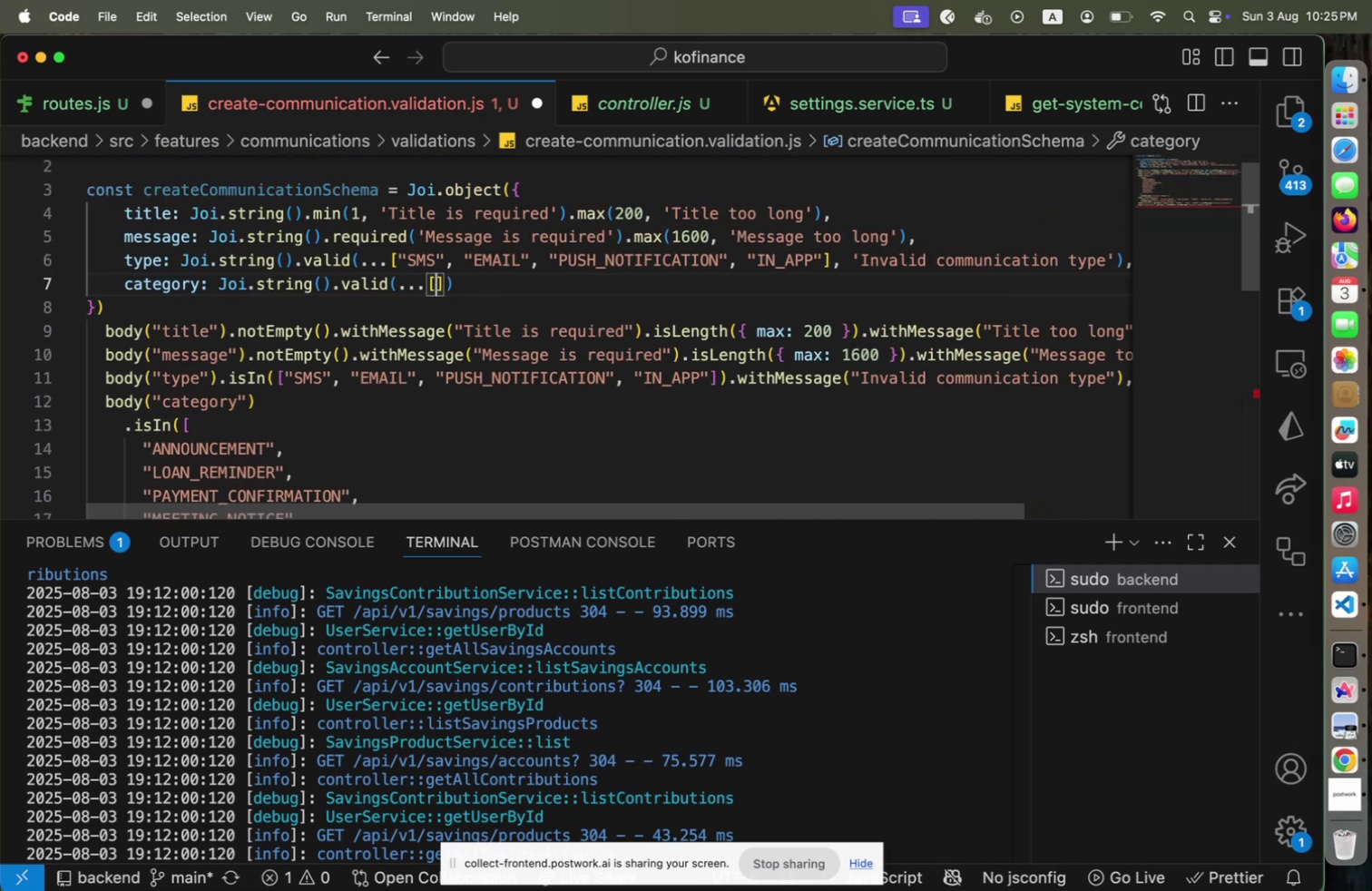 
key(ArrowRight)
 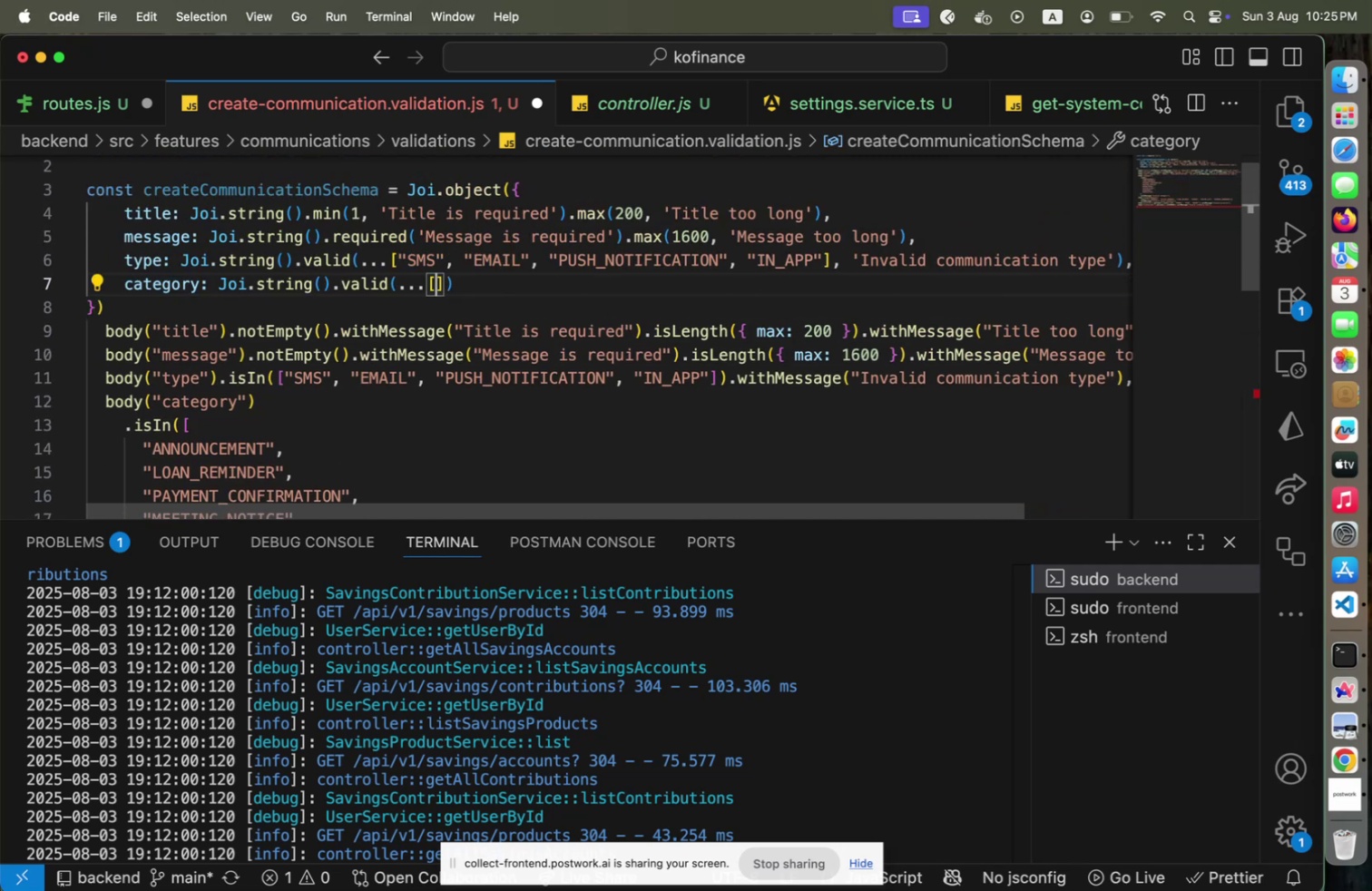 
key(Shift+ArrowLeft)
 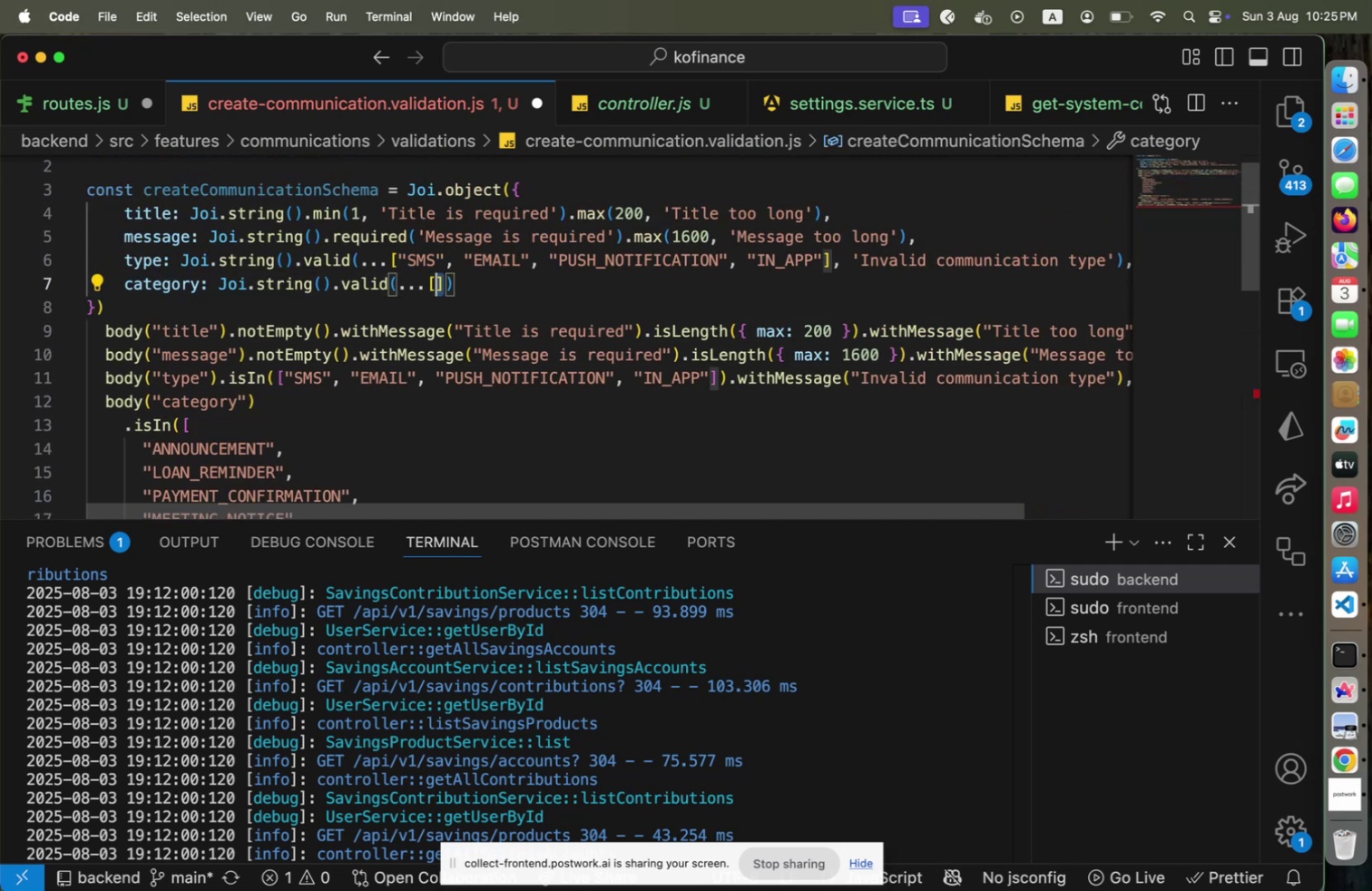 
key(Shift+ArrowLeft)
 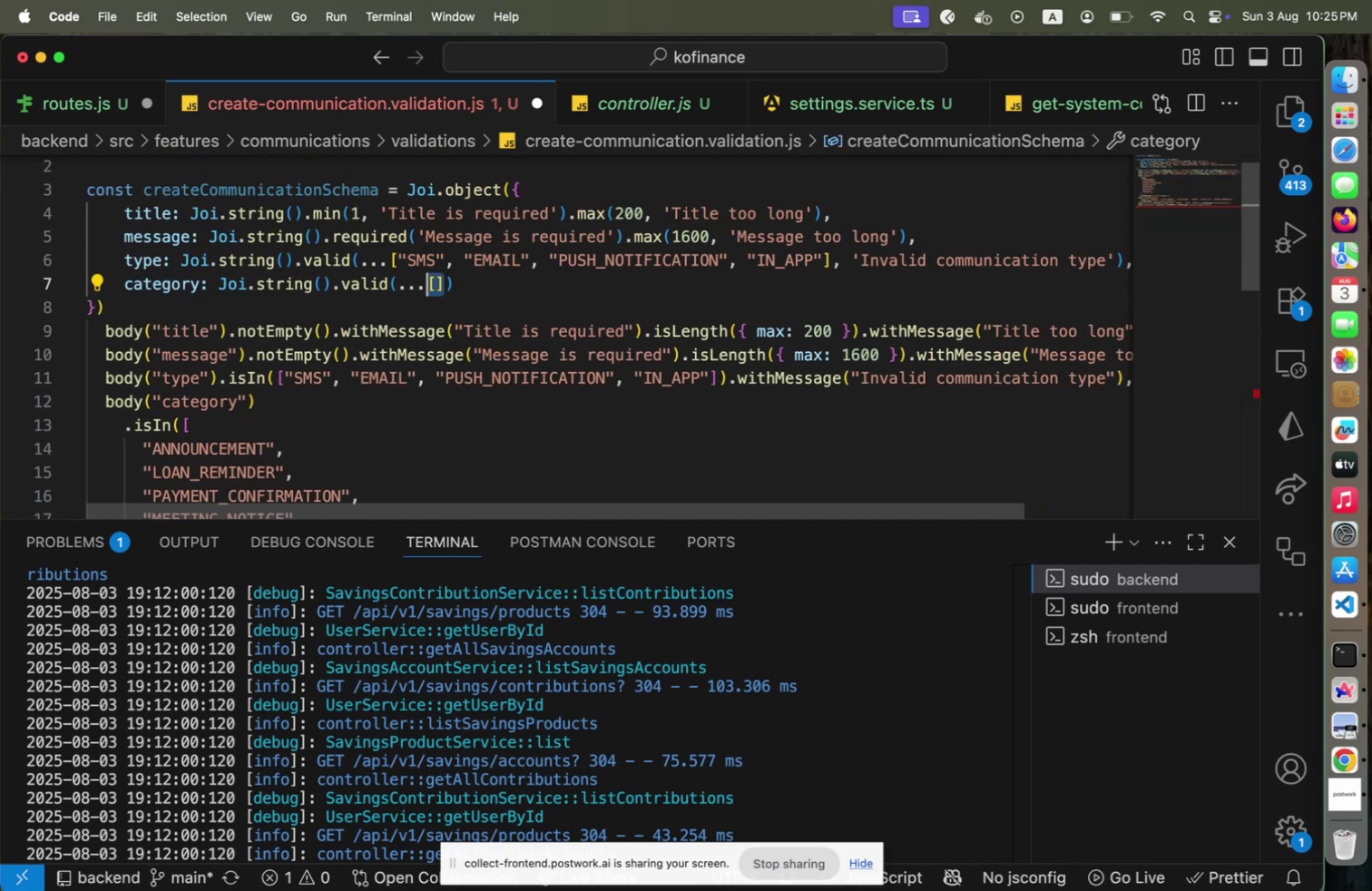 
key(Meta+CommandLeft)
 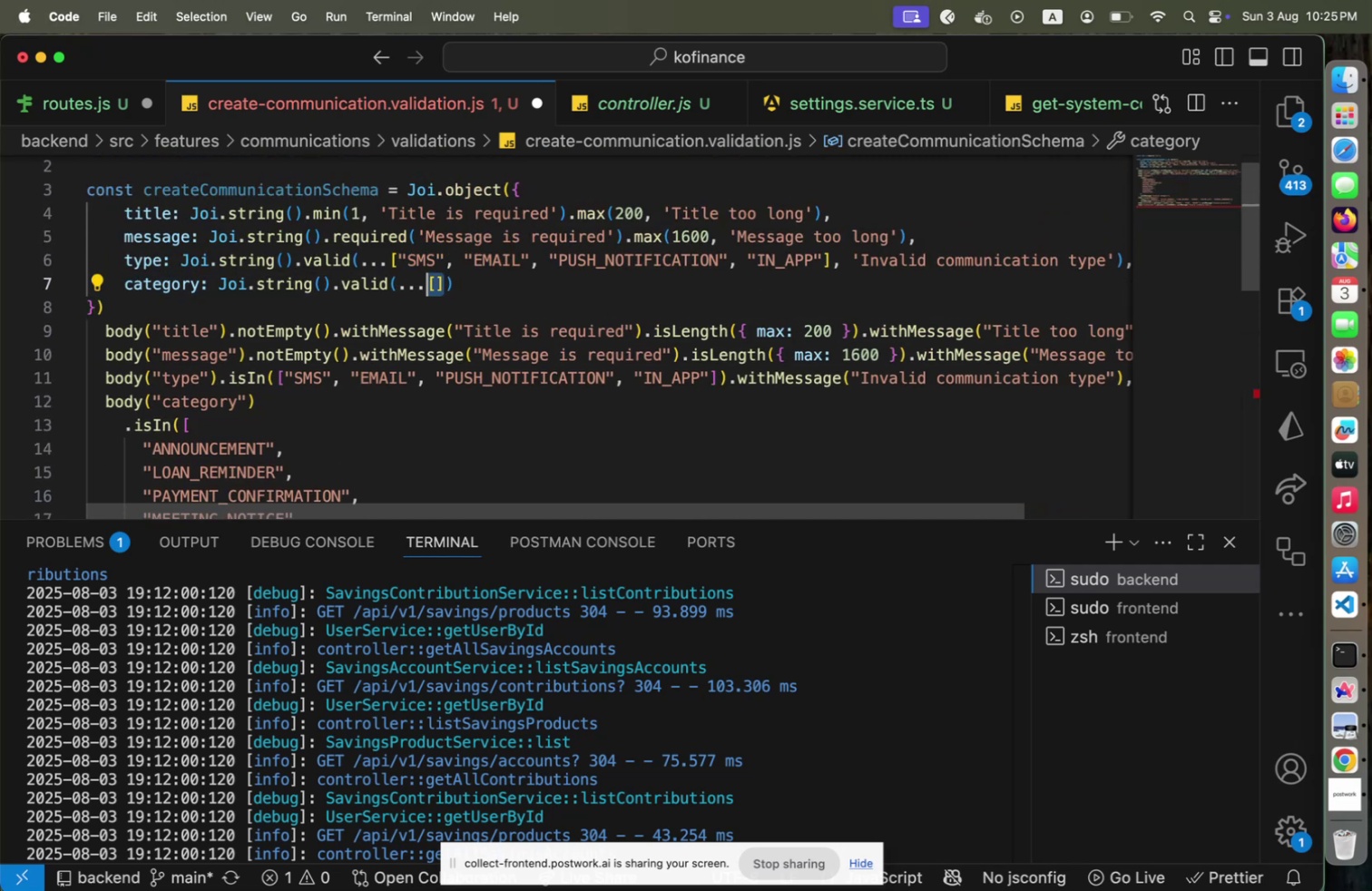 
key(Meta+V)
 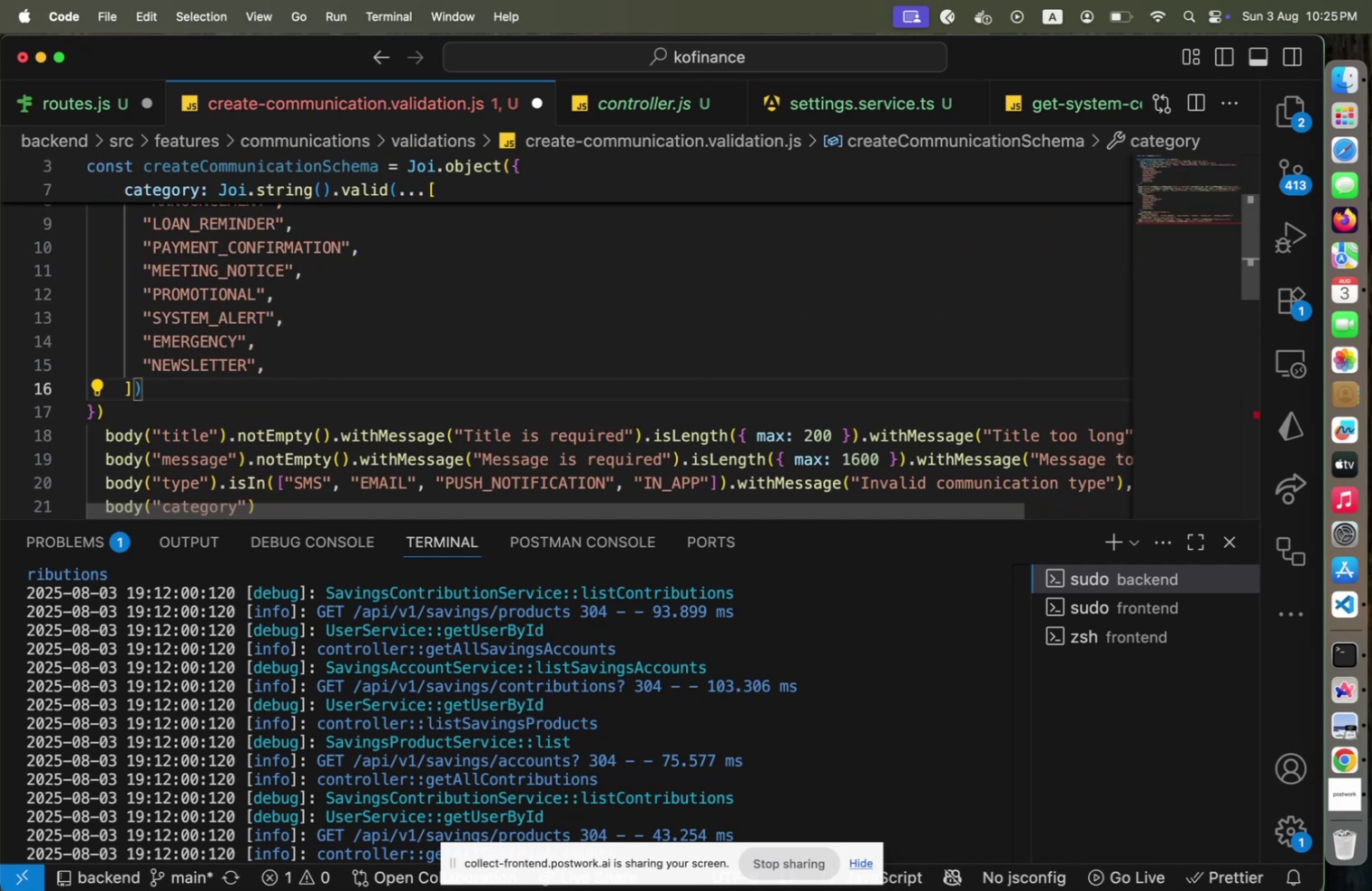 
type(, 'Invalid communication category)
 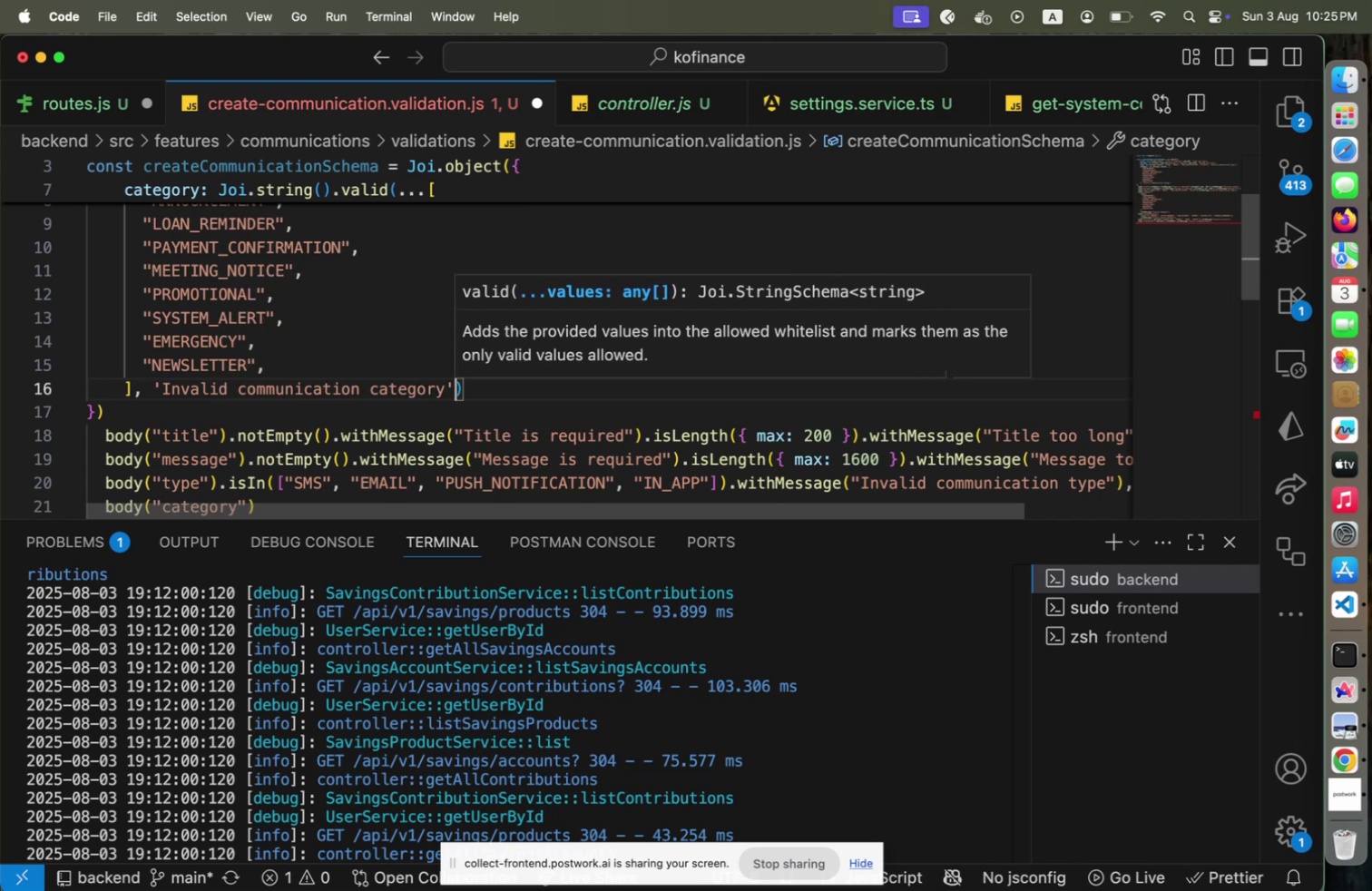 
 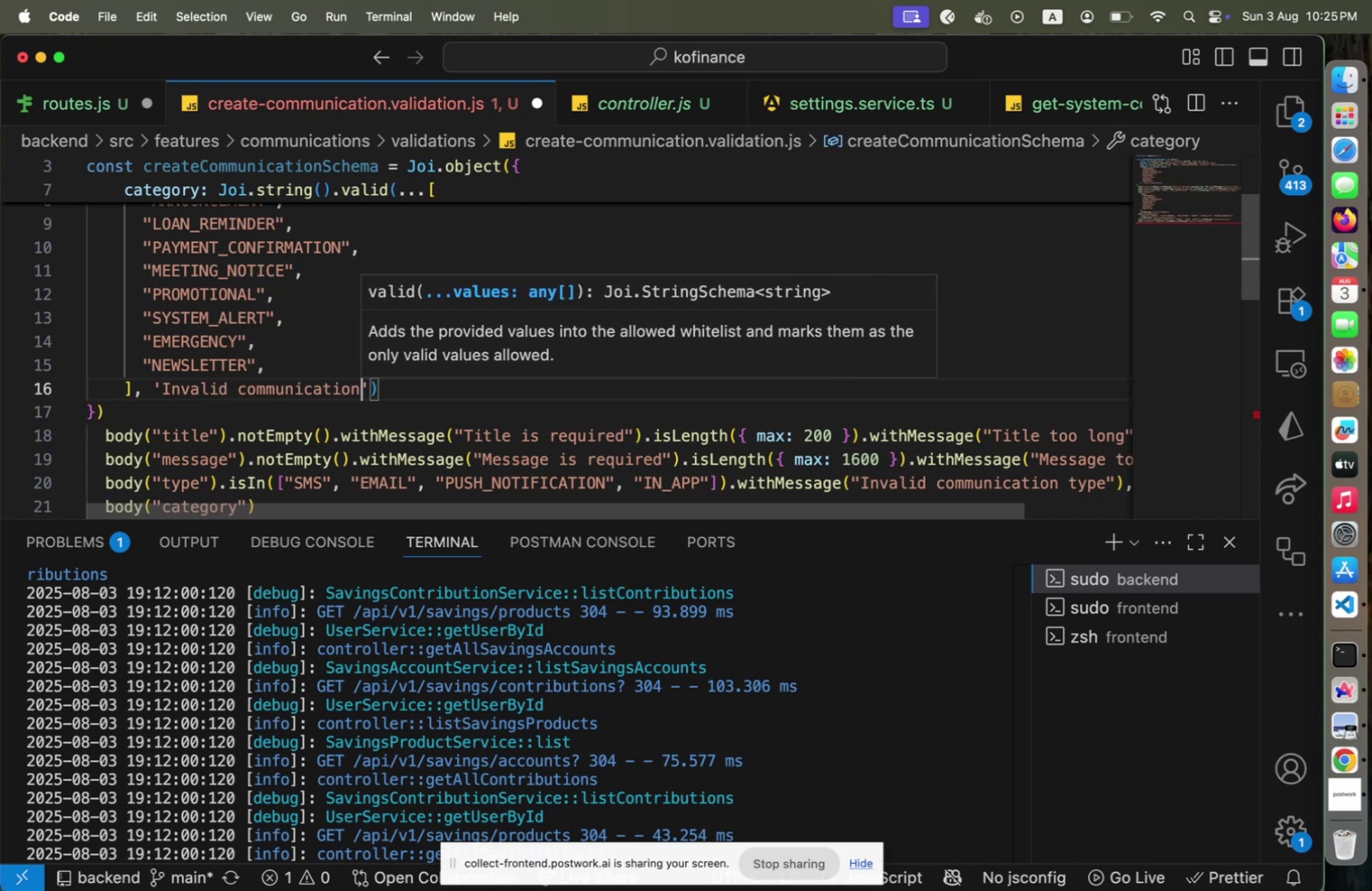 
key(ArrowRight)
 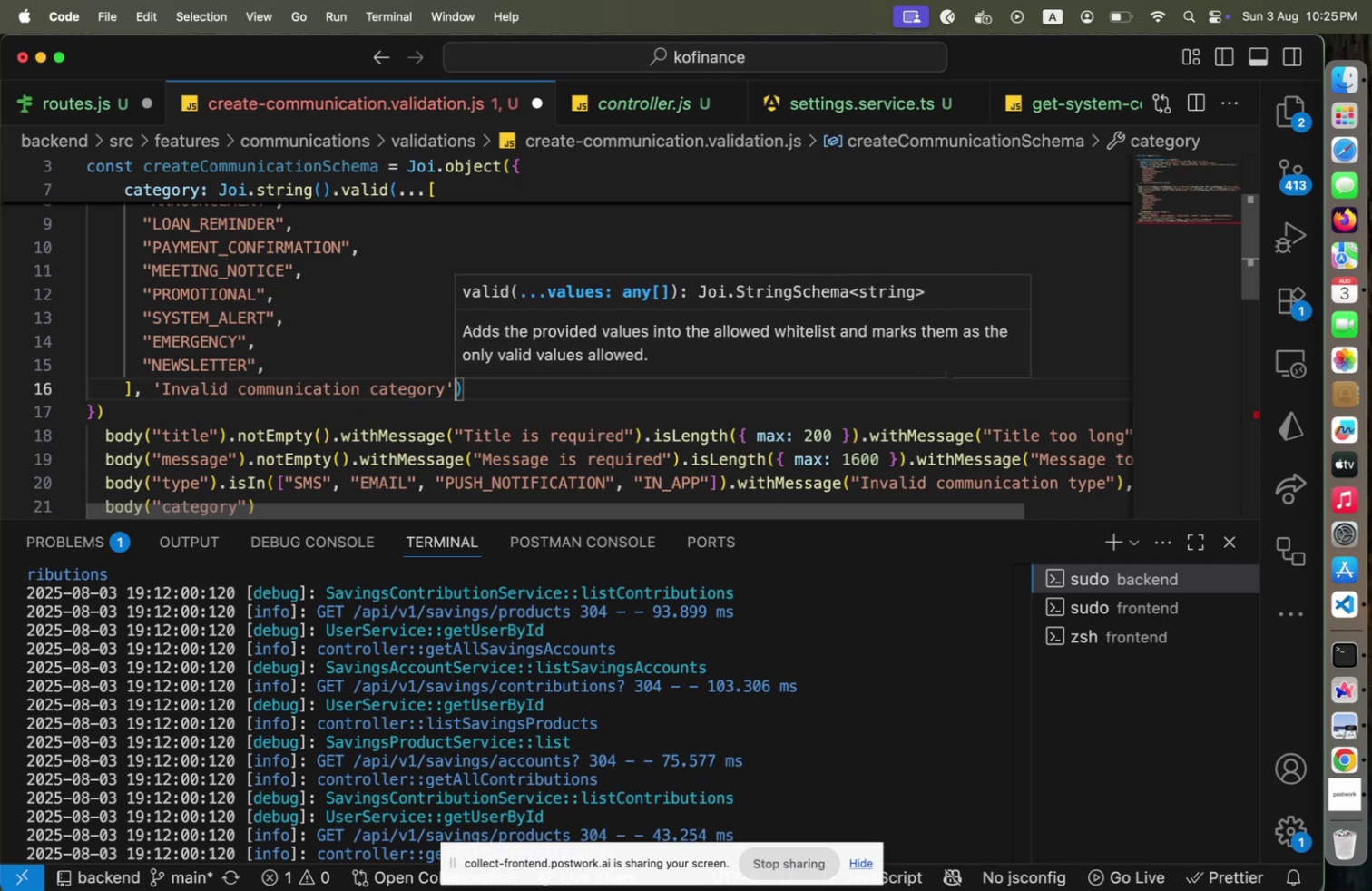 
key(ArrowRight)
 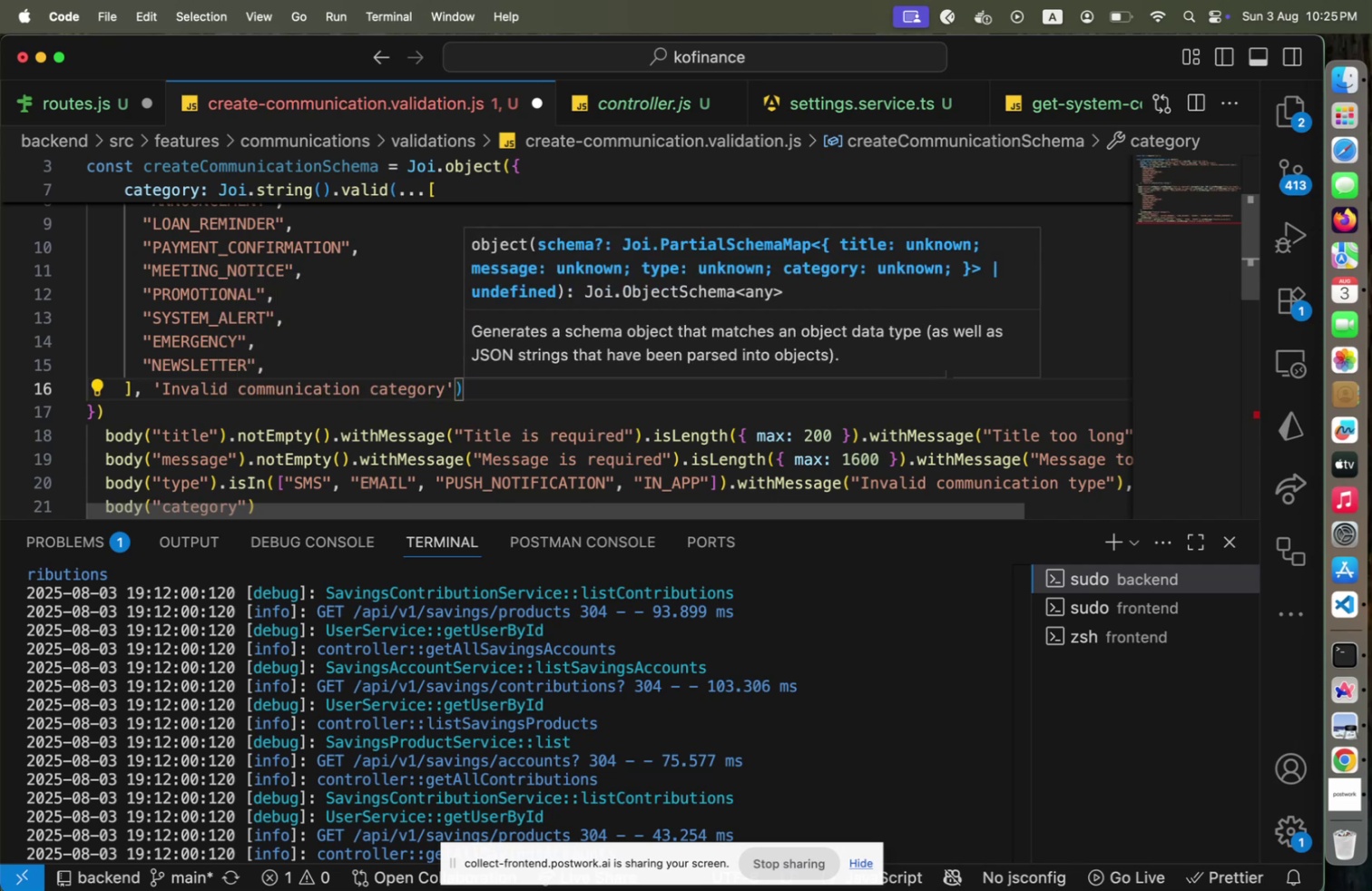 
key(Comma)
 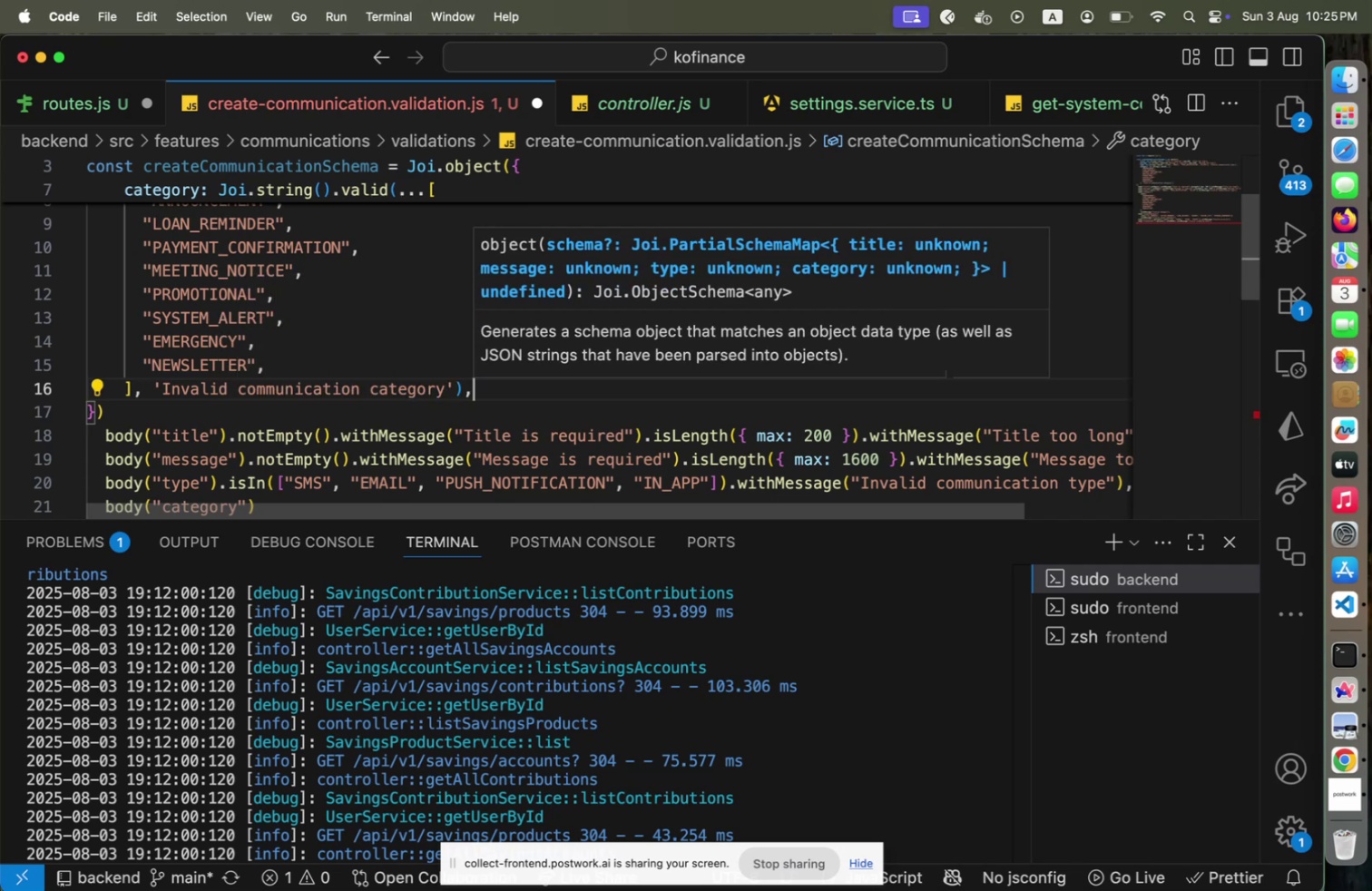 
key(Enter)
 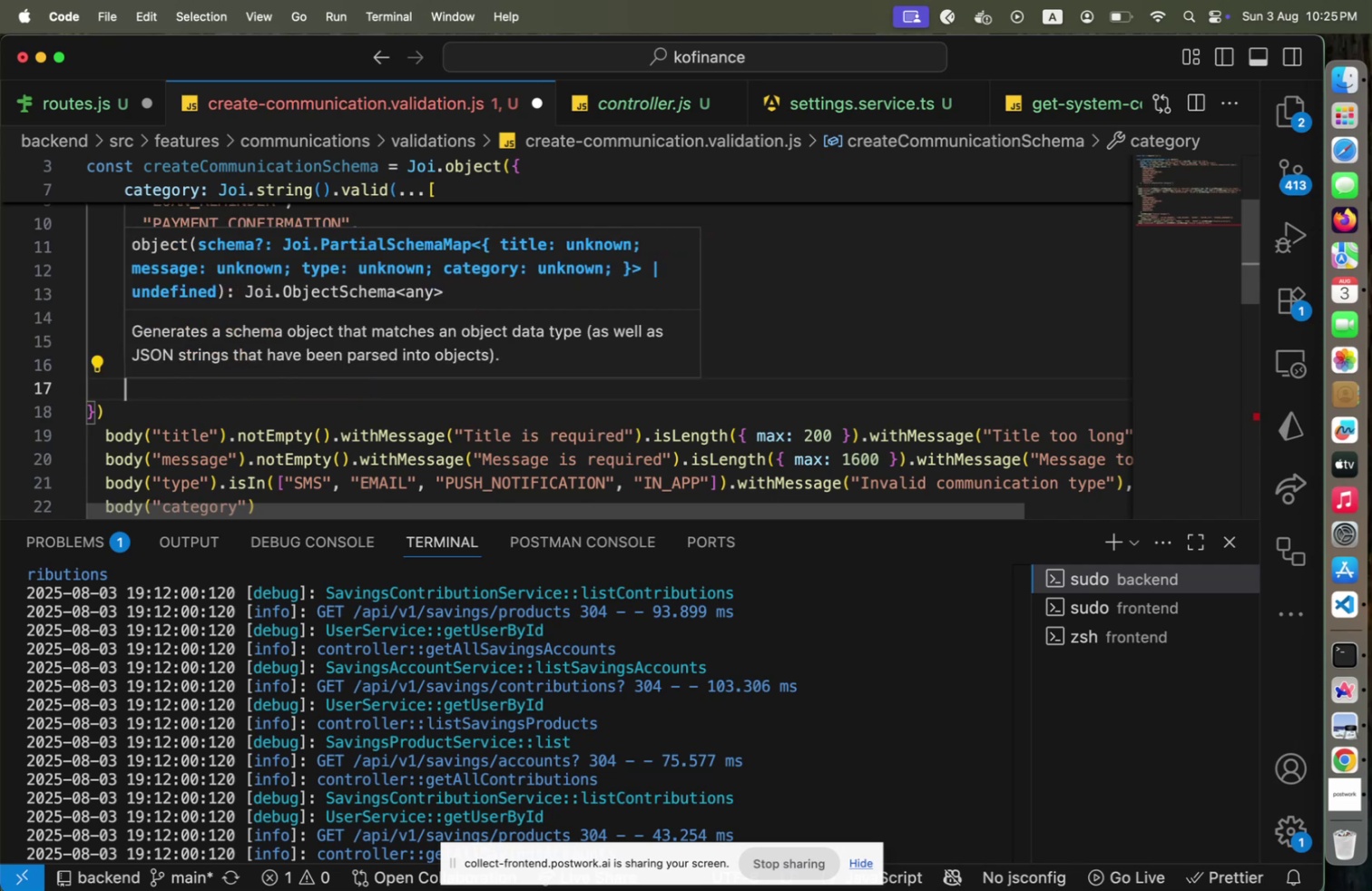 
key(Escape)
 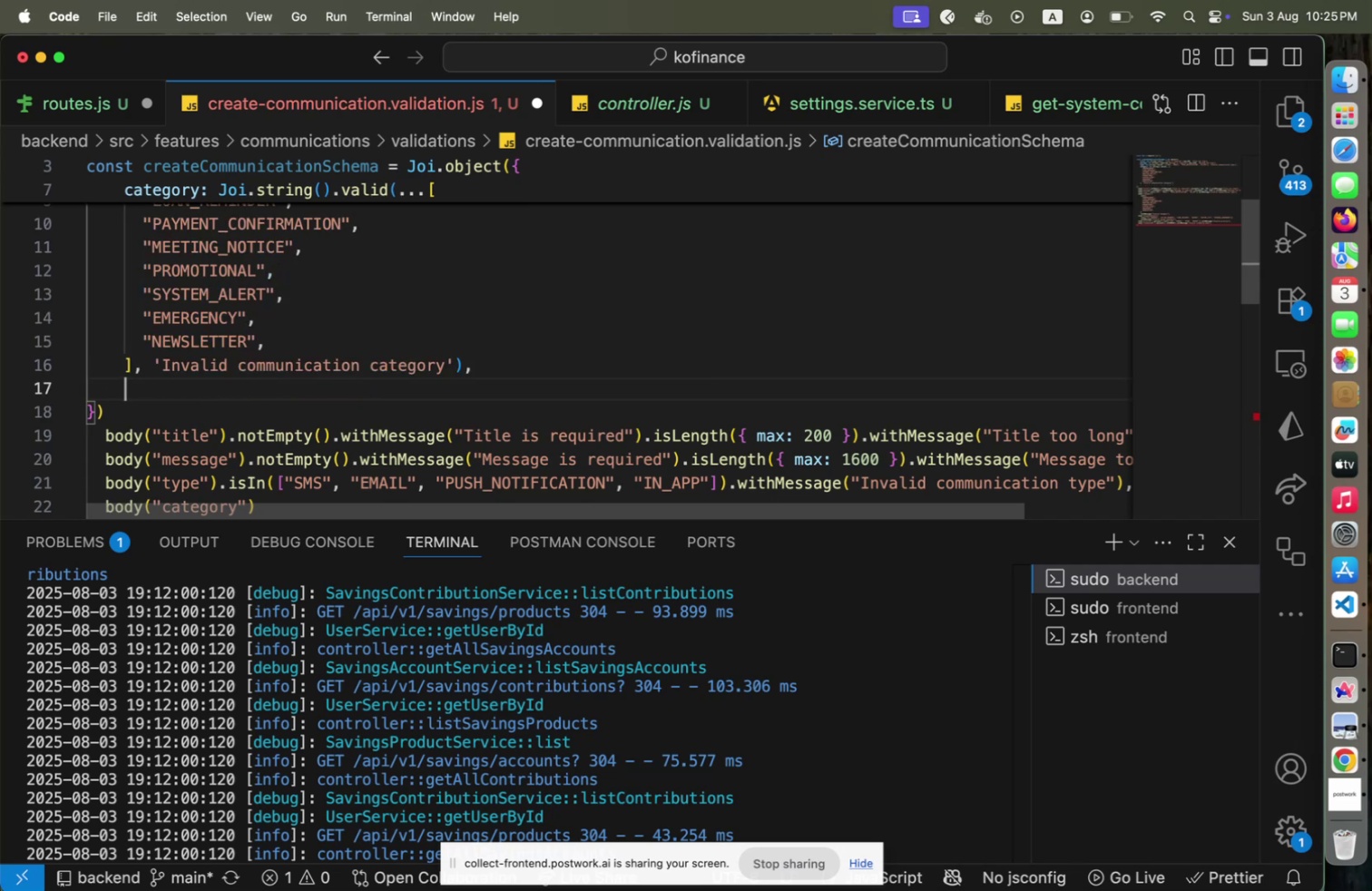 
hold_key(key=ArrowDown, duration=1.5)
 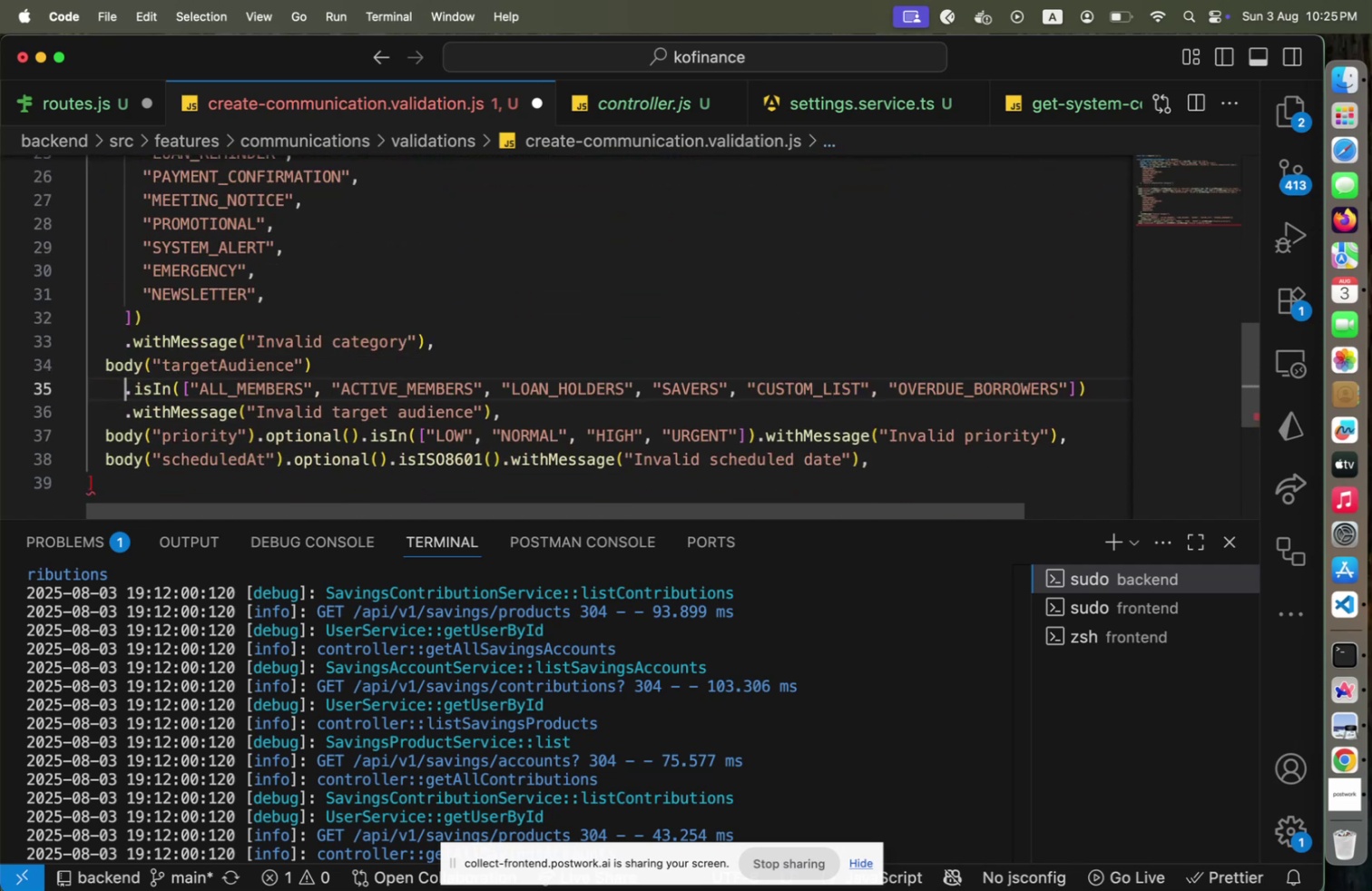 
hold_key(key=ArrowDown, duration=0.35)
 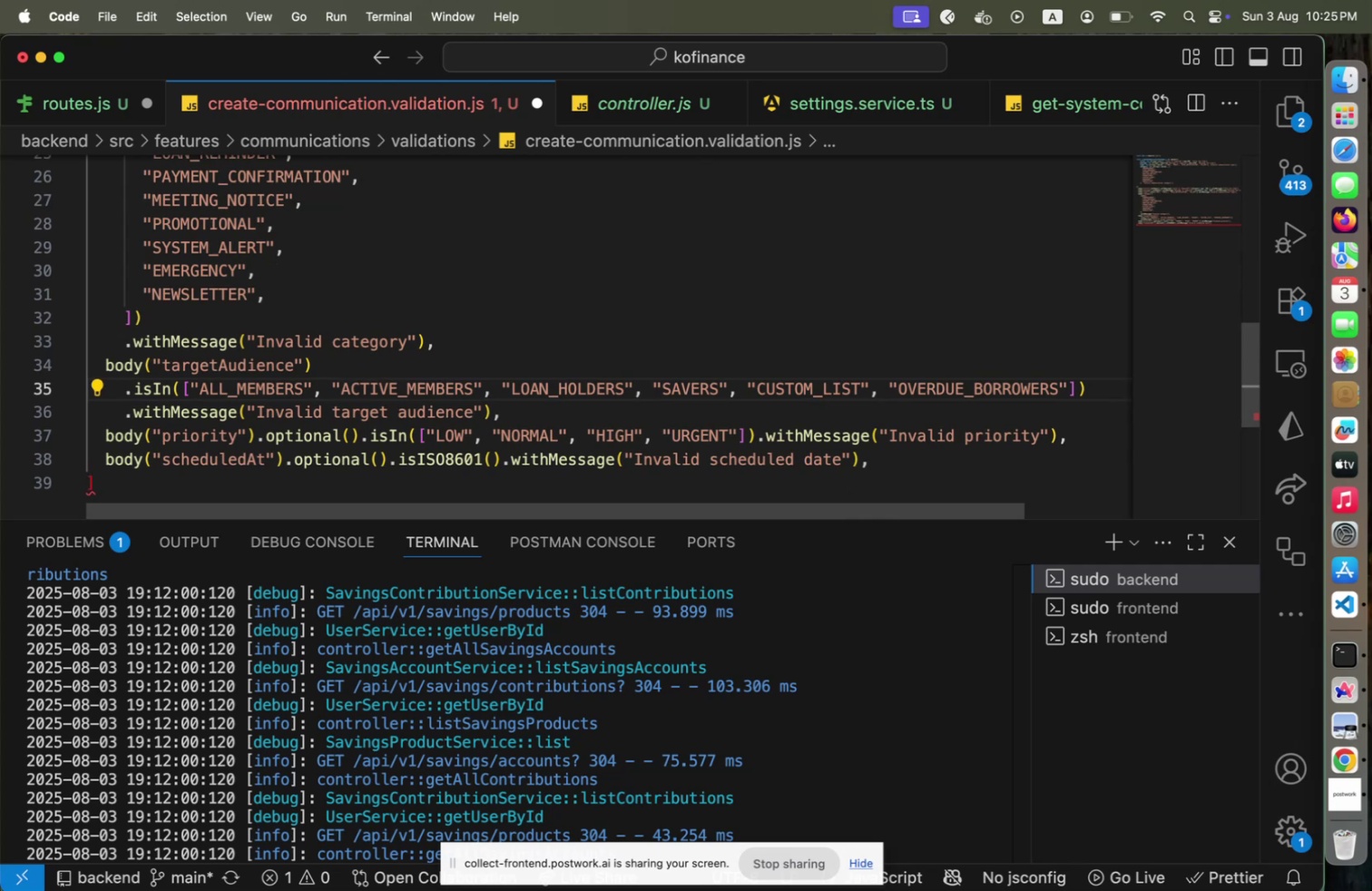 
hold_key(key=ArrowUp, duration=0.6)
 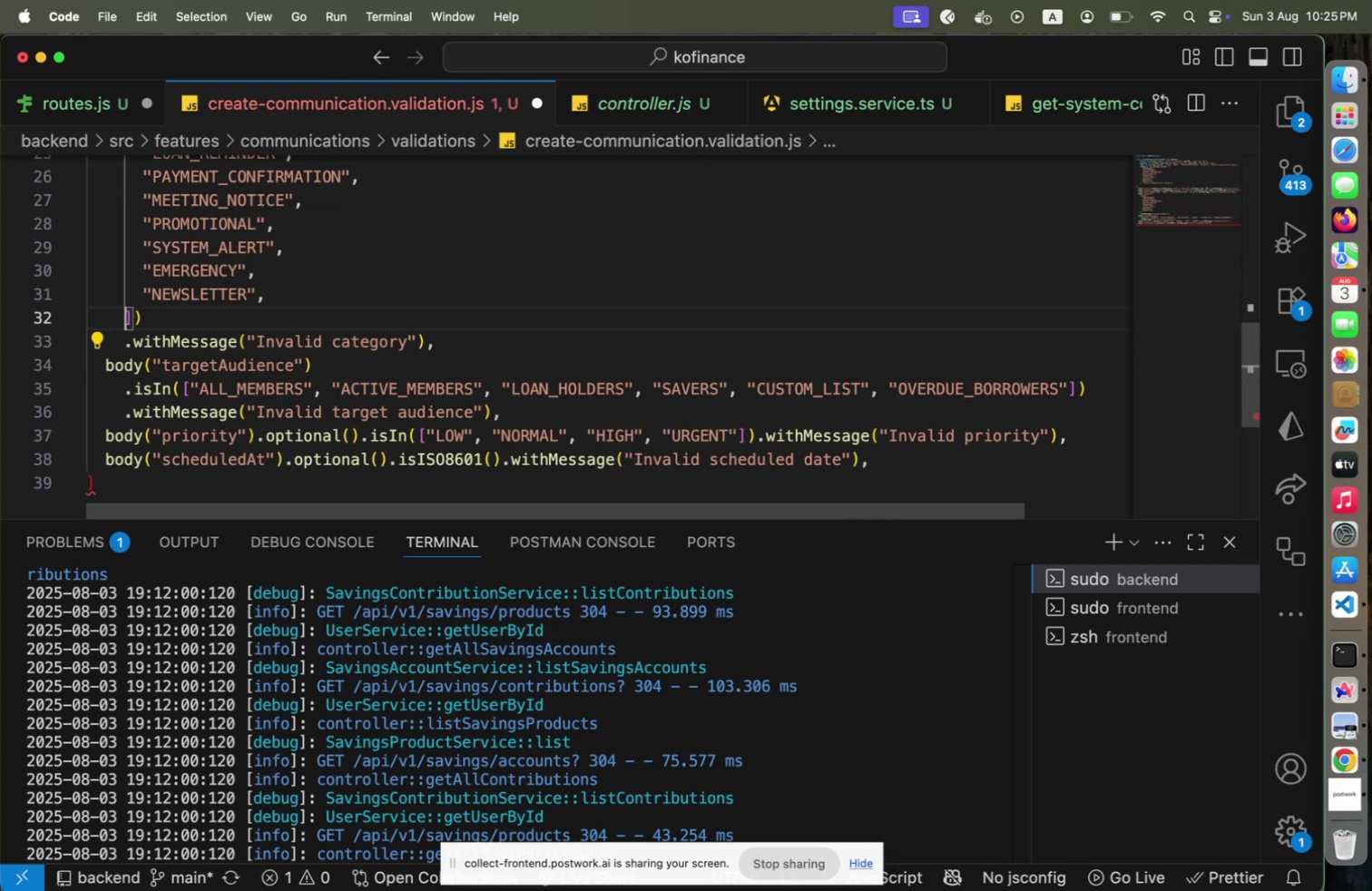 
key(ArrowDown)
 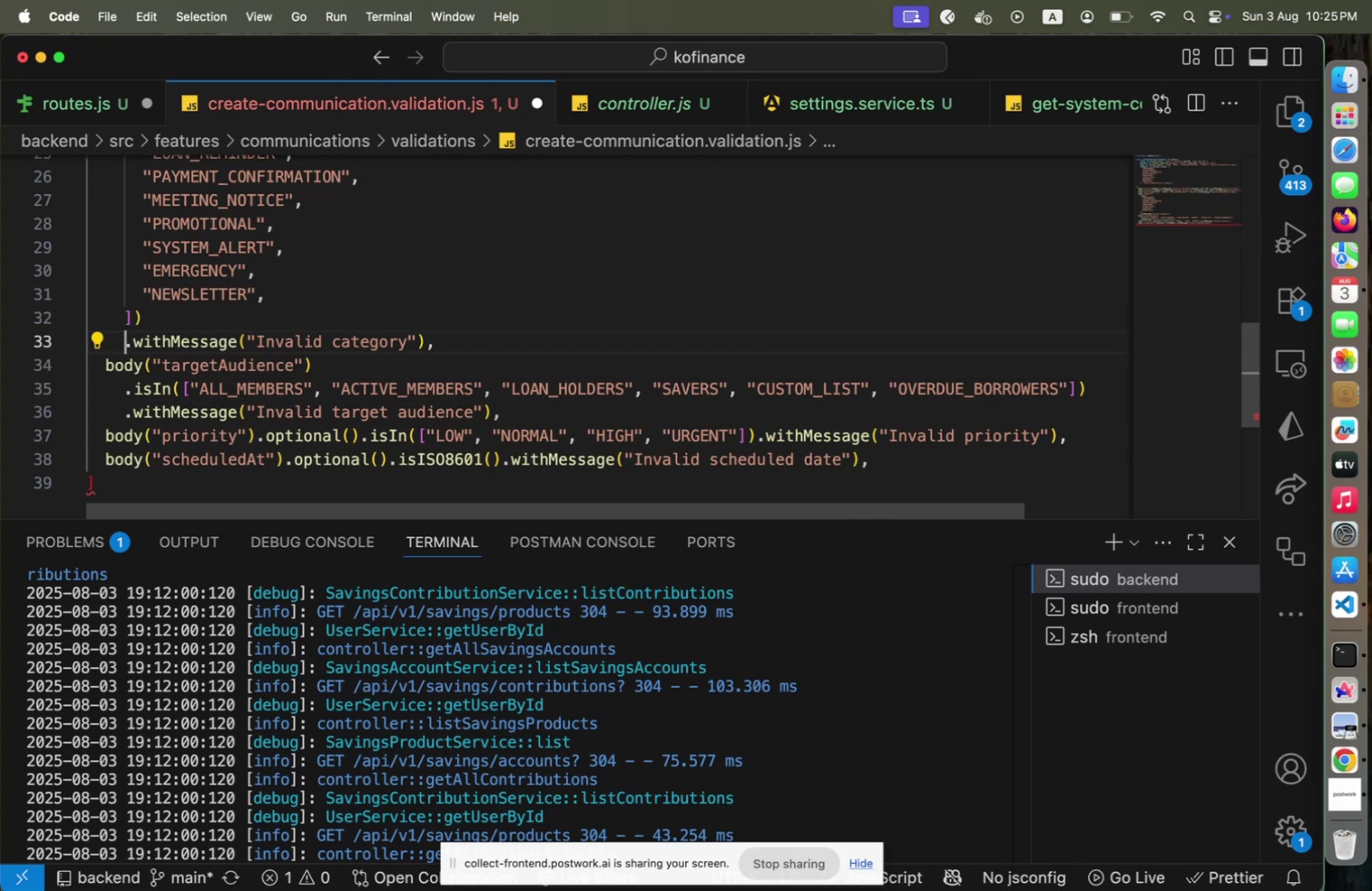 
key(ArrowDown)
 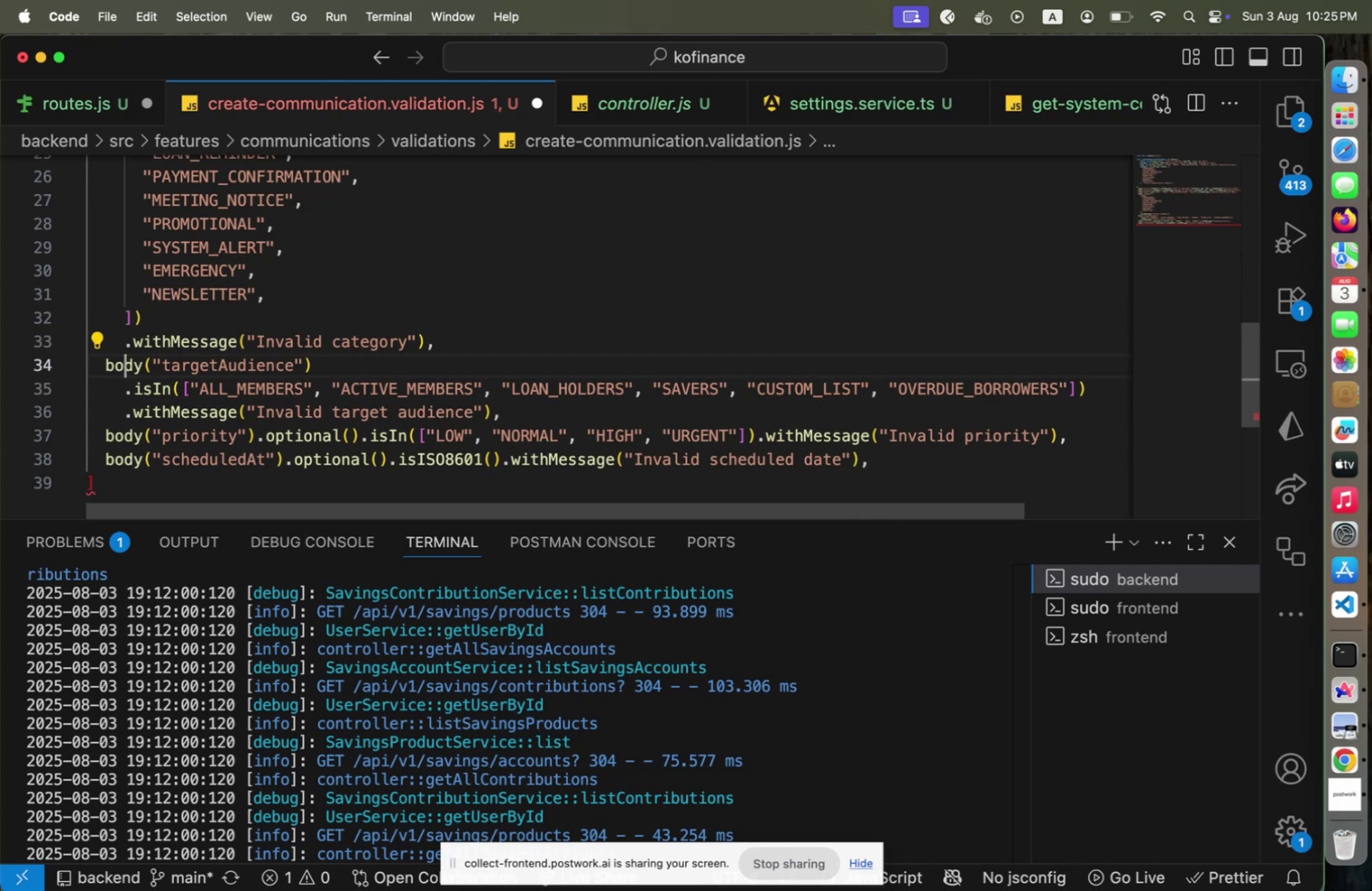 
key(ArrowDown)
 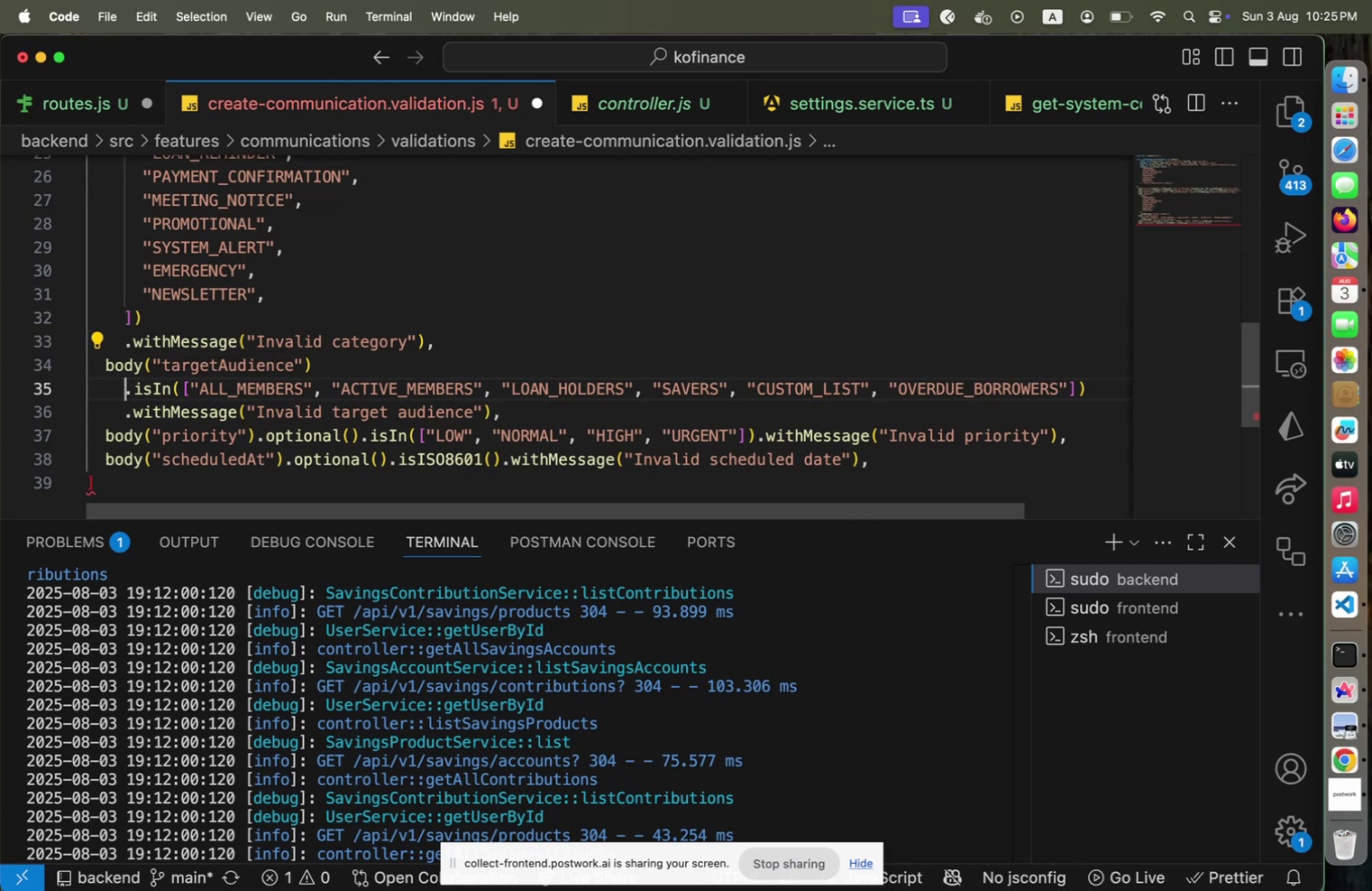 
key(ArrowRight)
 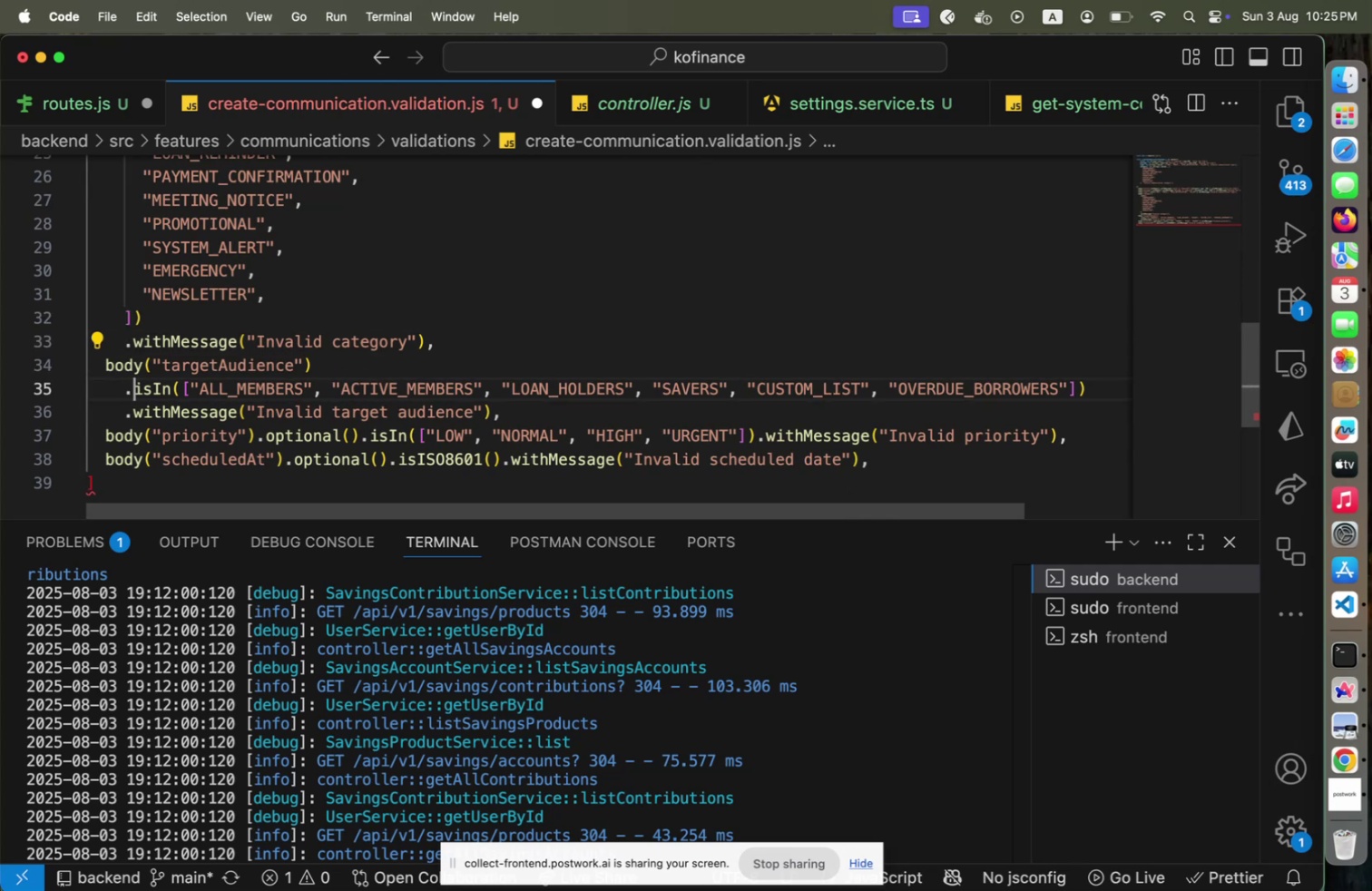 
key(ArrowRight)
 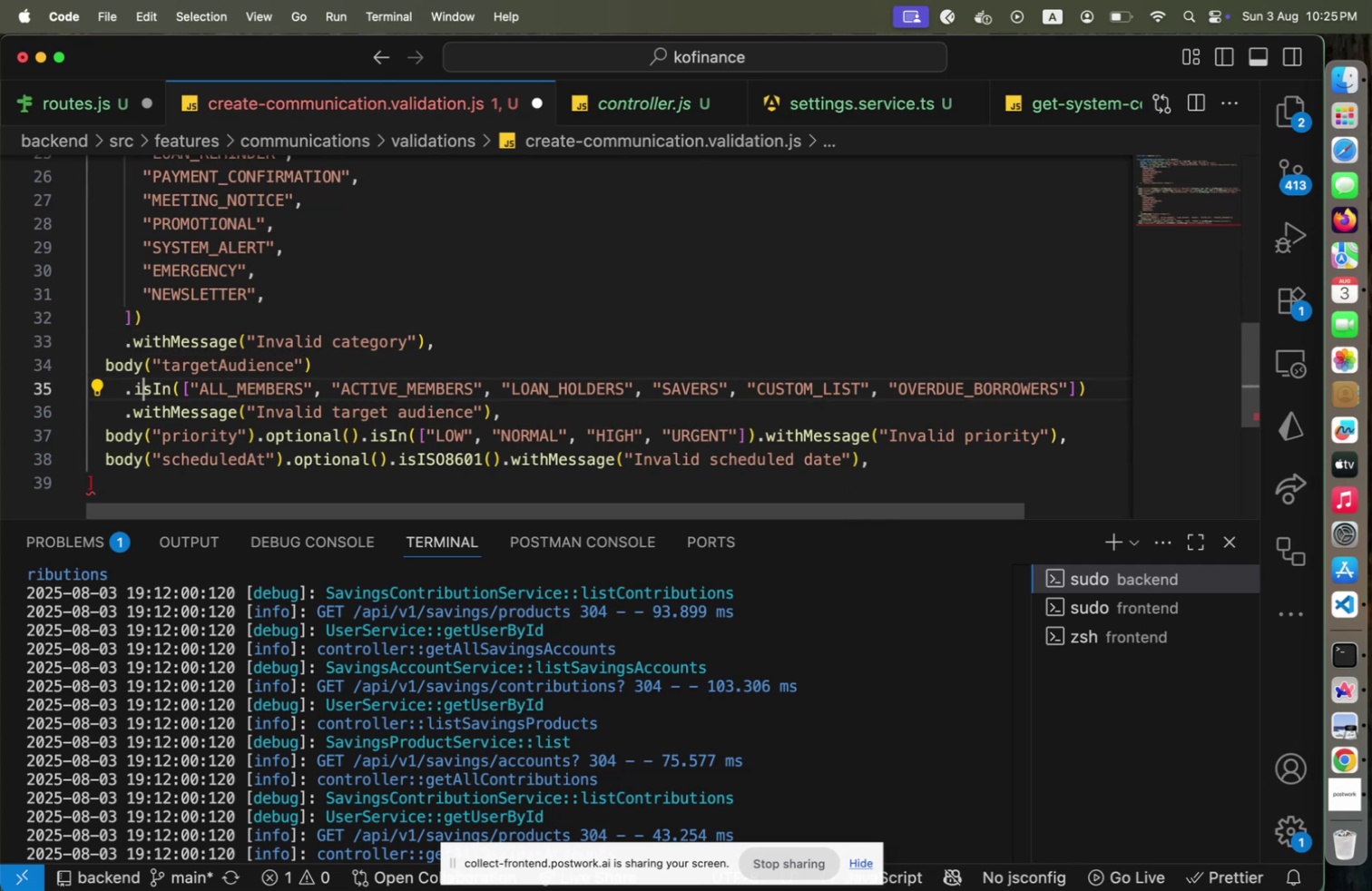 
key(ArrowRight)
 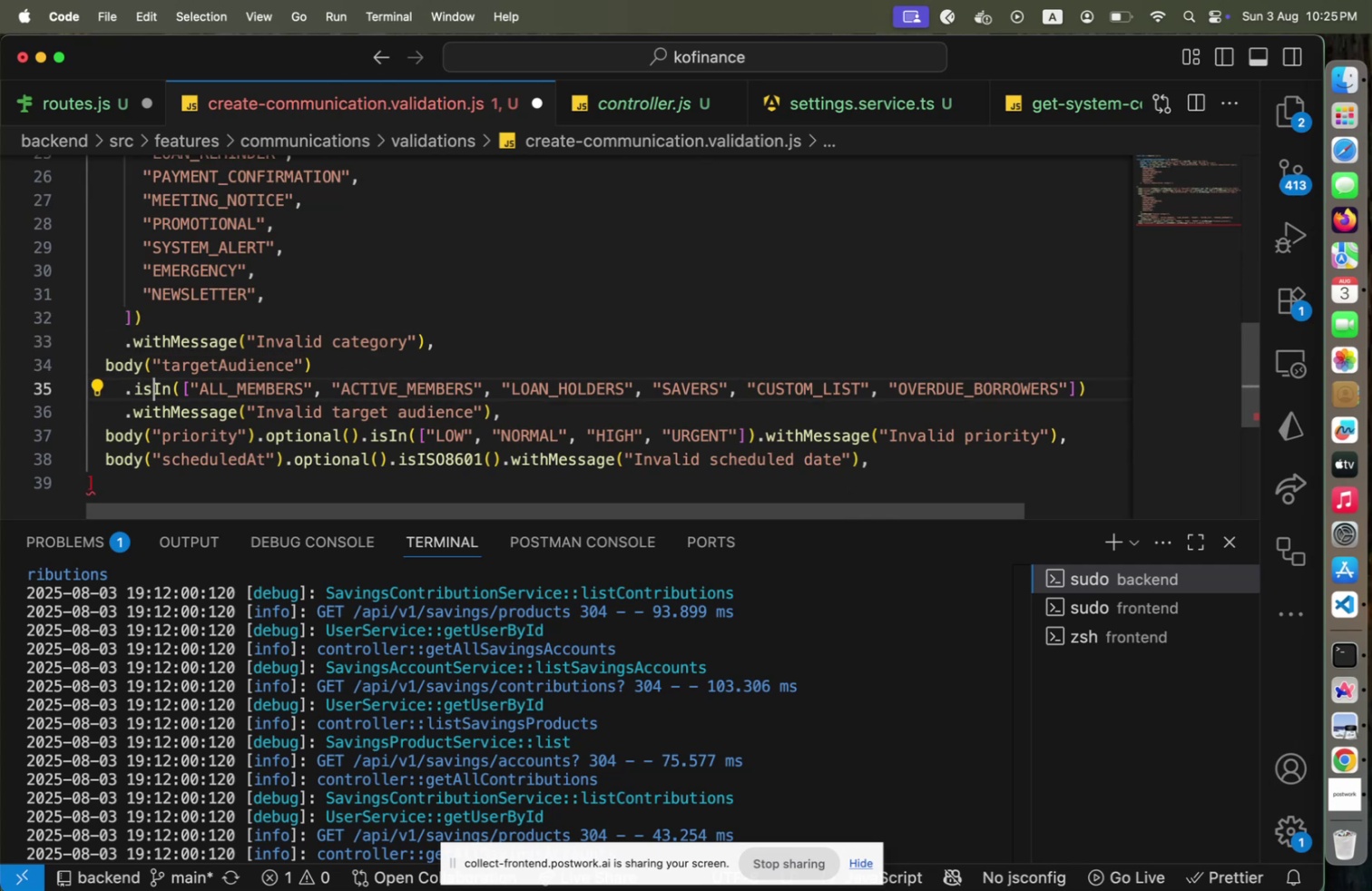 
key(ArrowRight)
 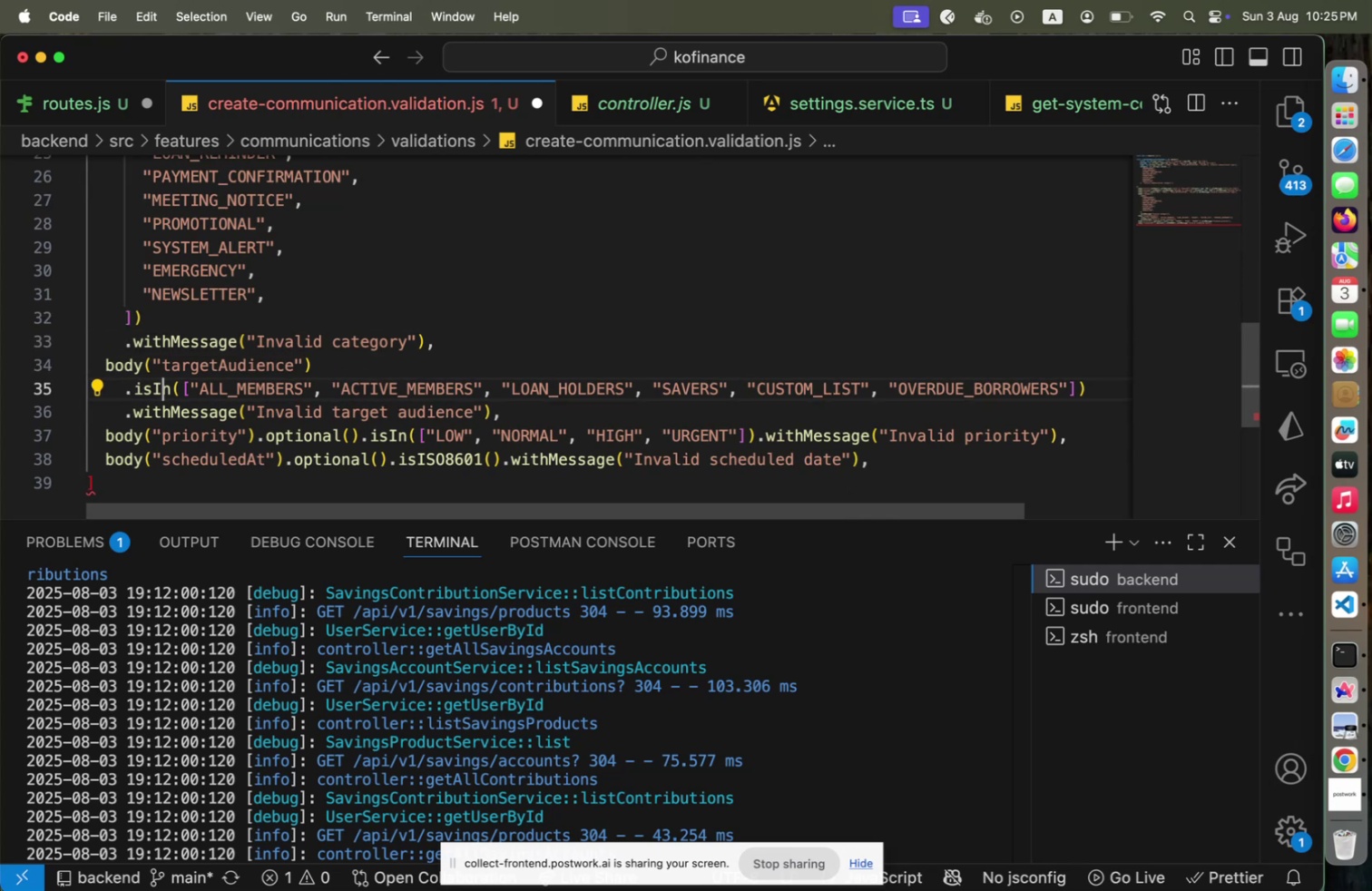 
key(ArrowRight)
 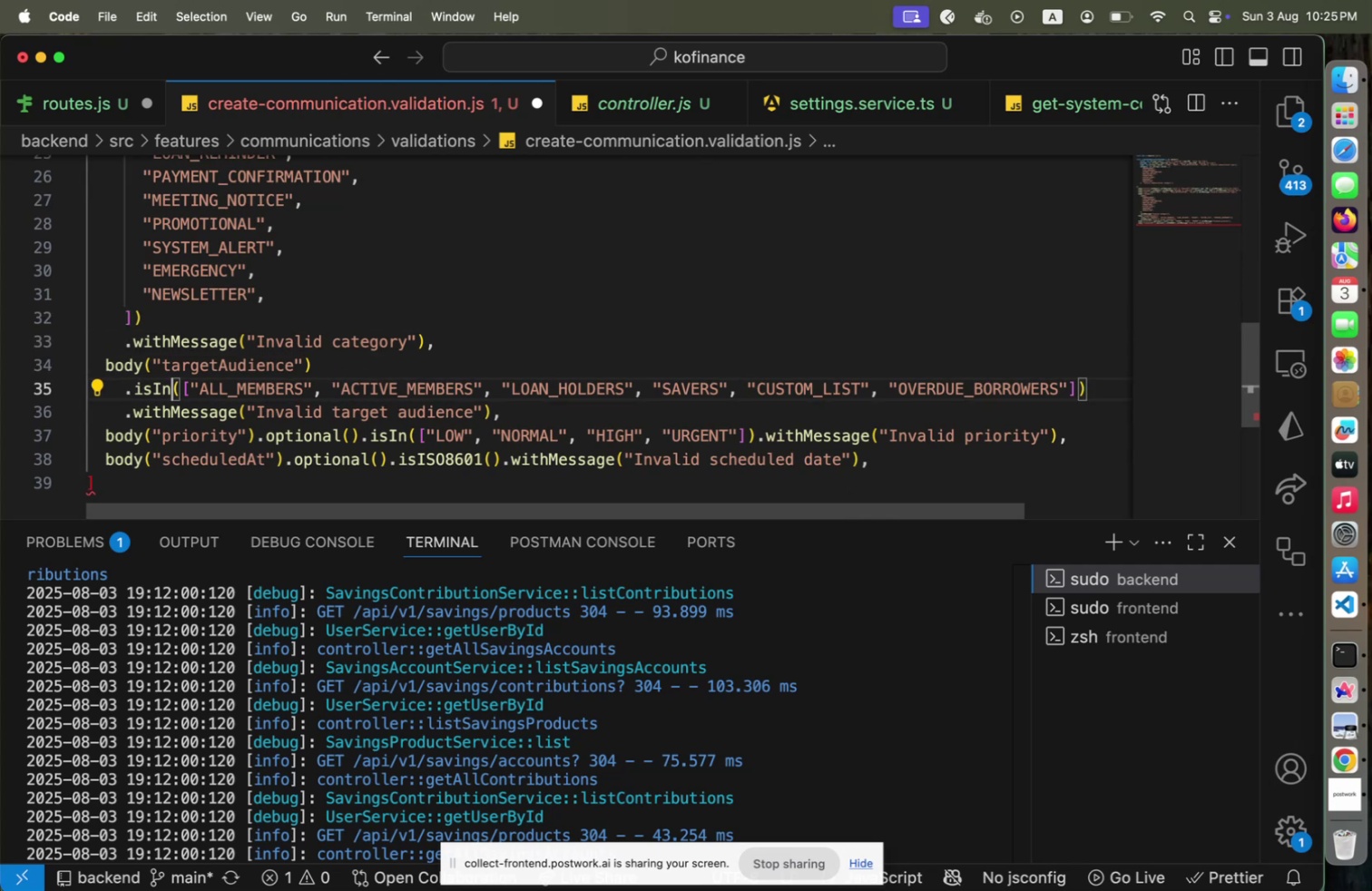 
key(ArrowRight)
 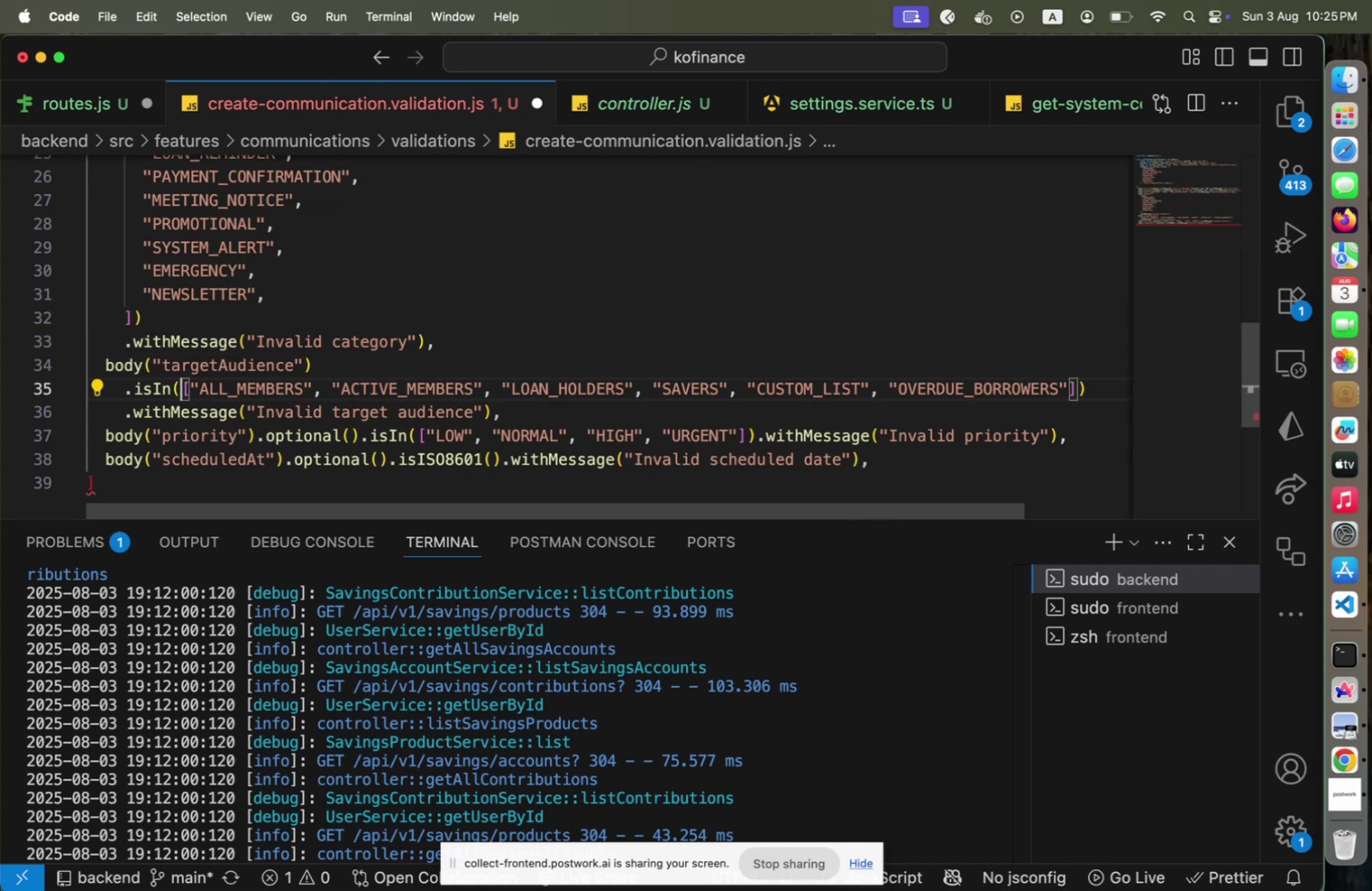 
key(Shift+End)
 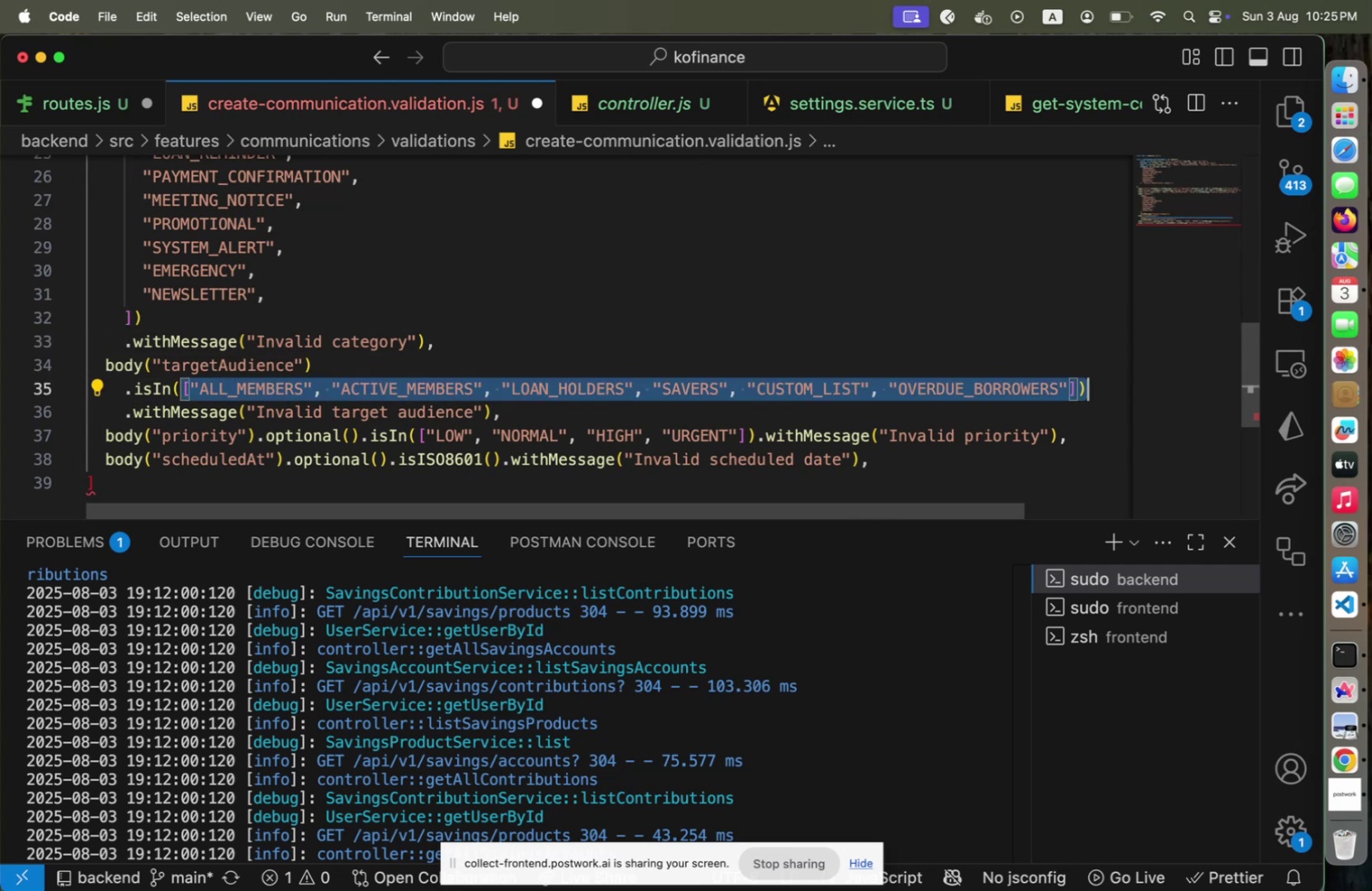 
key(Shift+ArrowLeft)
 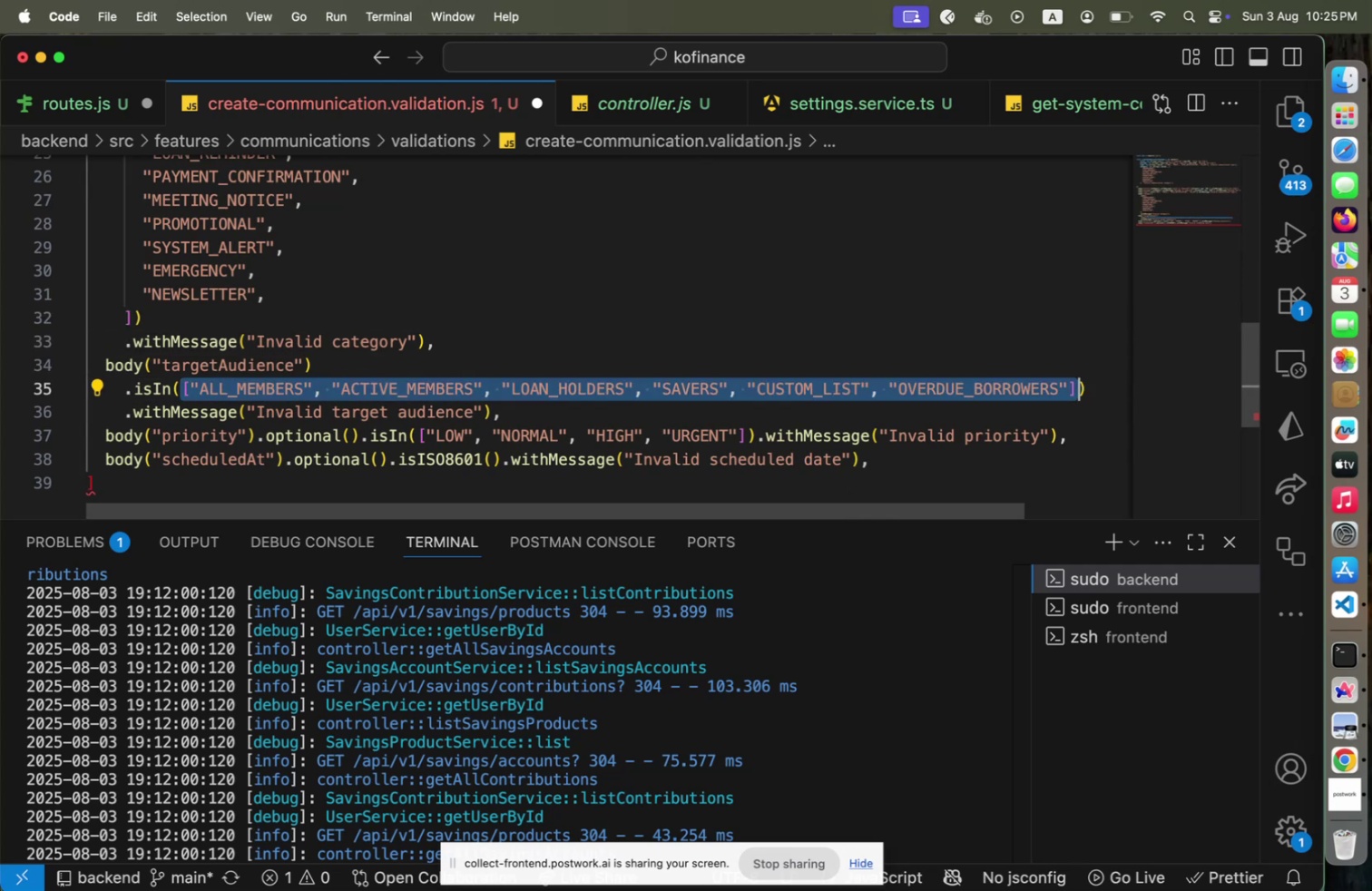 
key(Meta+CommandLeft)
 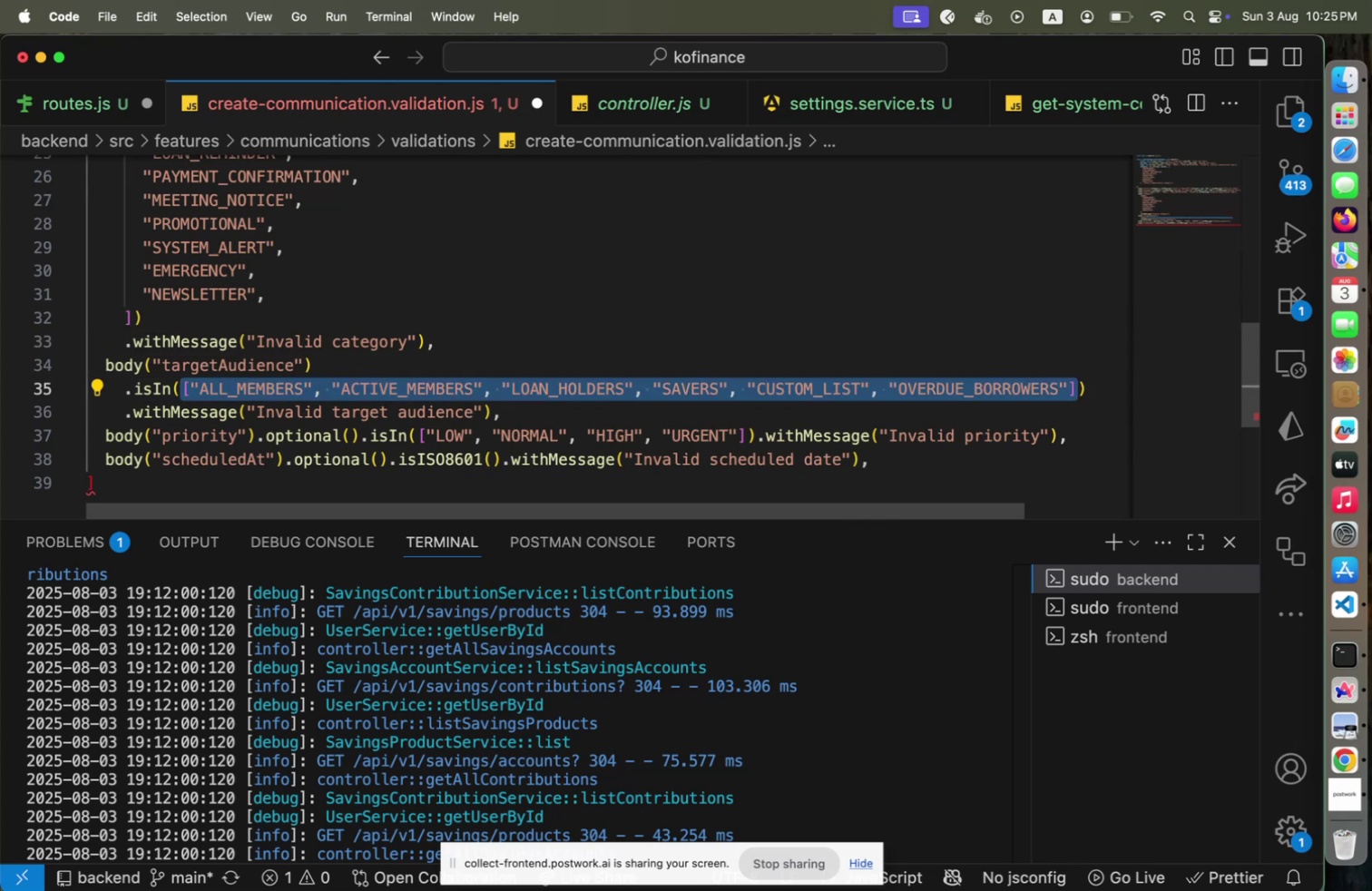 
key(Meta+C)
 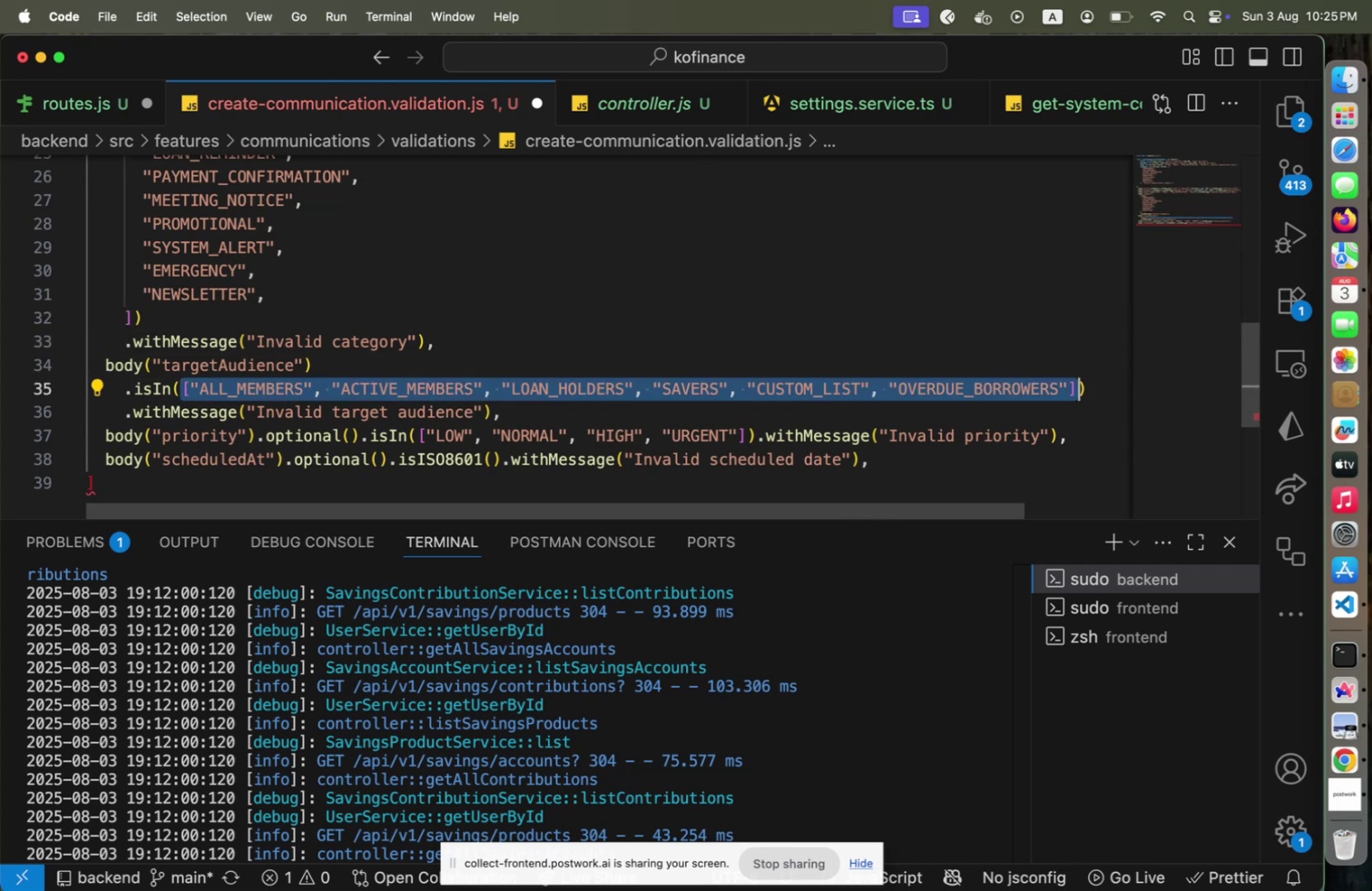 
hold_key(key=ArrowUp, duration=0.77)
 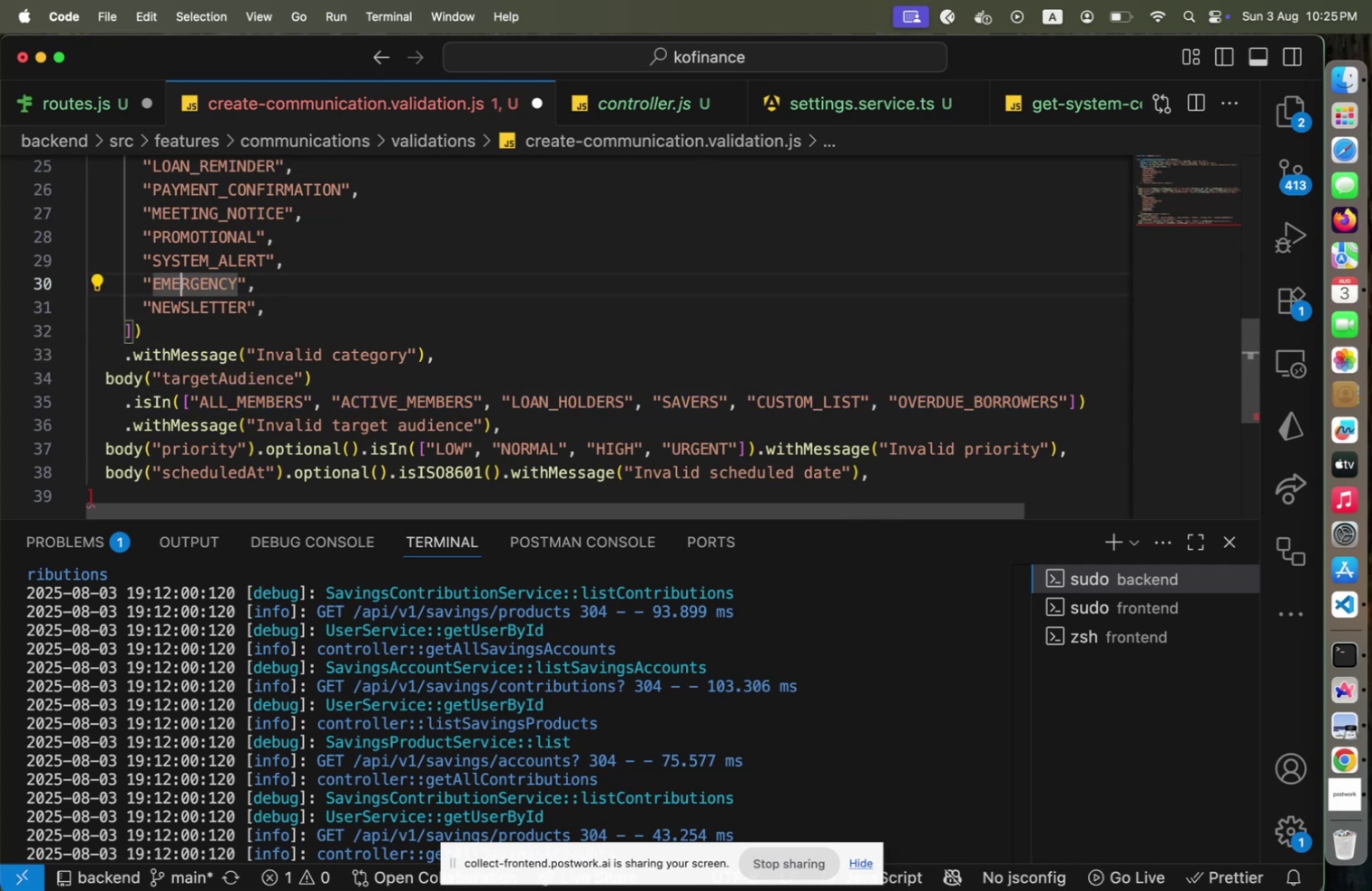 
hold_key(key=ArrowUp, duration=1.5)
 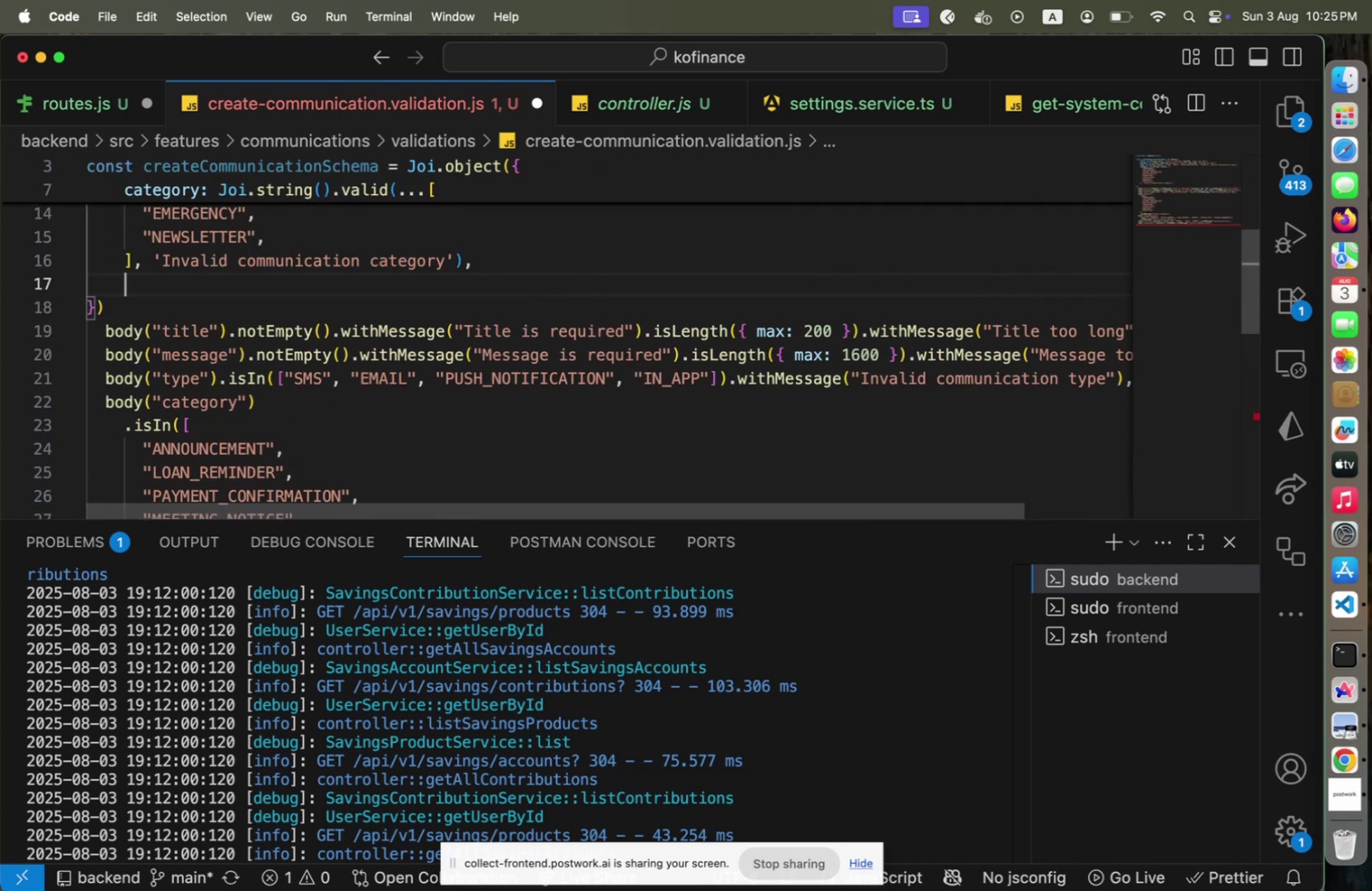 
key(ArrowUp)
 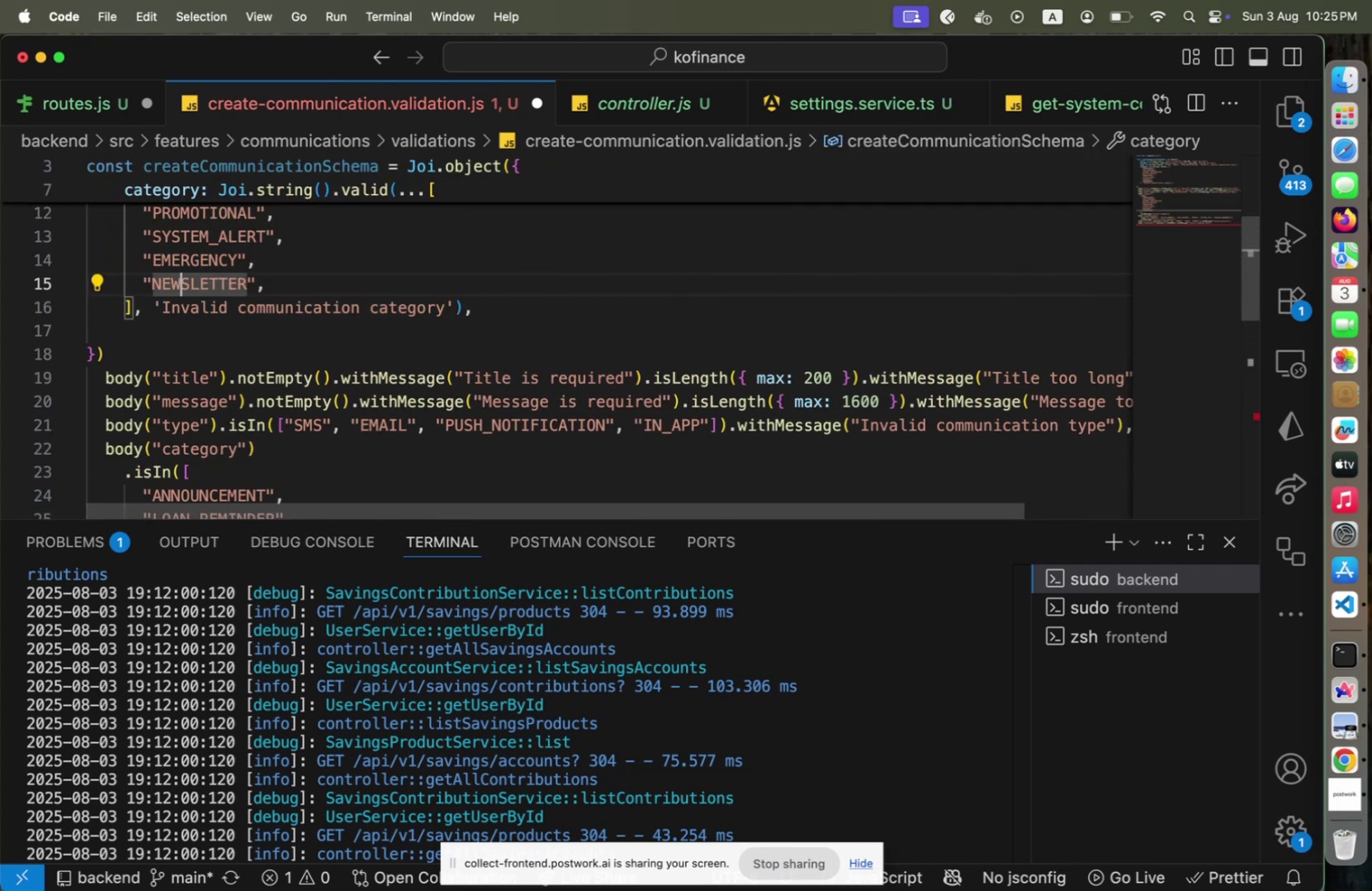 
key(ArrowDown)
 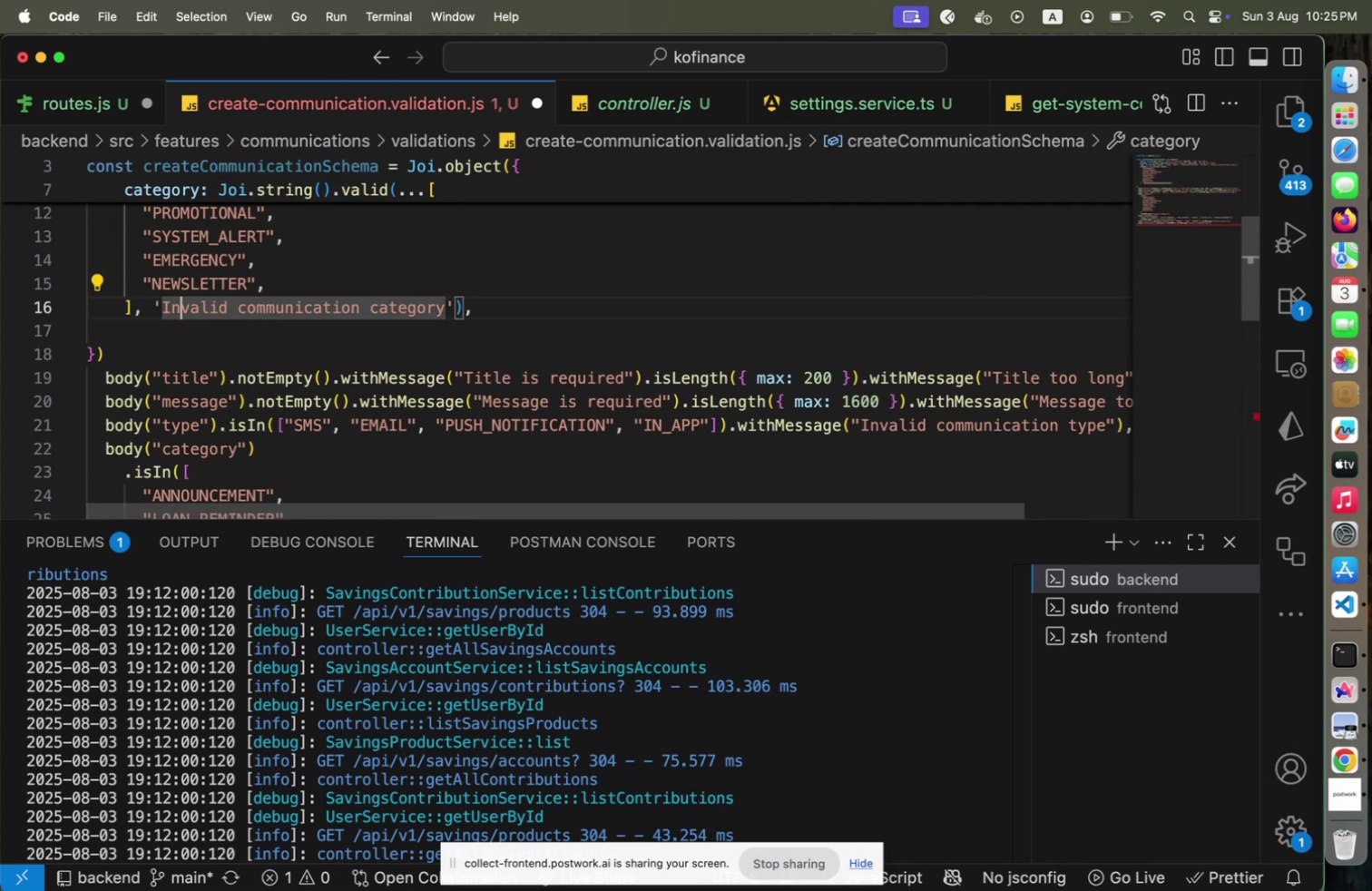 
key(End)
 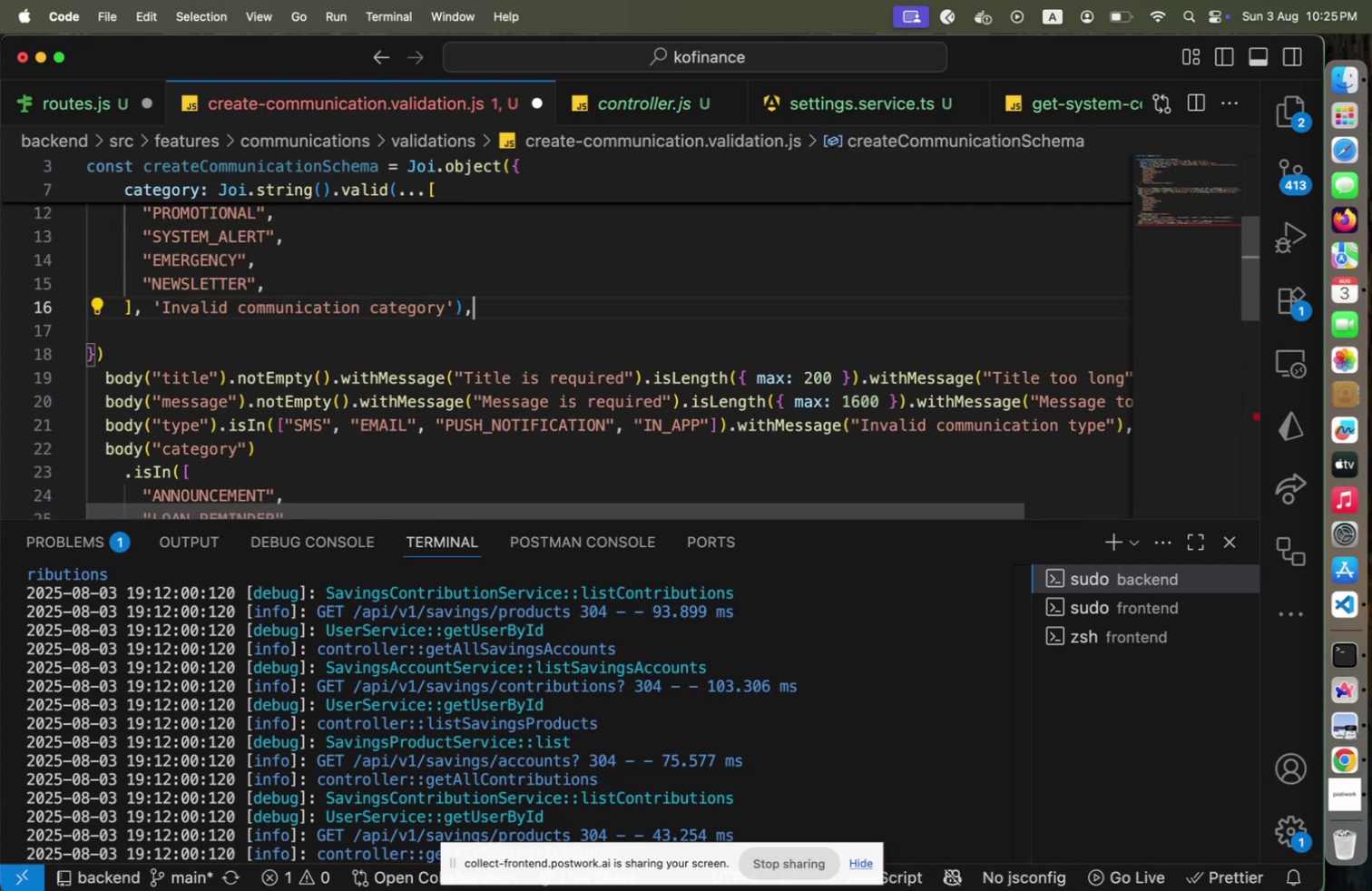 
key(Enter)
 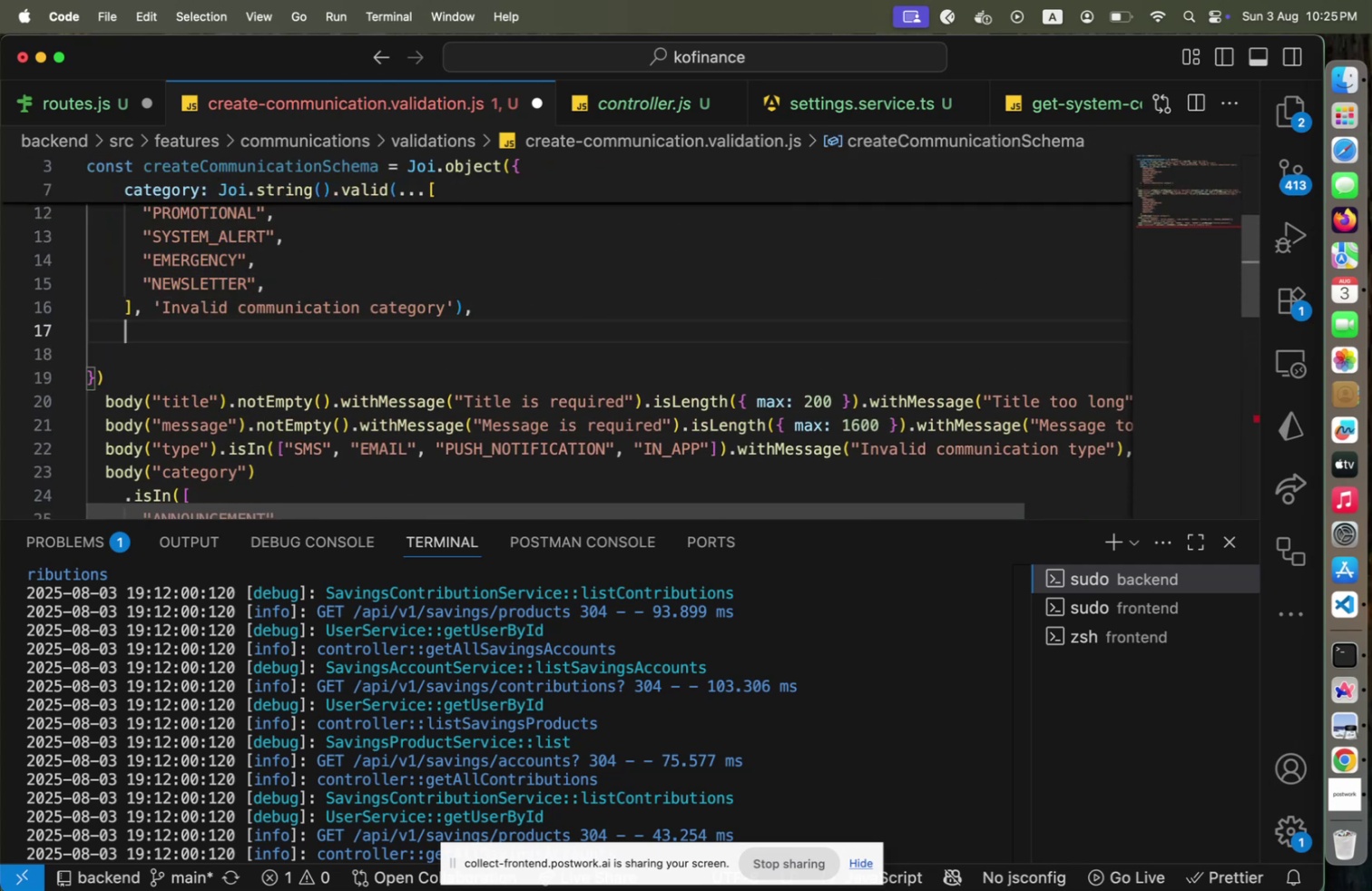 
type(targetAudience: Joi.string().val)
 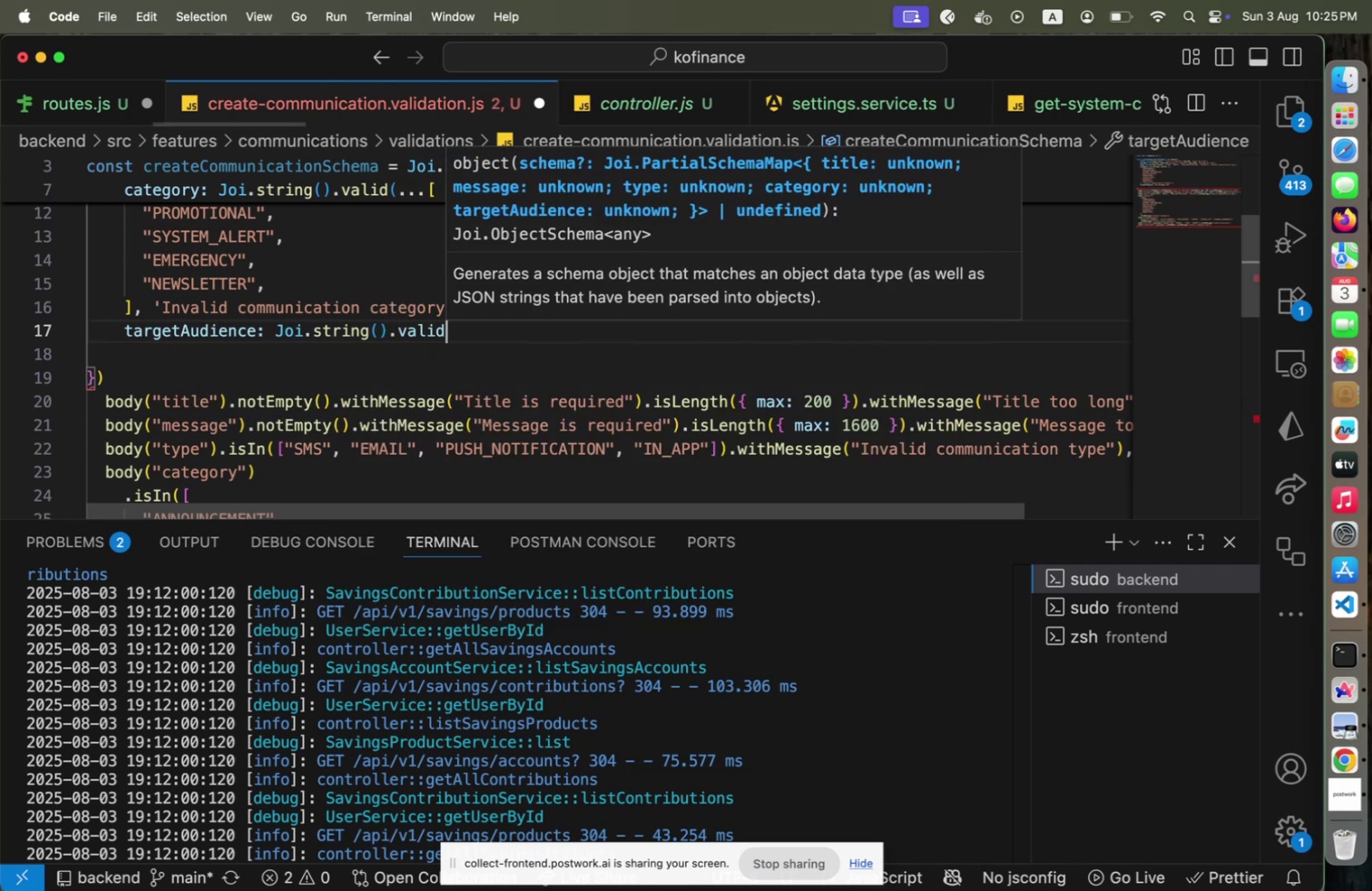 
 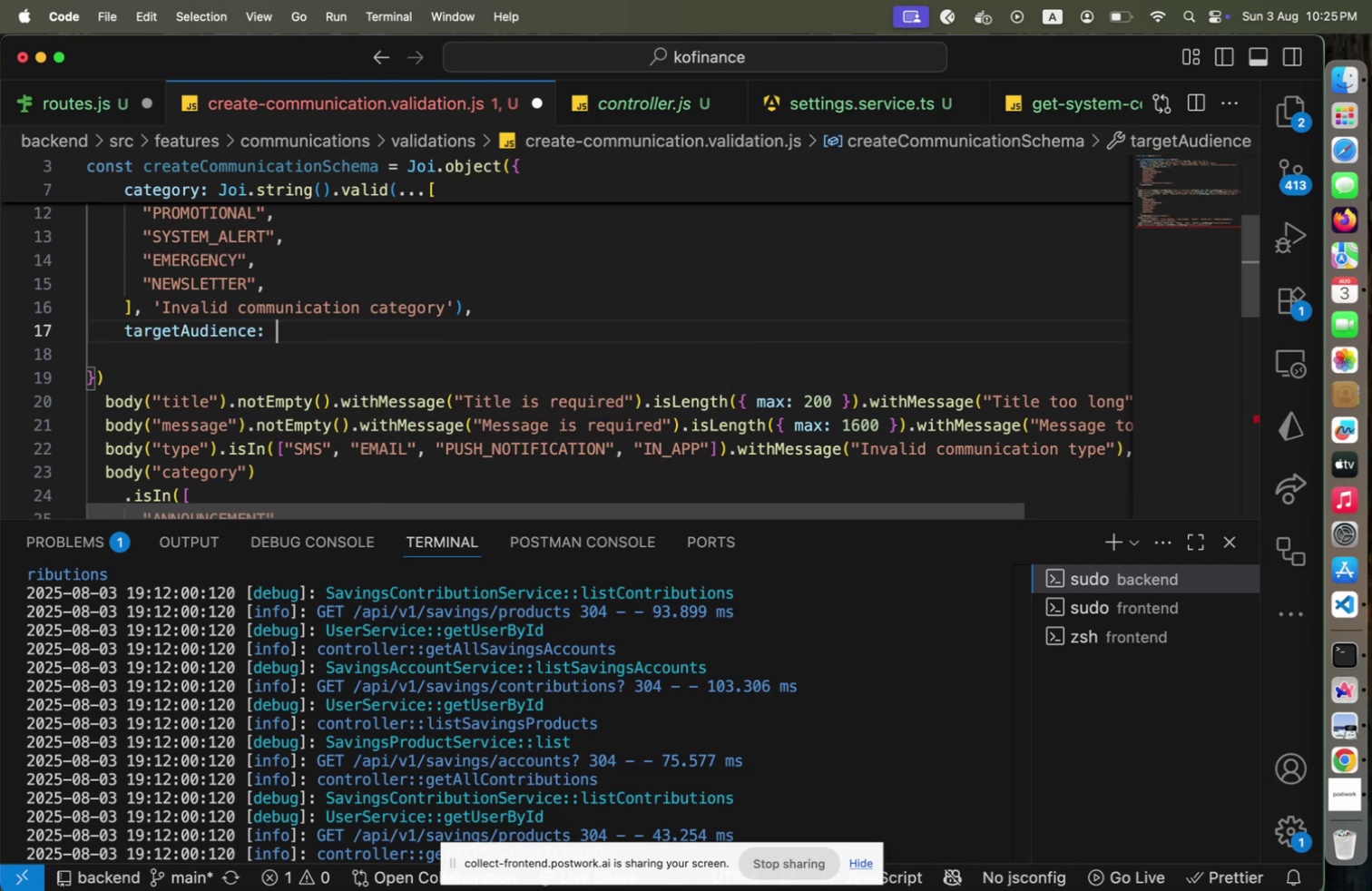 
hold_key(key=CommandLeft, duration=0.46)
 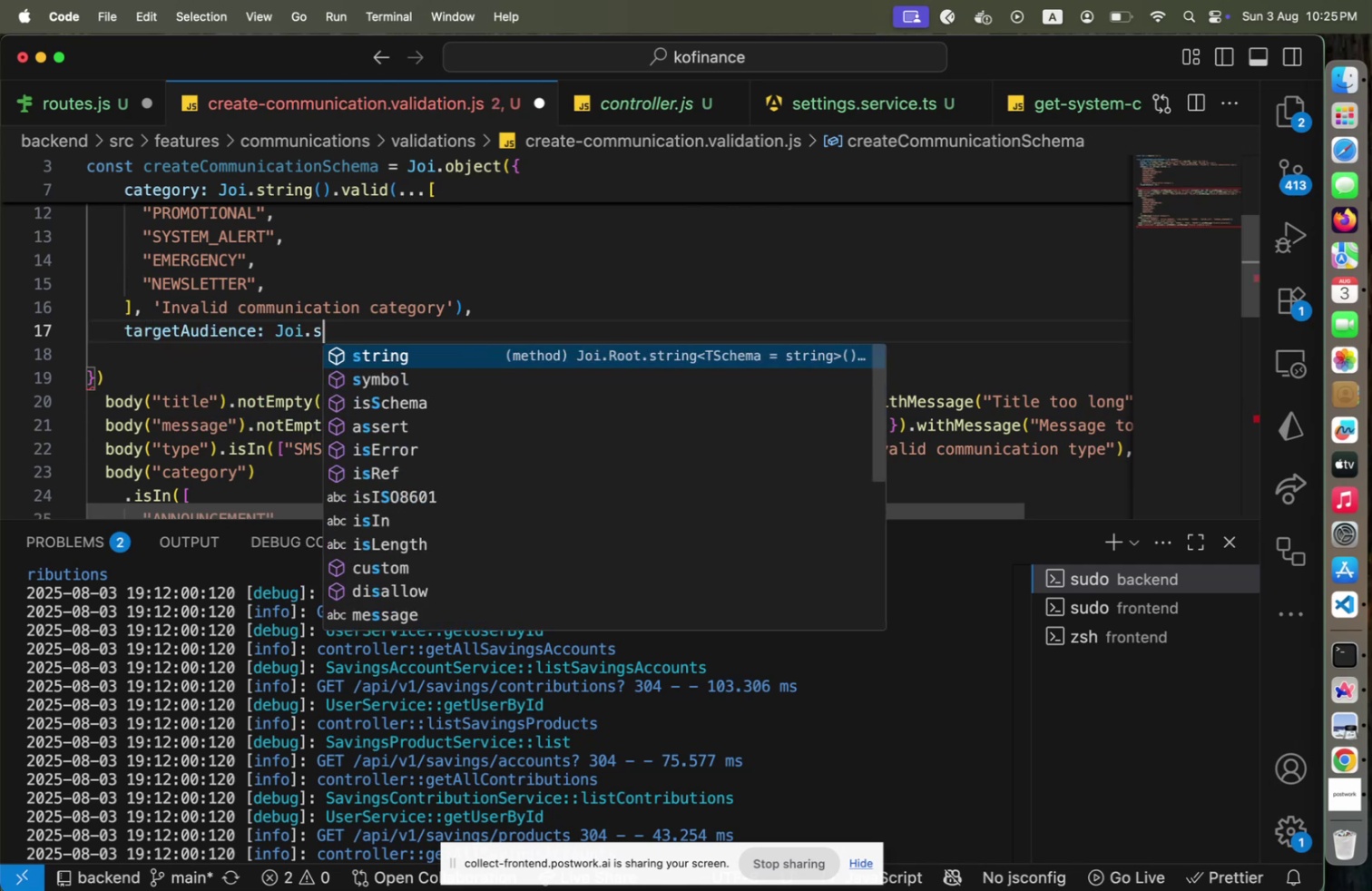 
key(Enter)
 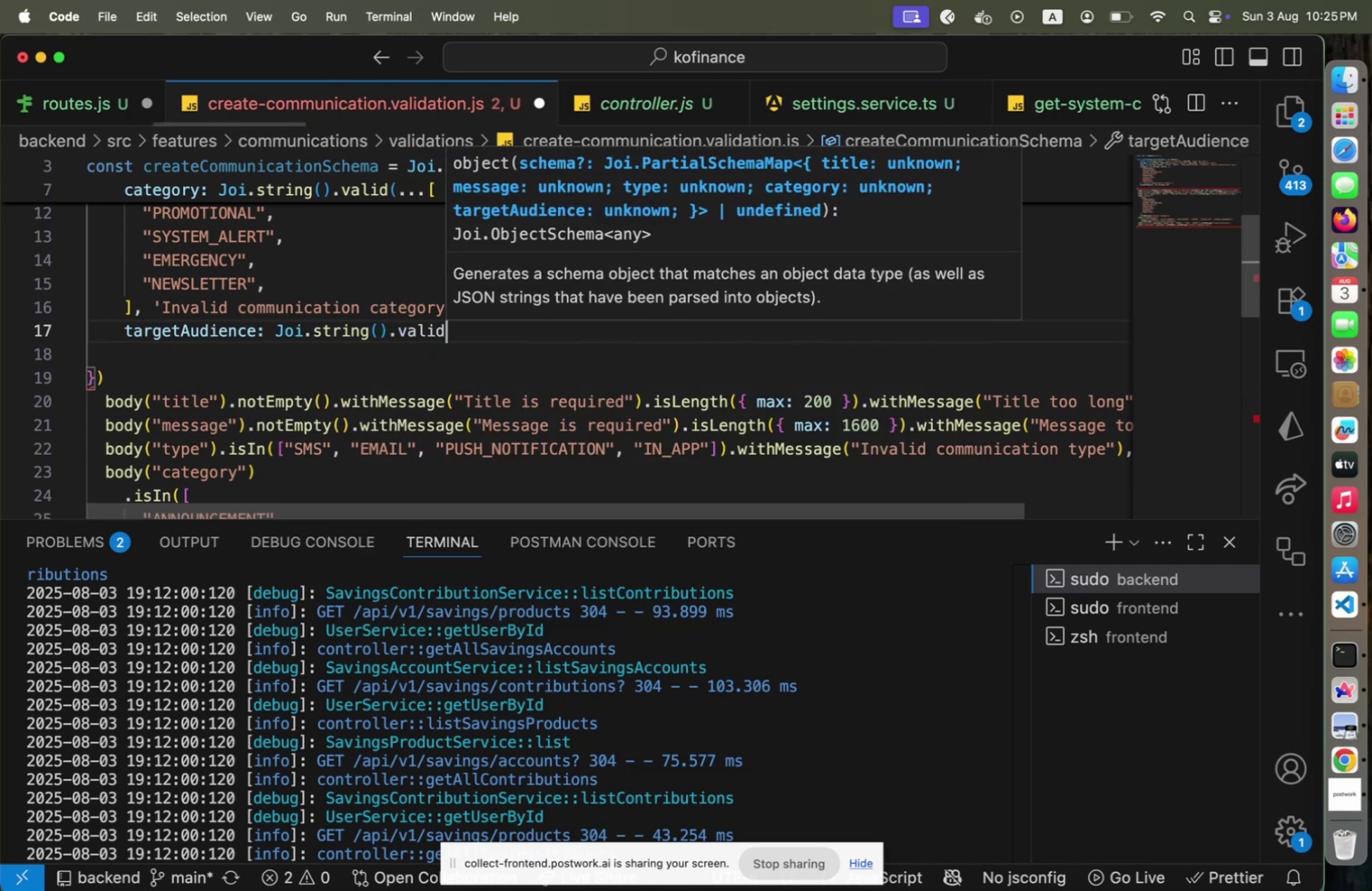 
key(Shift+9)
 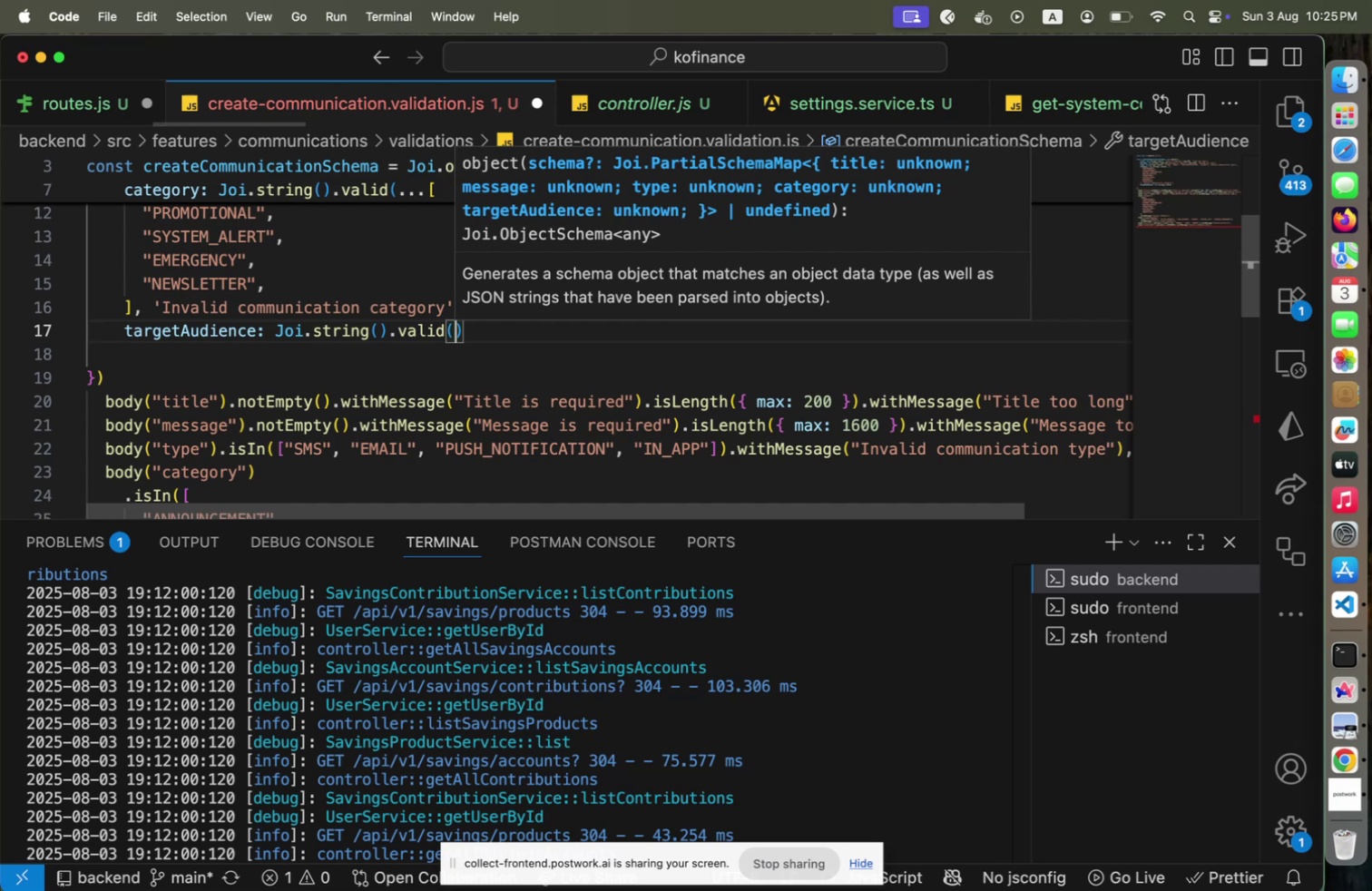 
key(Meta+V)
 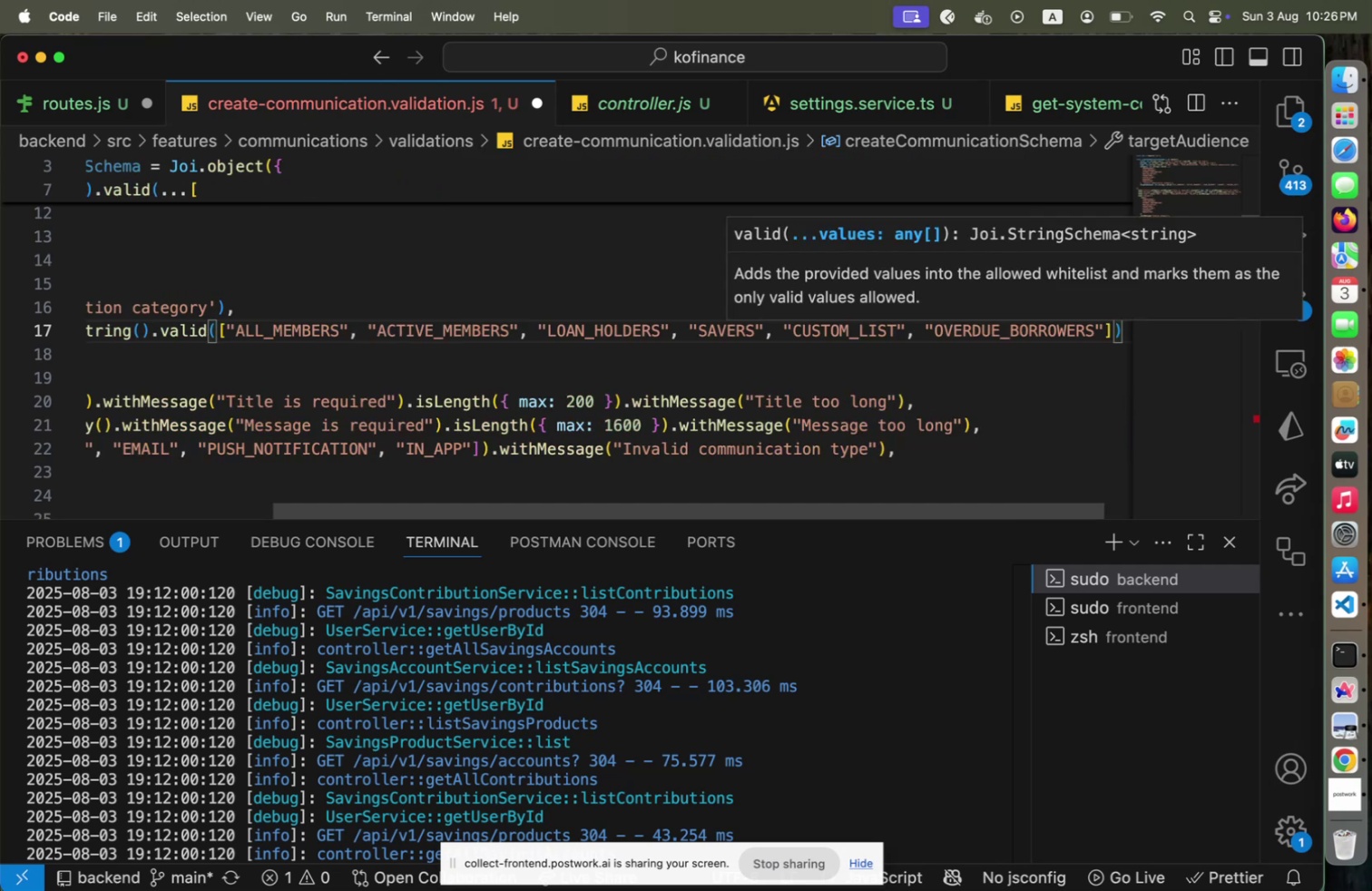 
key(ArrowRight)
 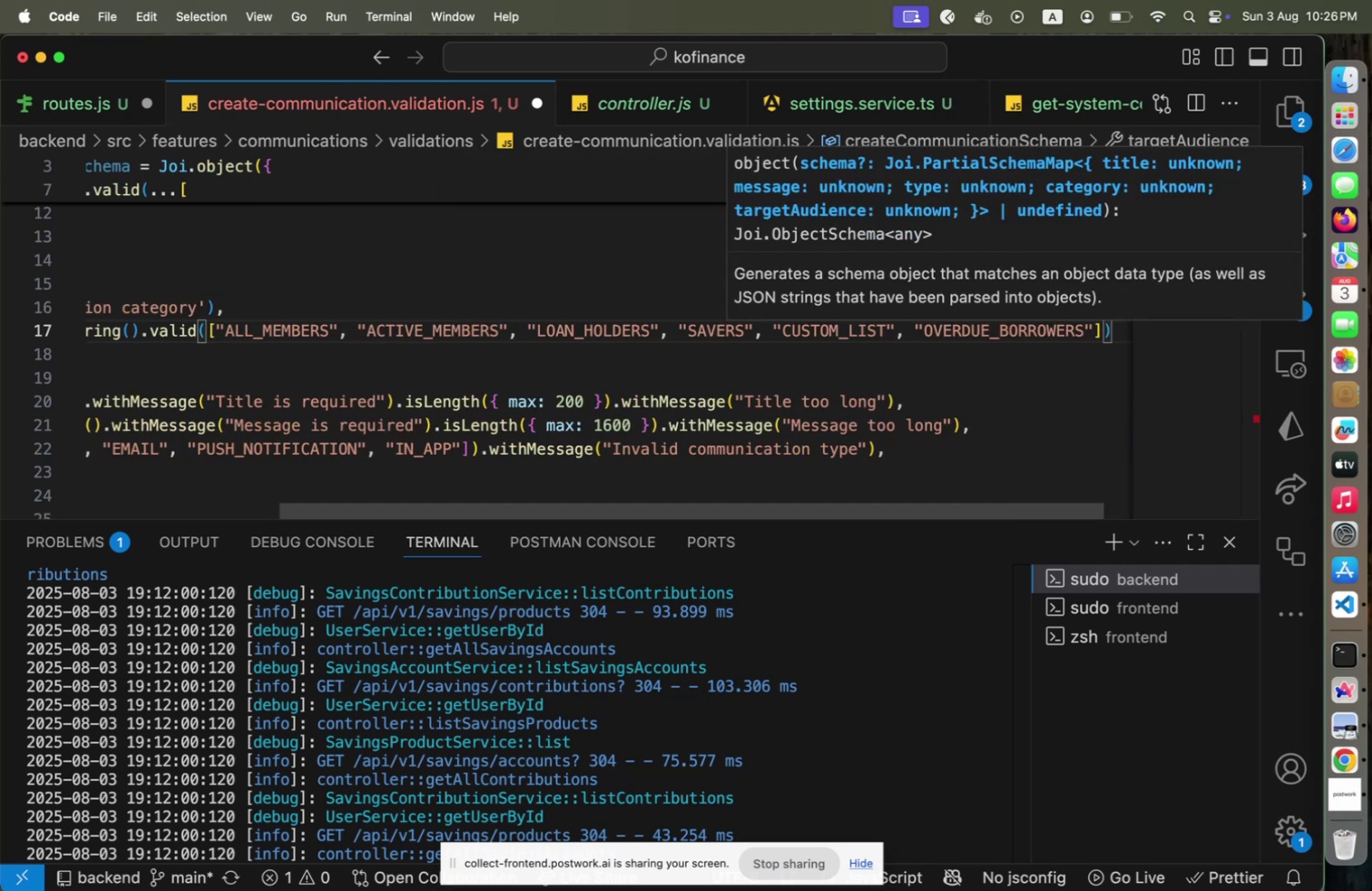 
key(ArrowLeft)
 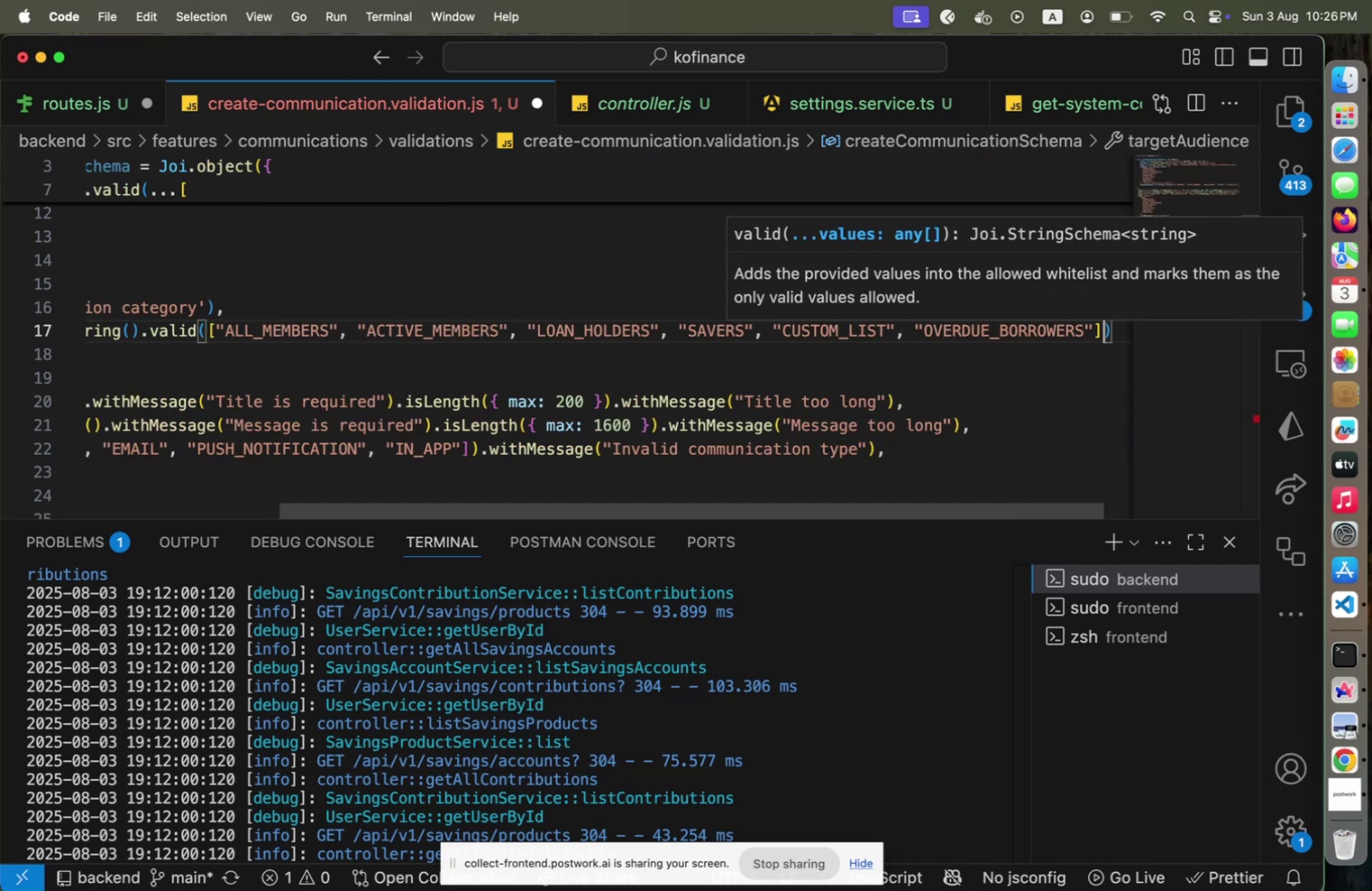 
type(, 'Invalid target audience)
 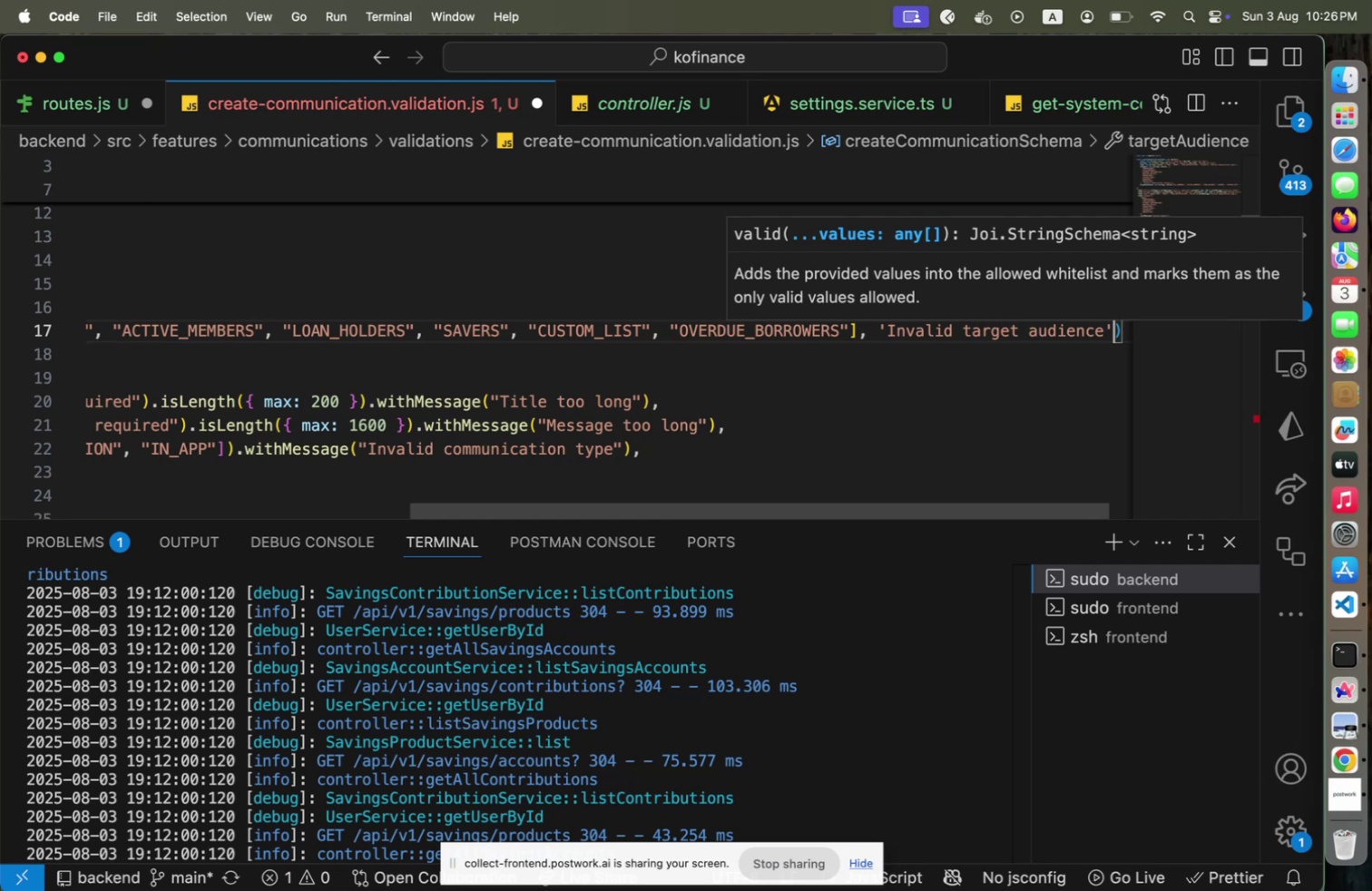 
 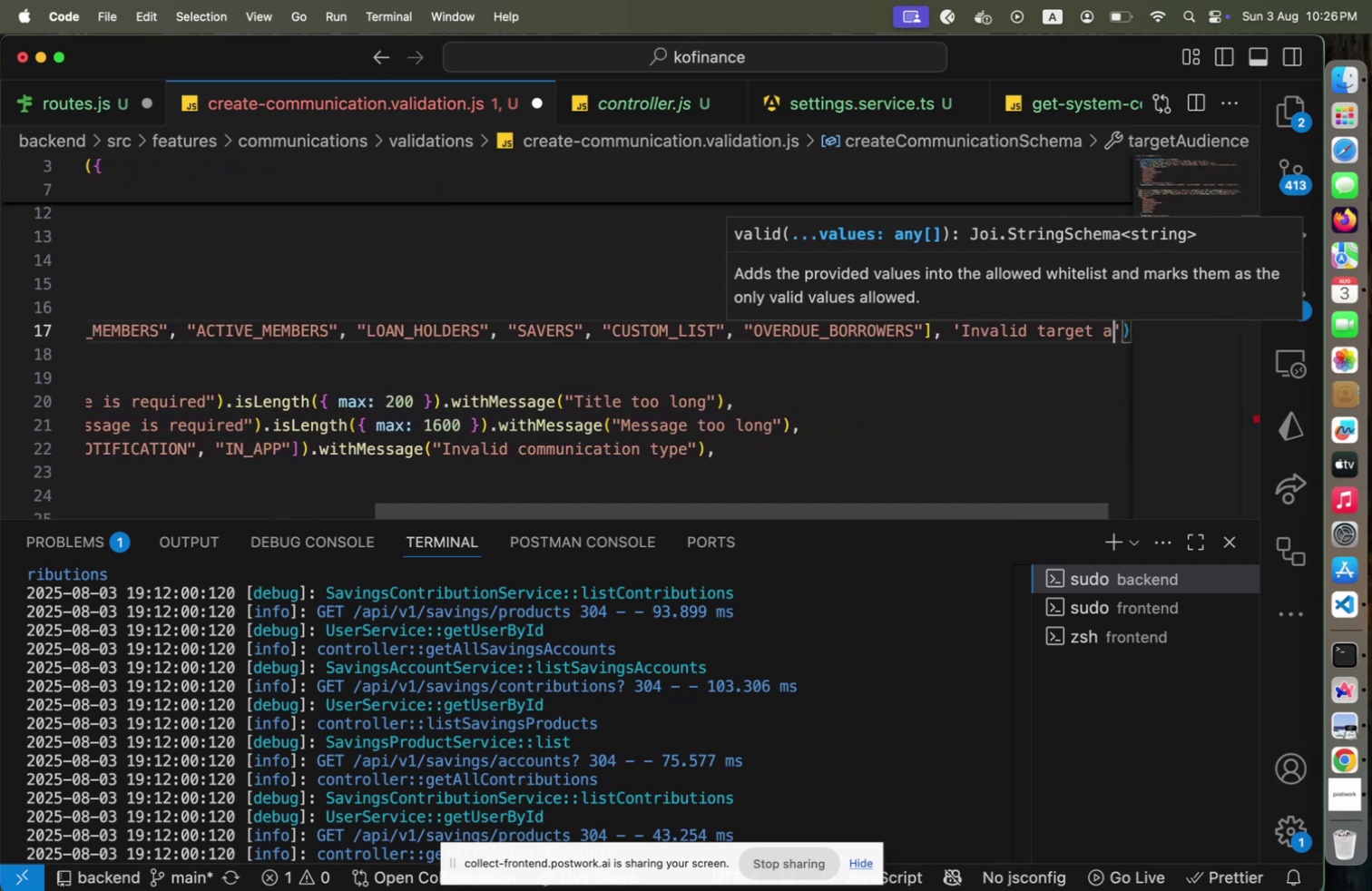 
key(ArrowRight)
 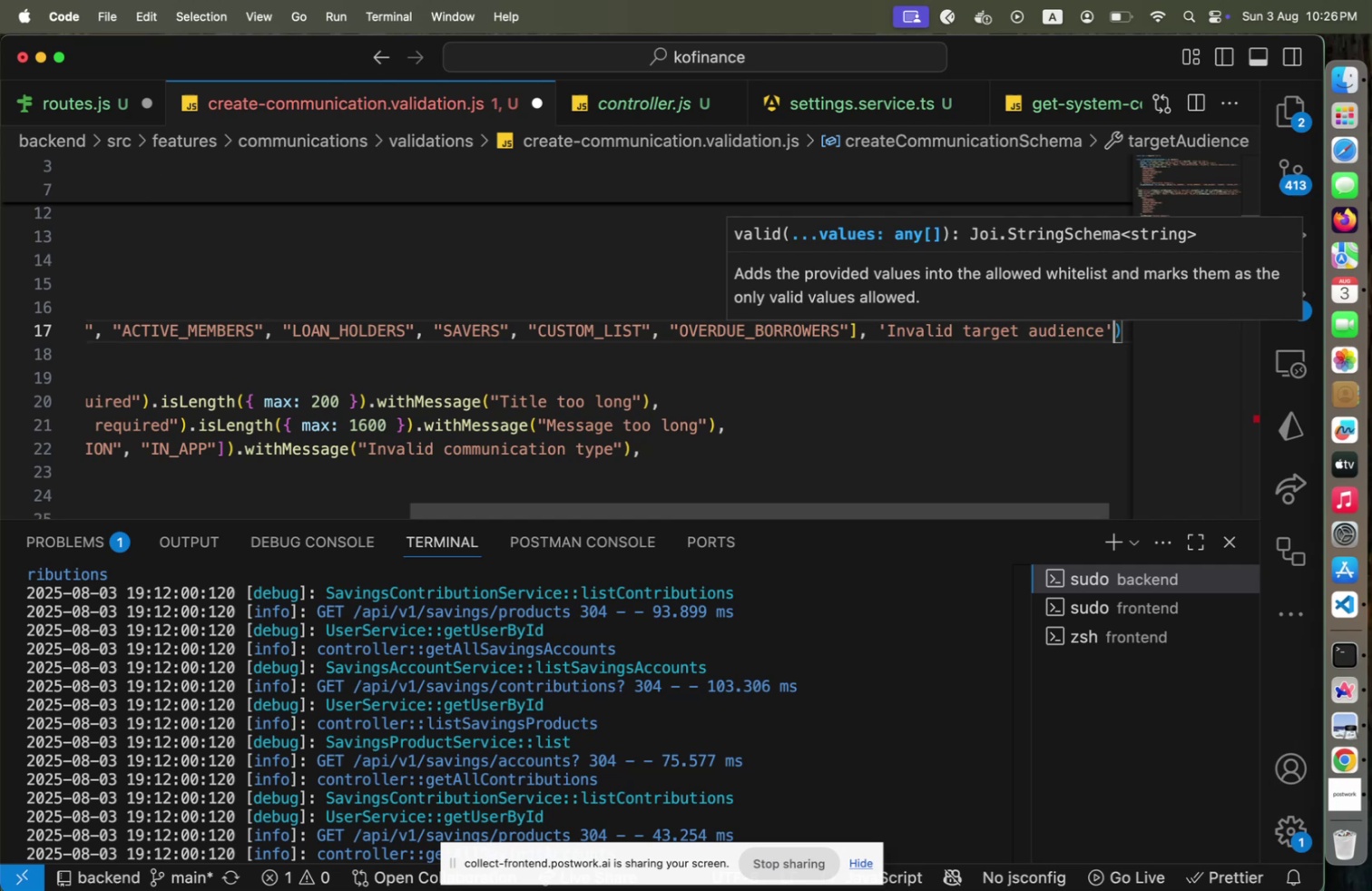 
key(ArrowRight)
 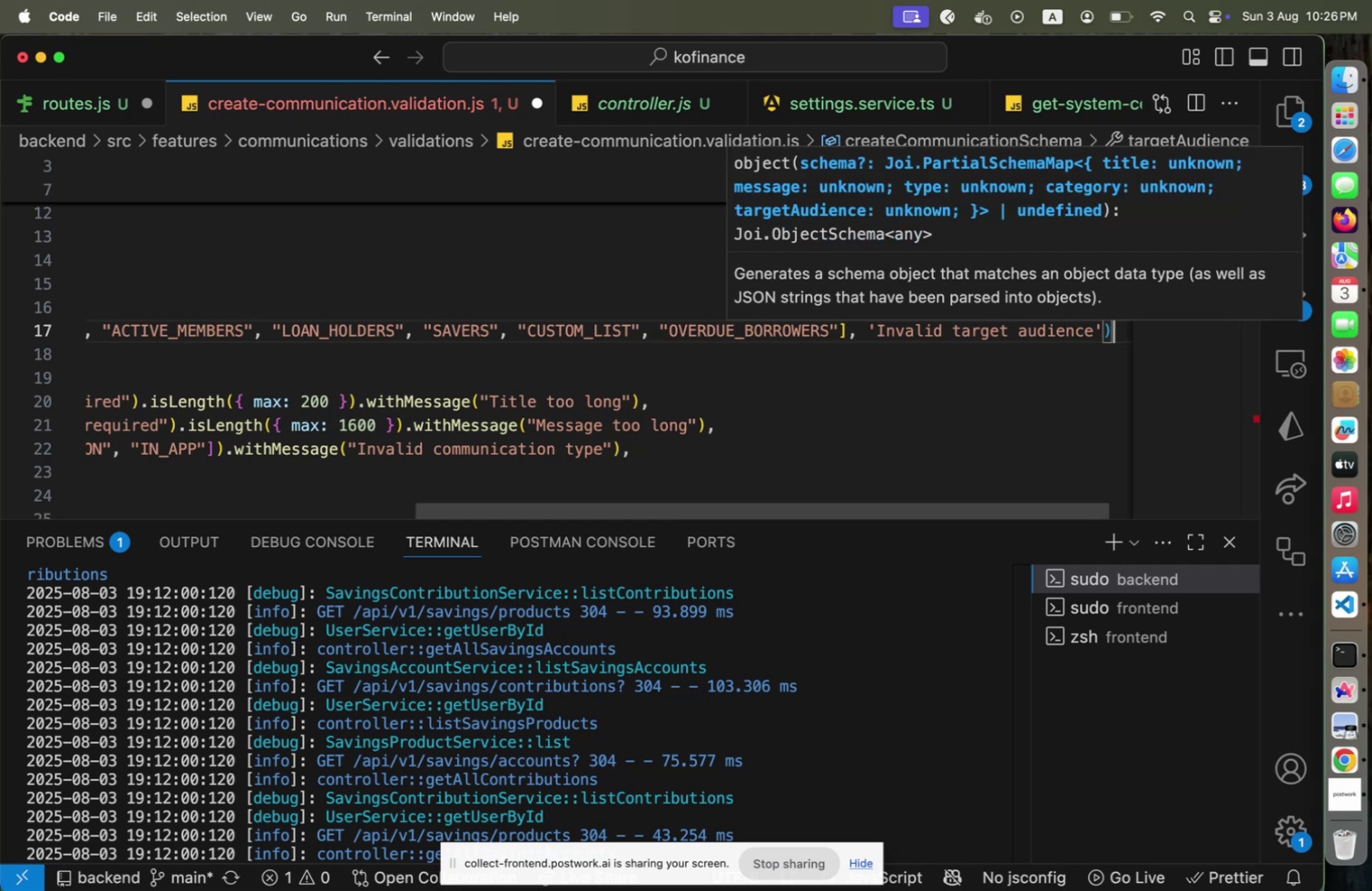 
key(Period)
 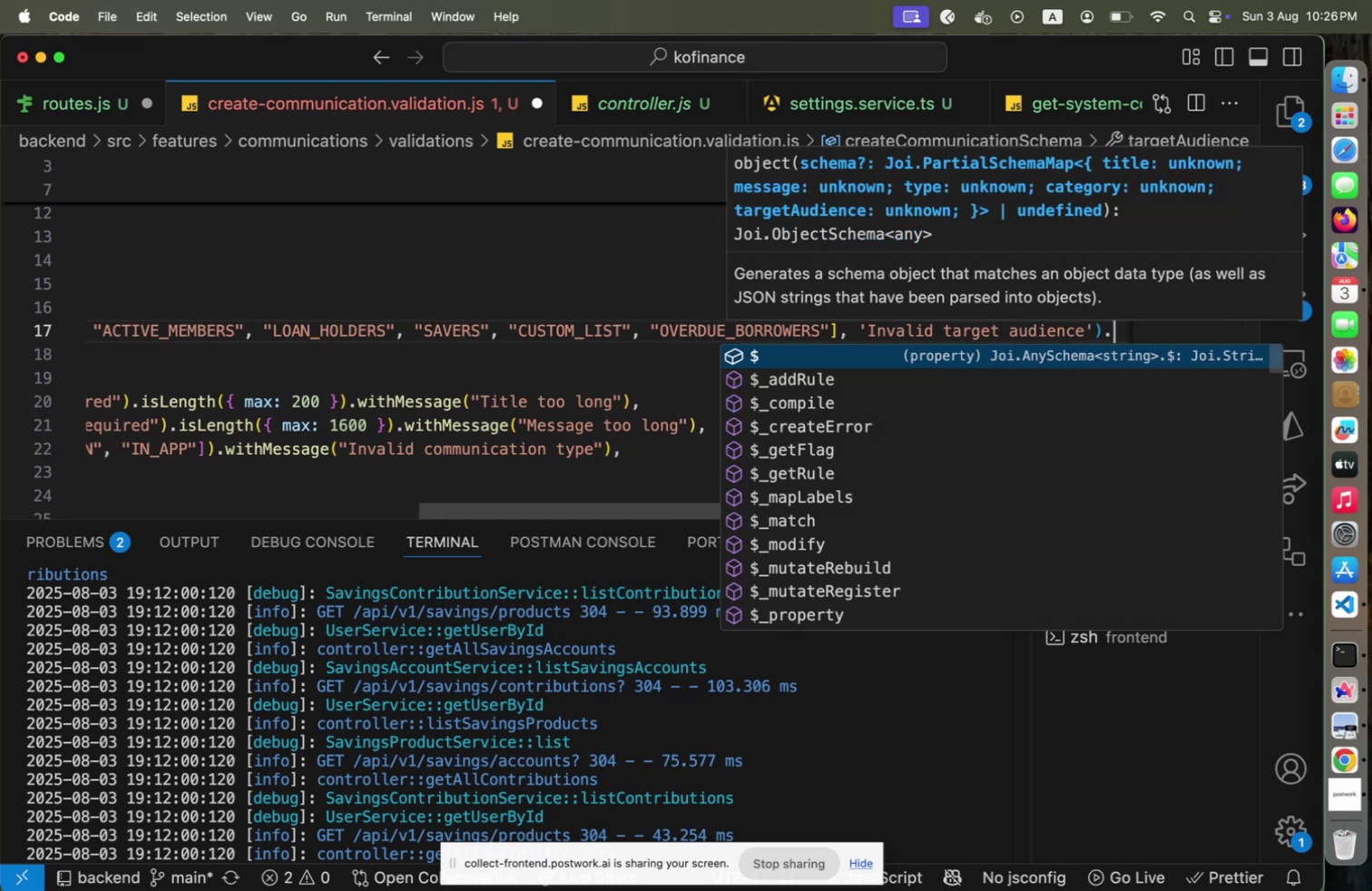 
key(Backspace)
 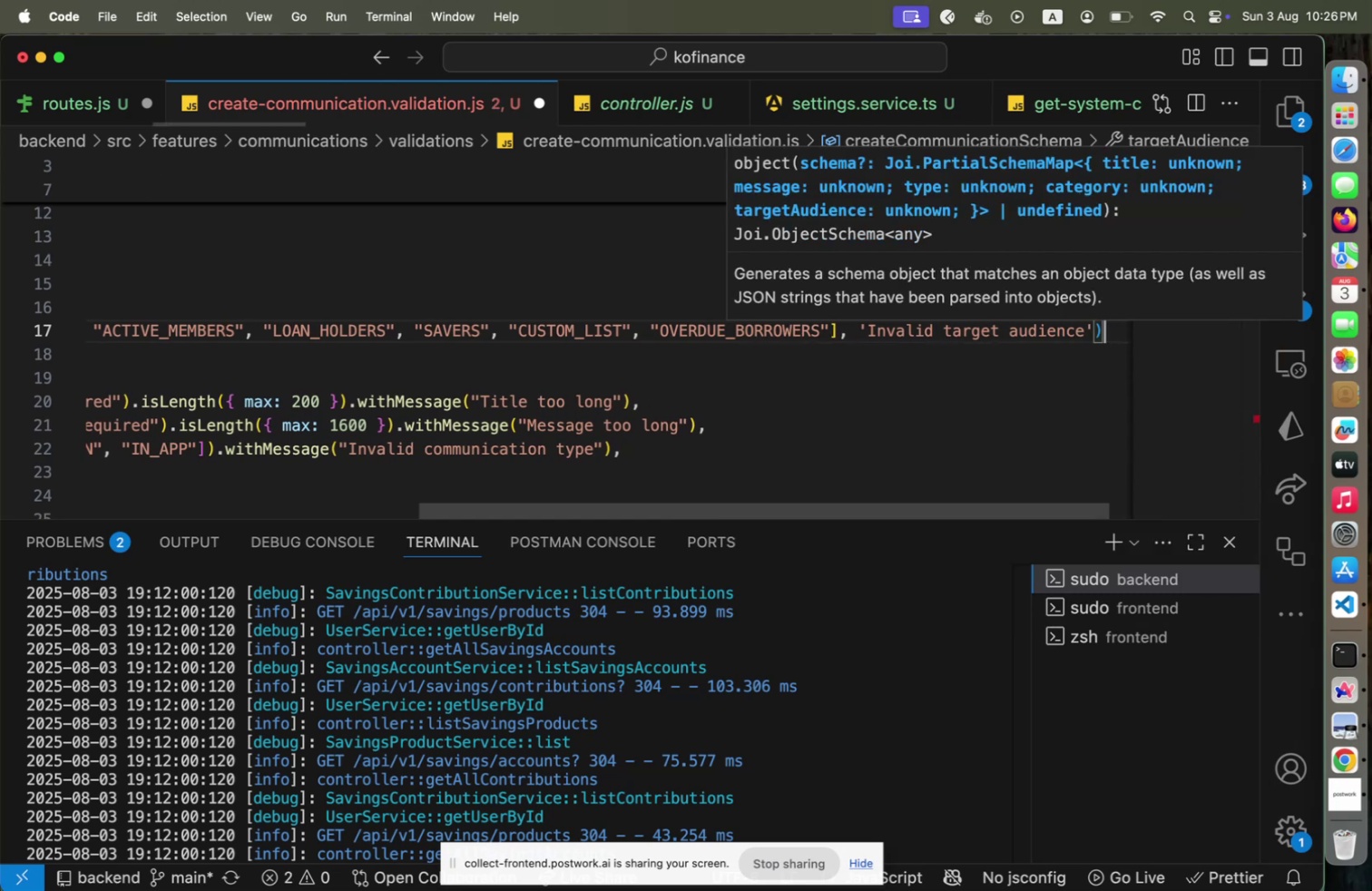 
key(Comma)
 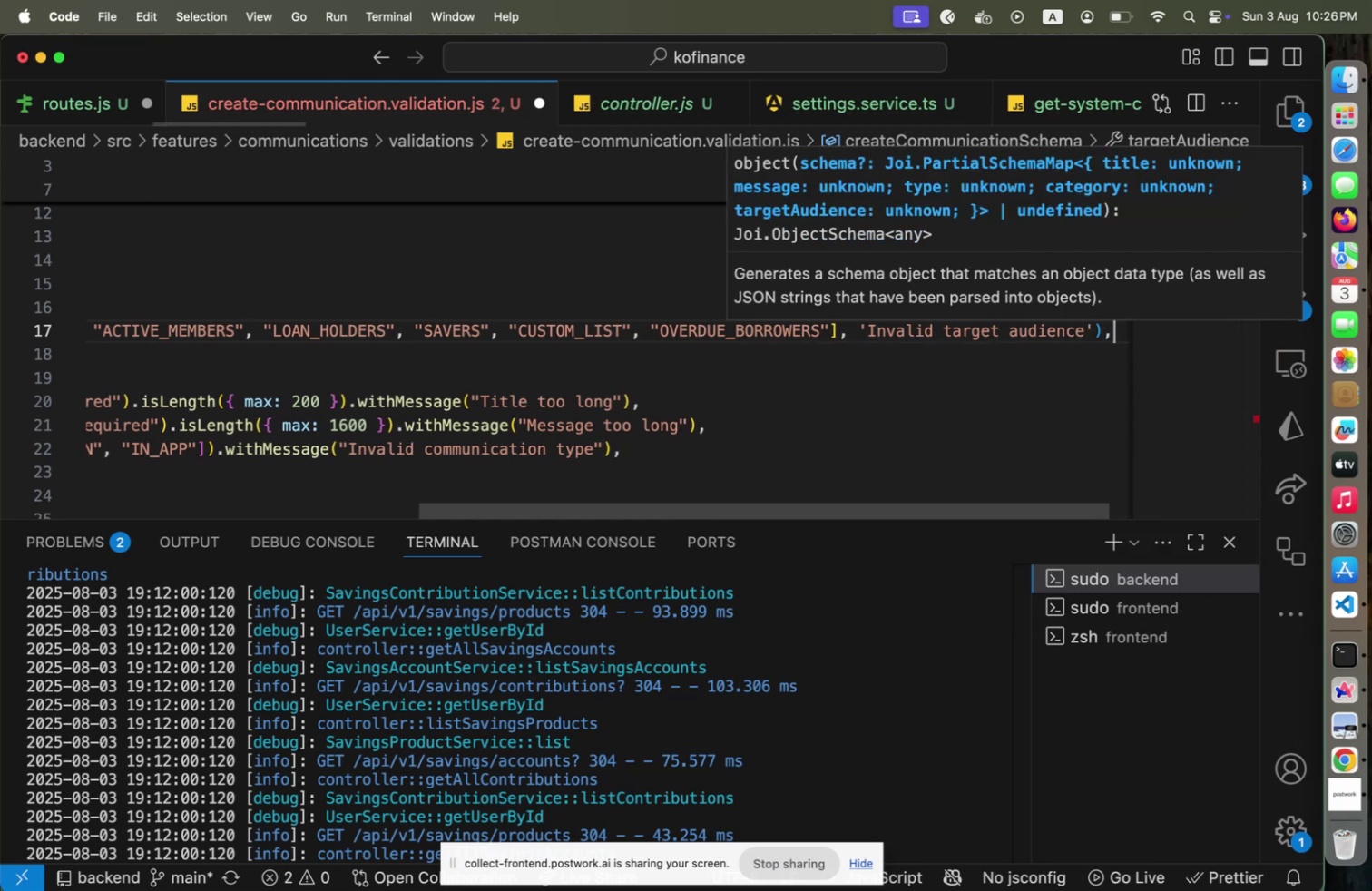 
key(Enter)
 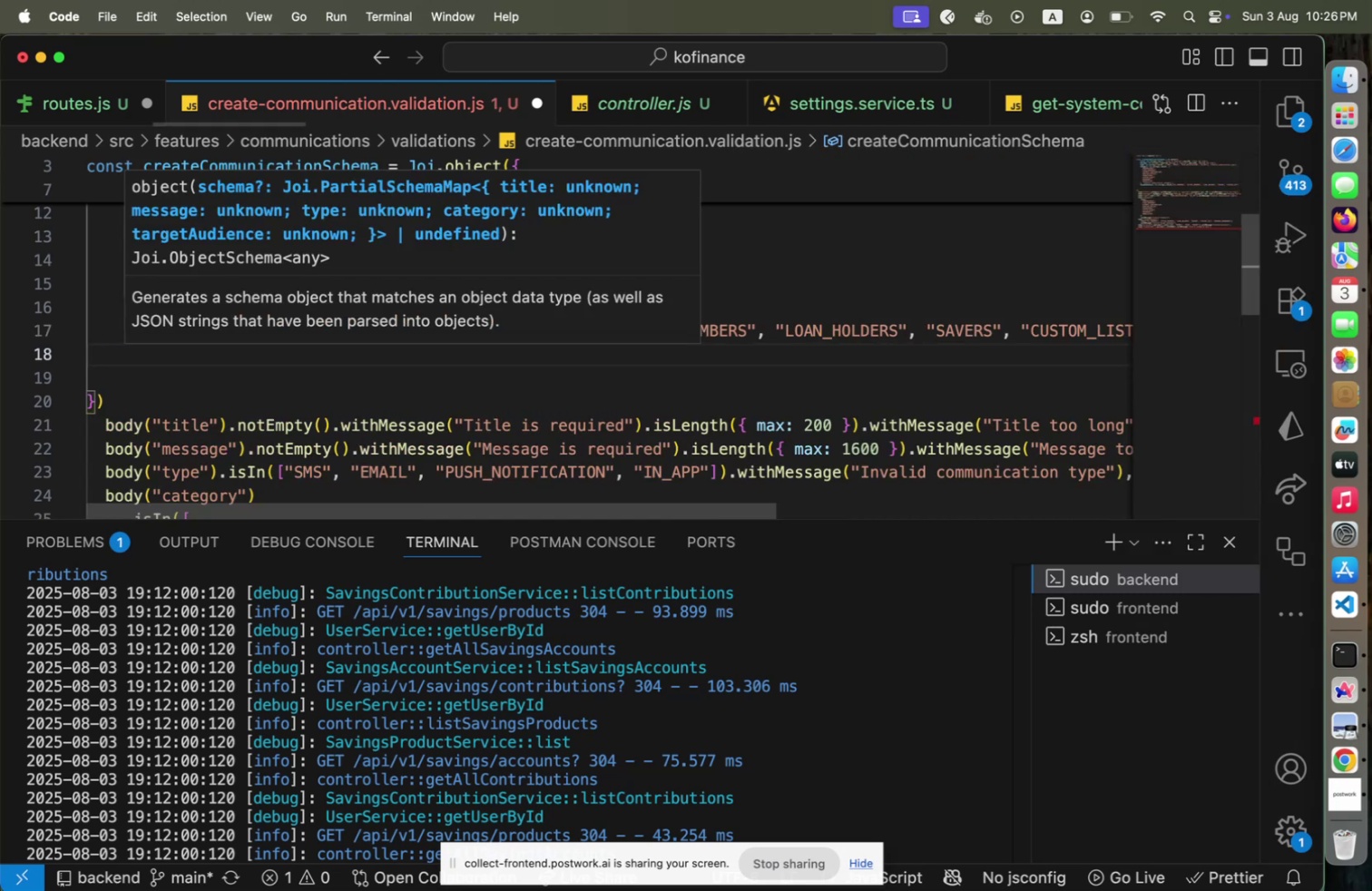 
type(priority: Joi.string().valid(...)
key(Escape)
key(Escape)
 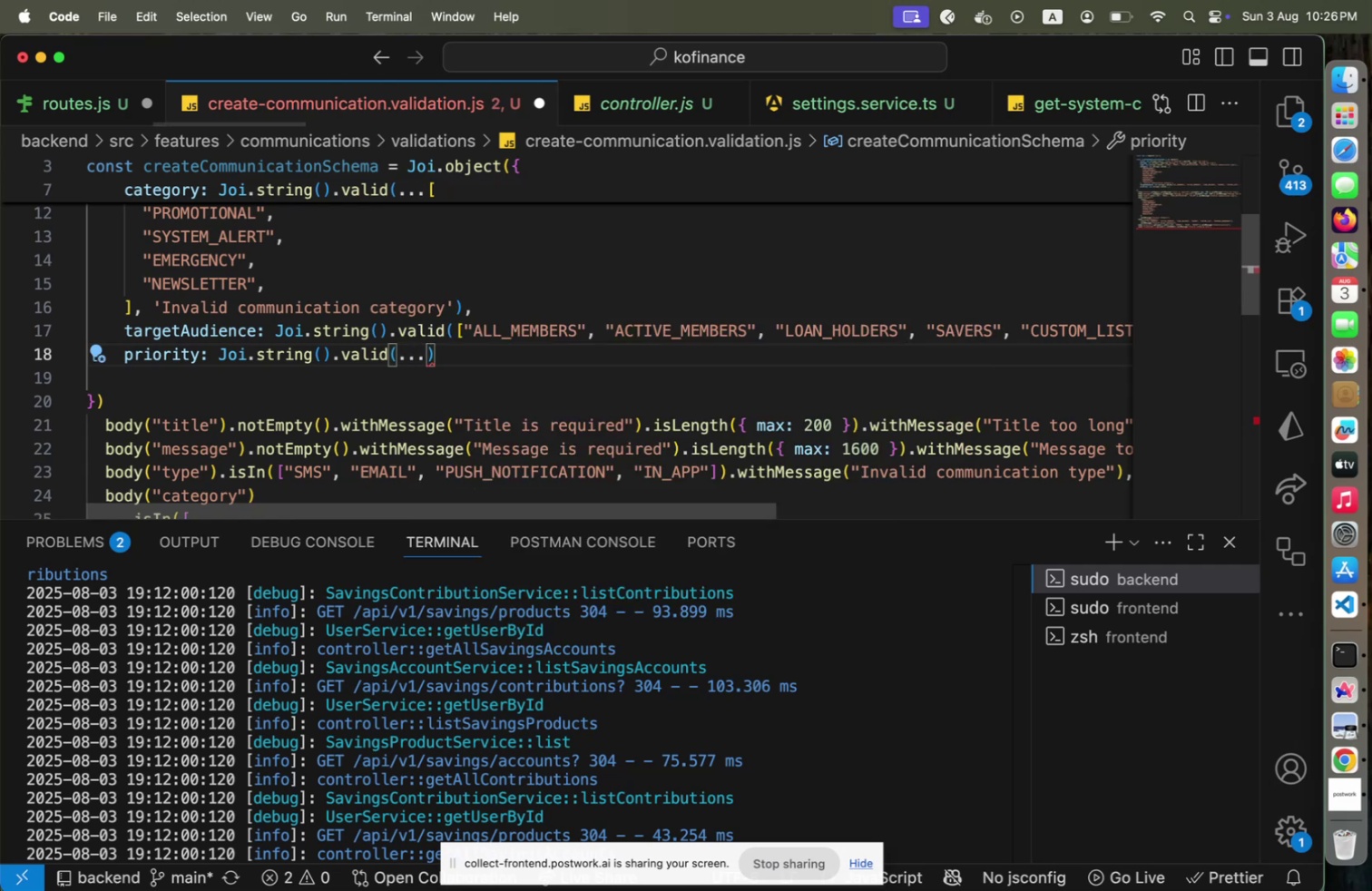 
 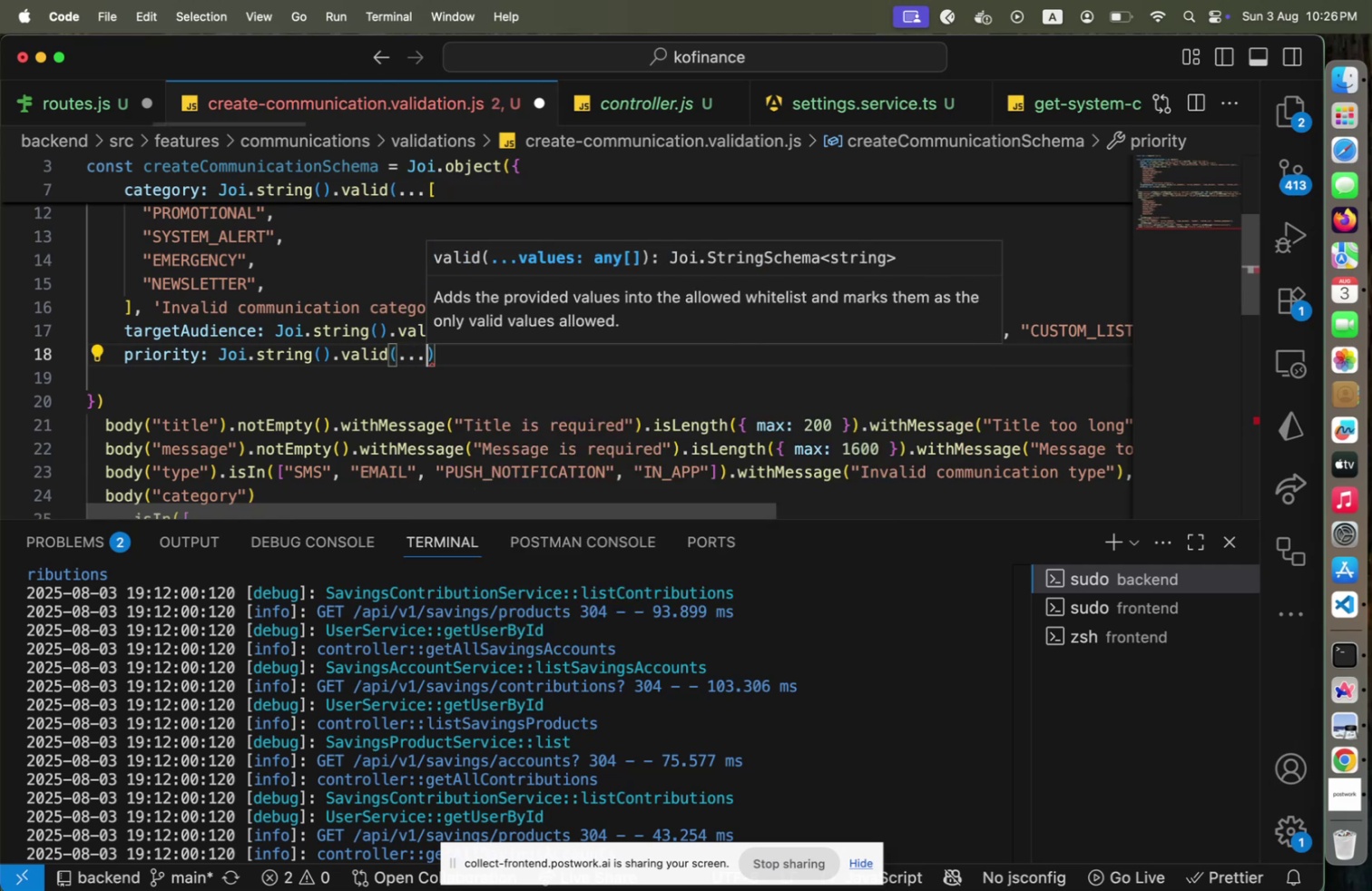 
key(ArrowUp)
 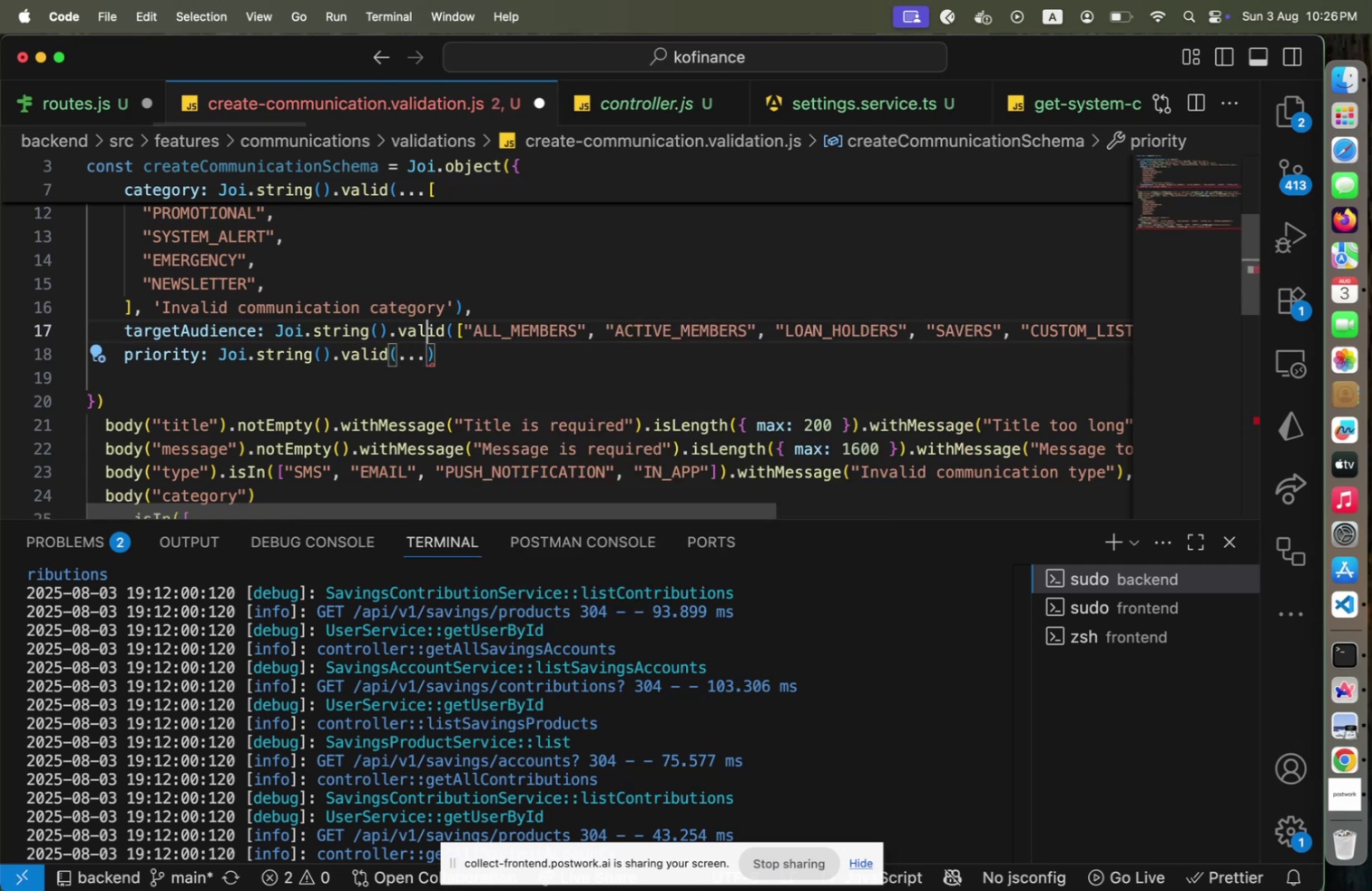 
key(ArrowRight)
 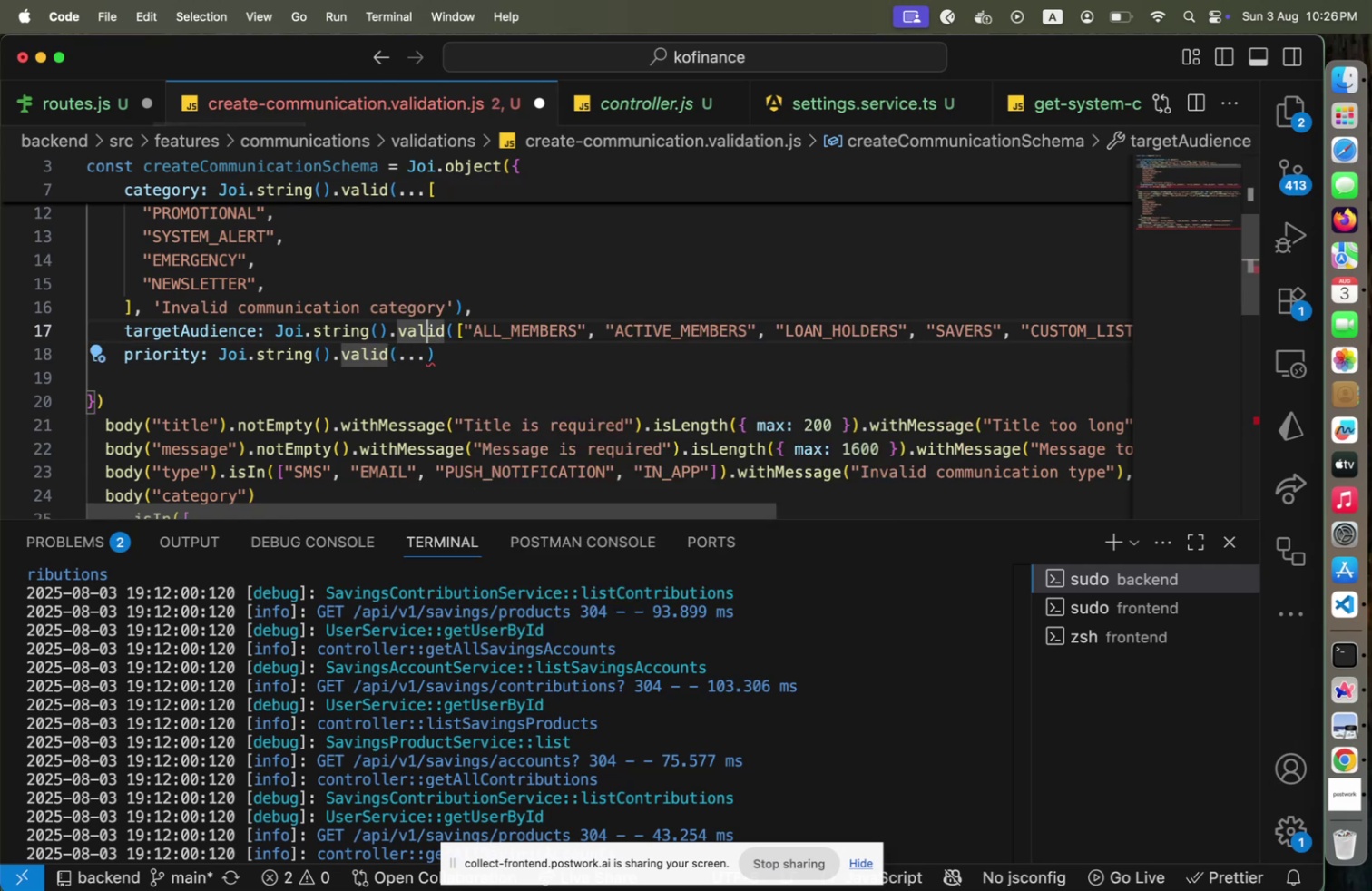 
key(ArrowRight)
 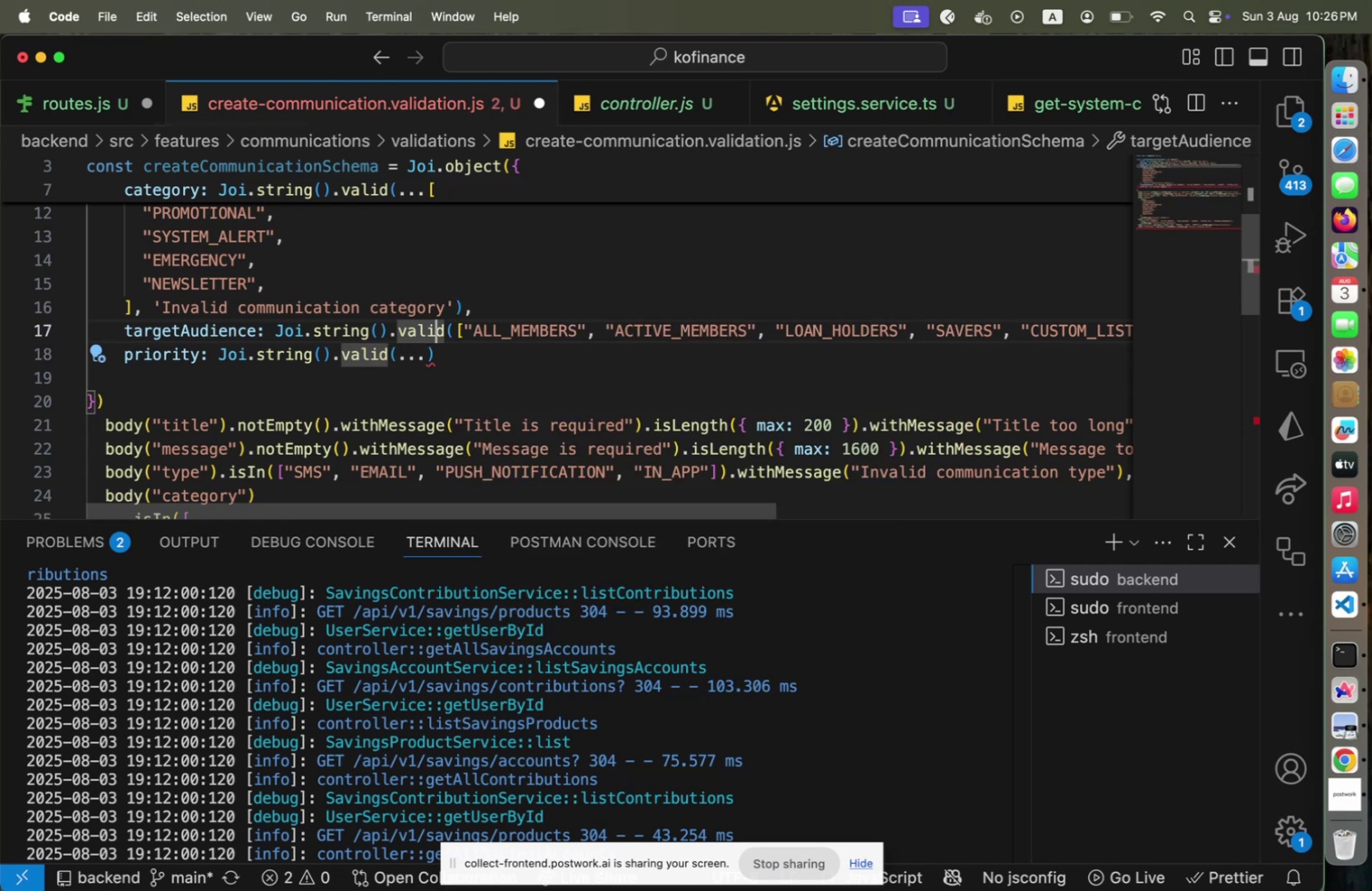 
key(ArrowRight)
 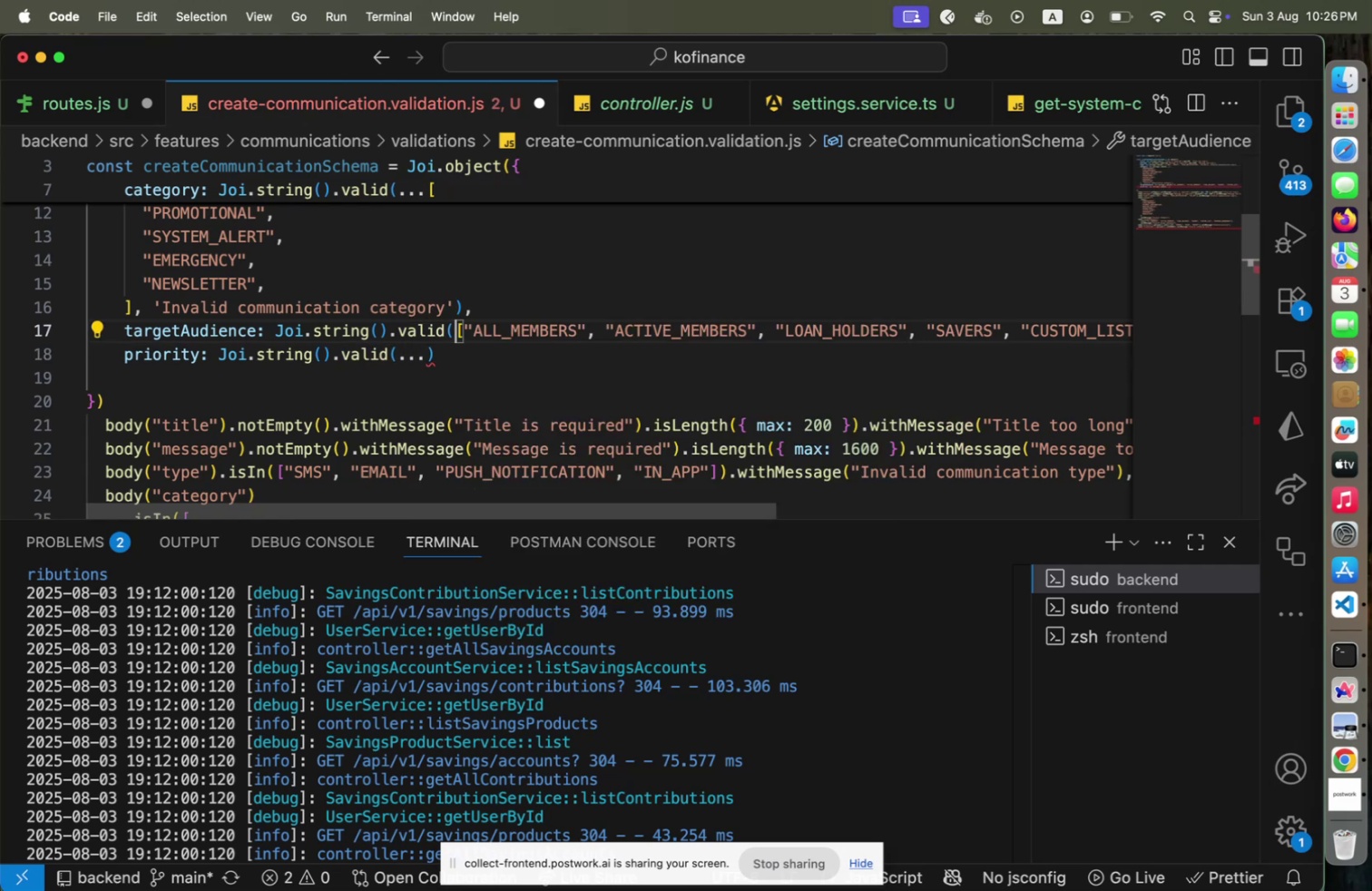 
key(Period)
 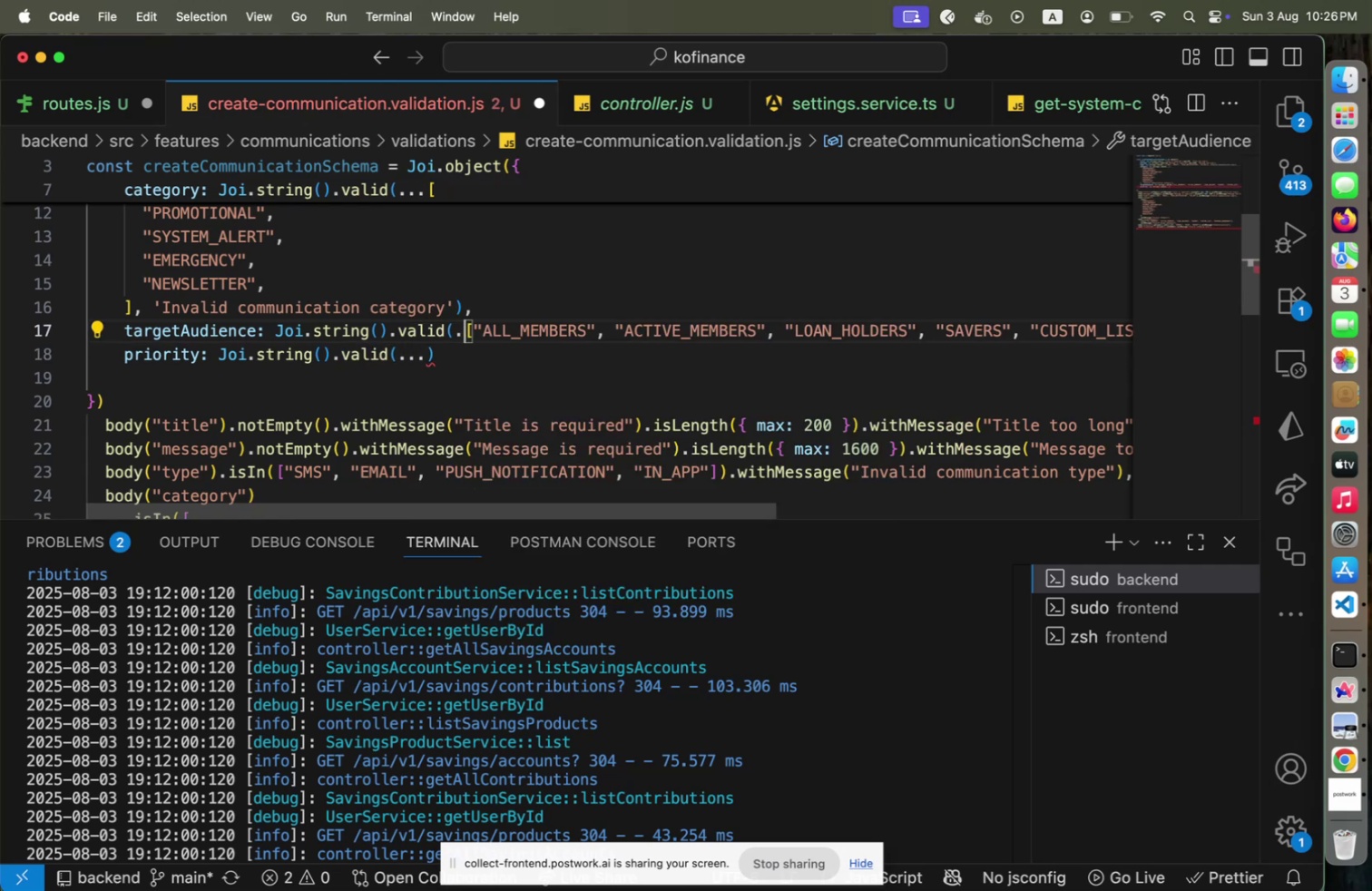 
key(Period)
 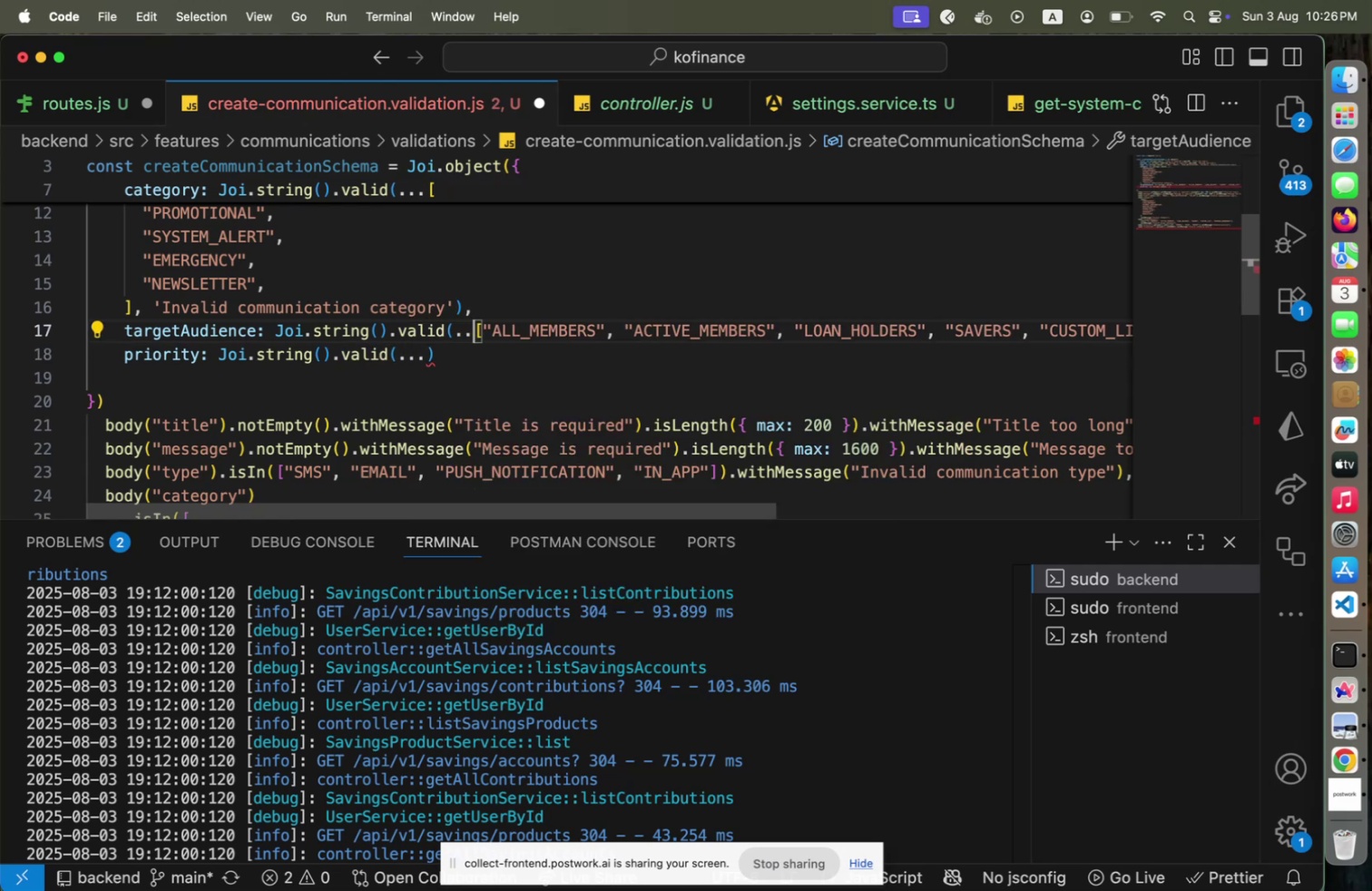 
key(Period)
 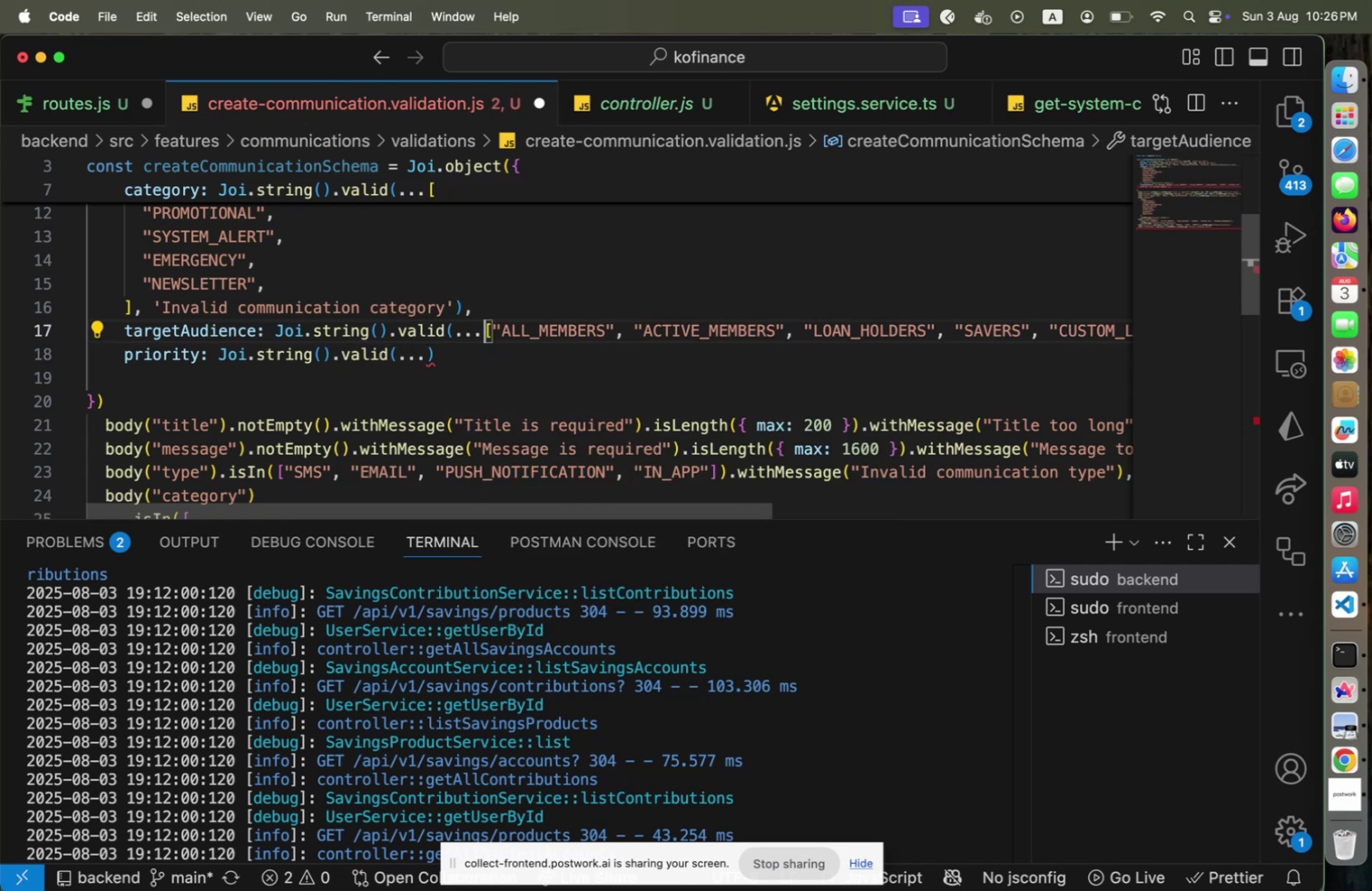 
key(ArrowRight)
 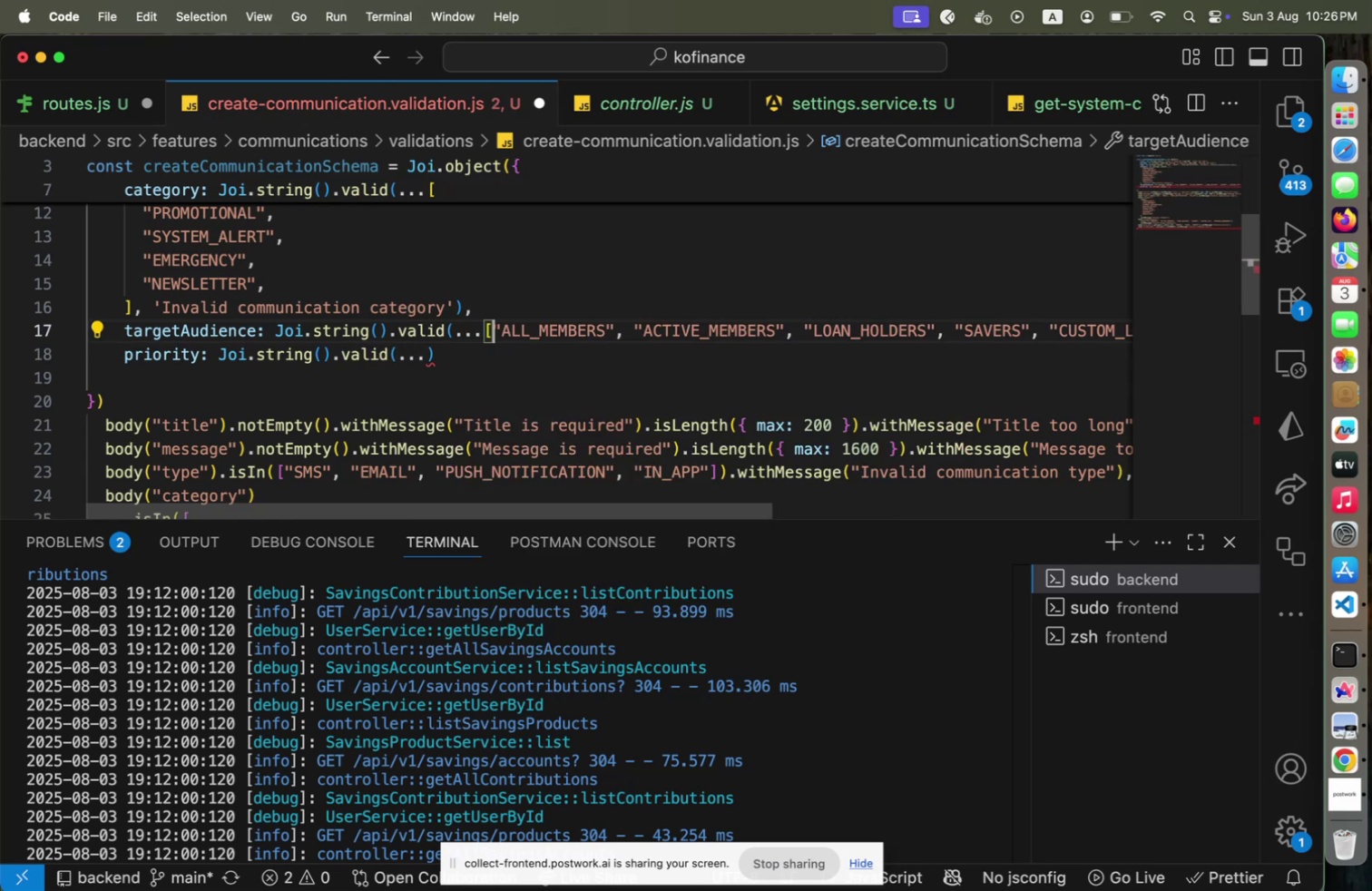 
key(ArrowDown)
 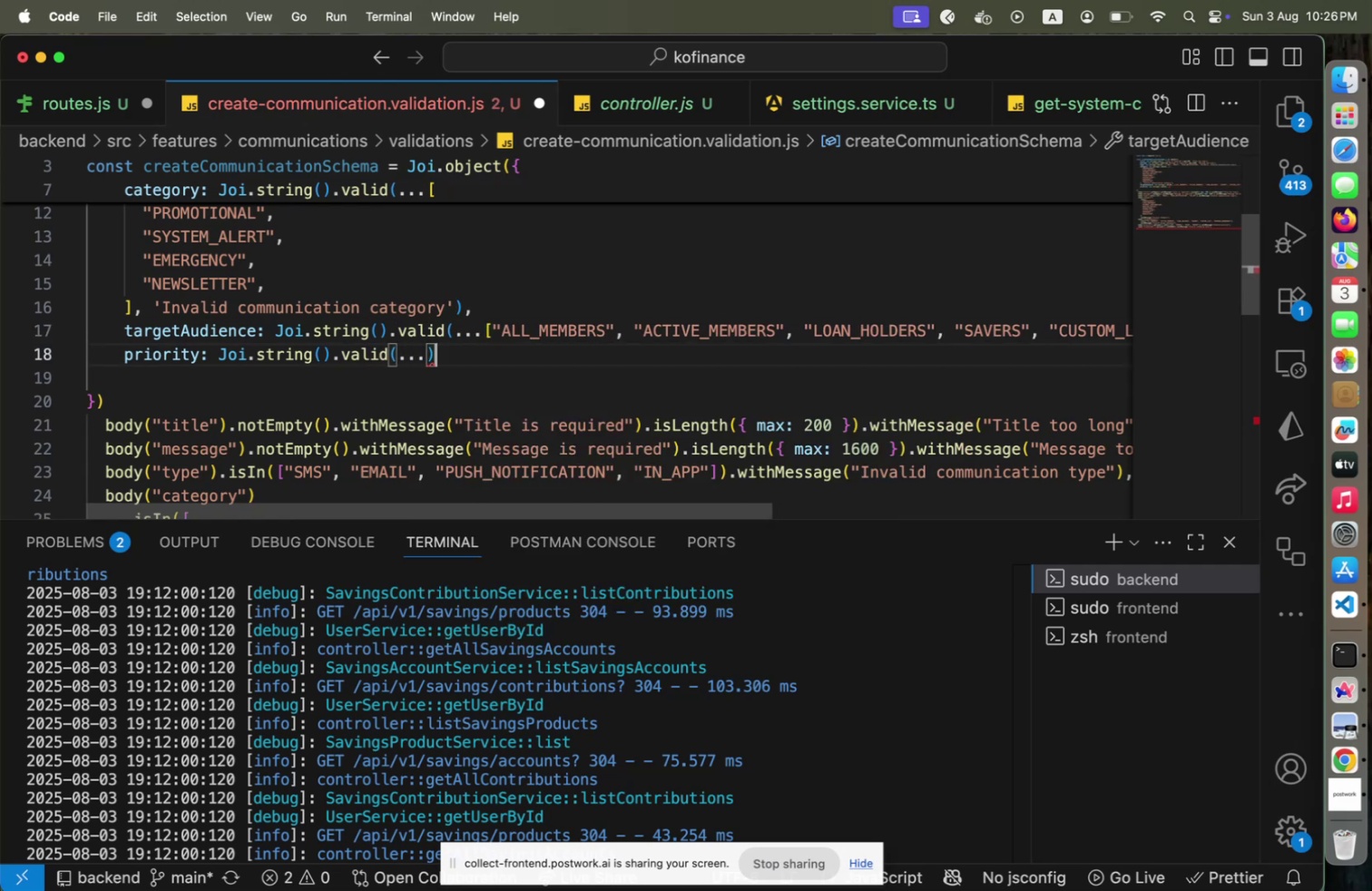 
key(ArrowDown)
 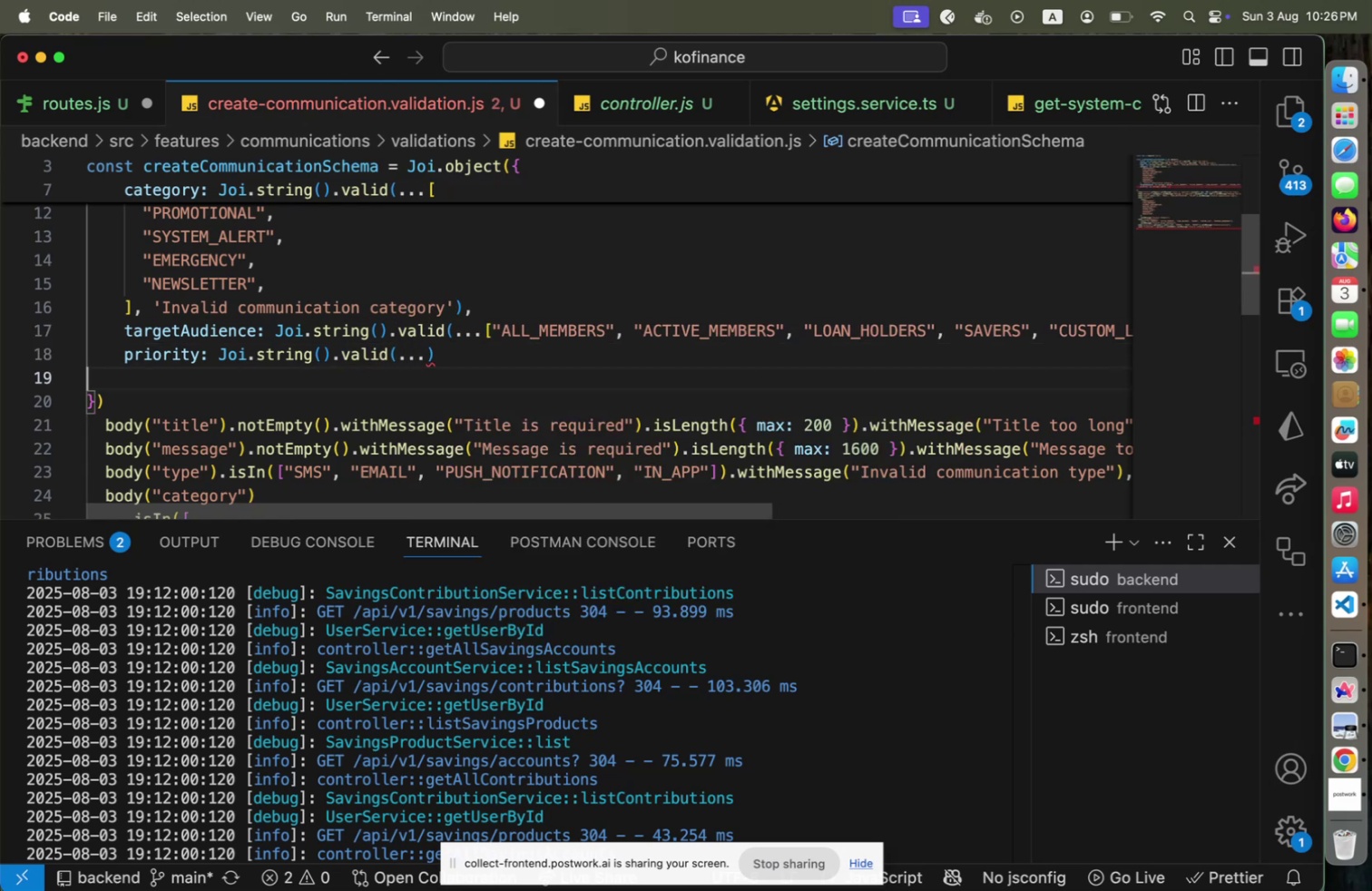 
hold_key(key=ArrowDown, duration=1.51)
 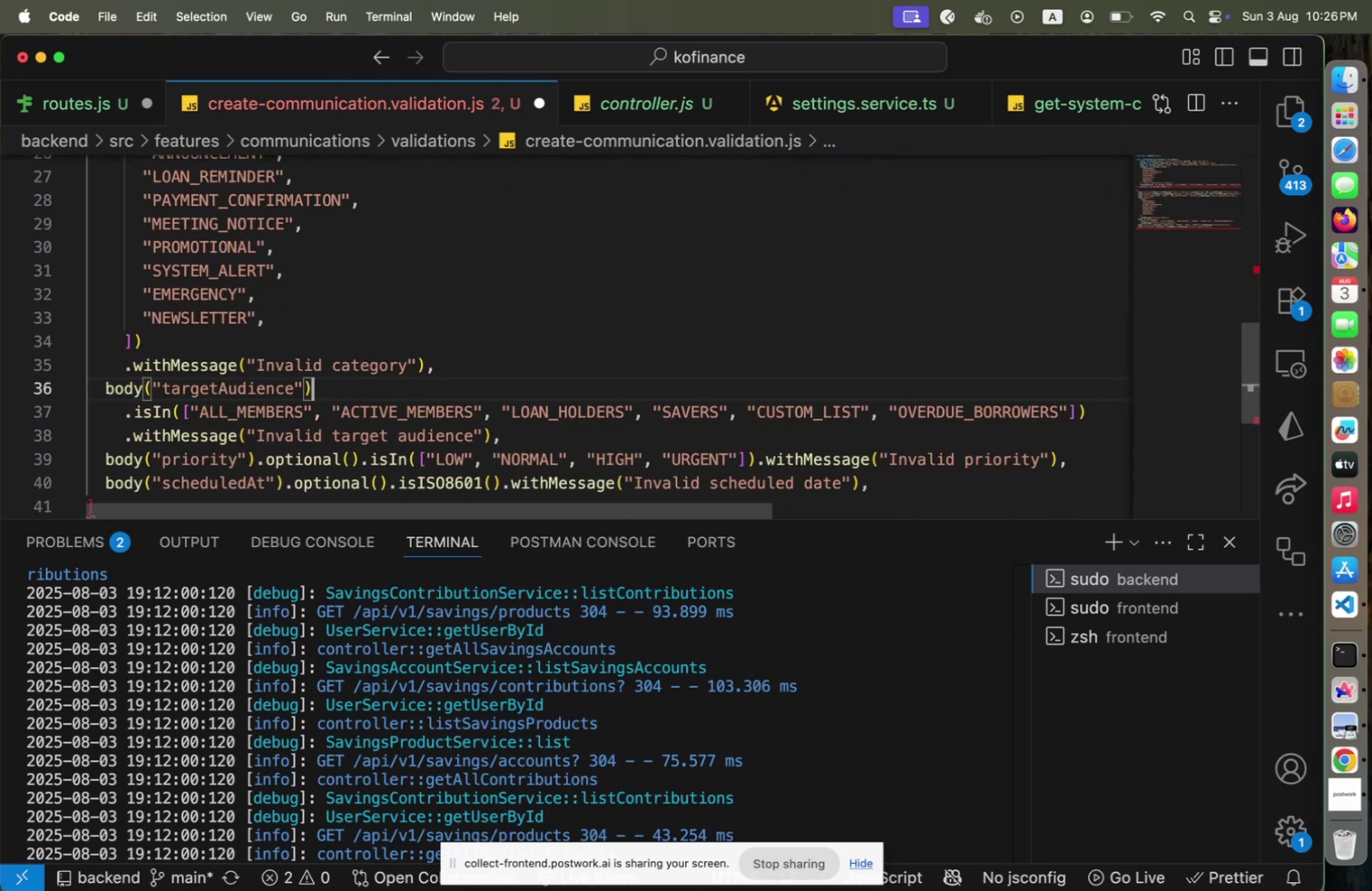 
hold_key(key=ArrowDown, duration=0.3)
 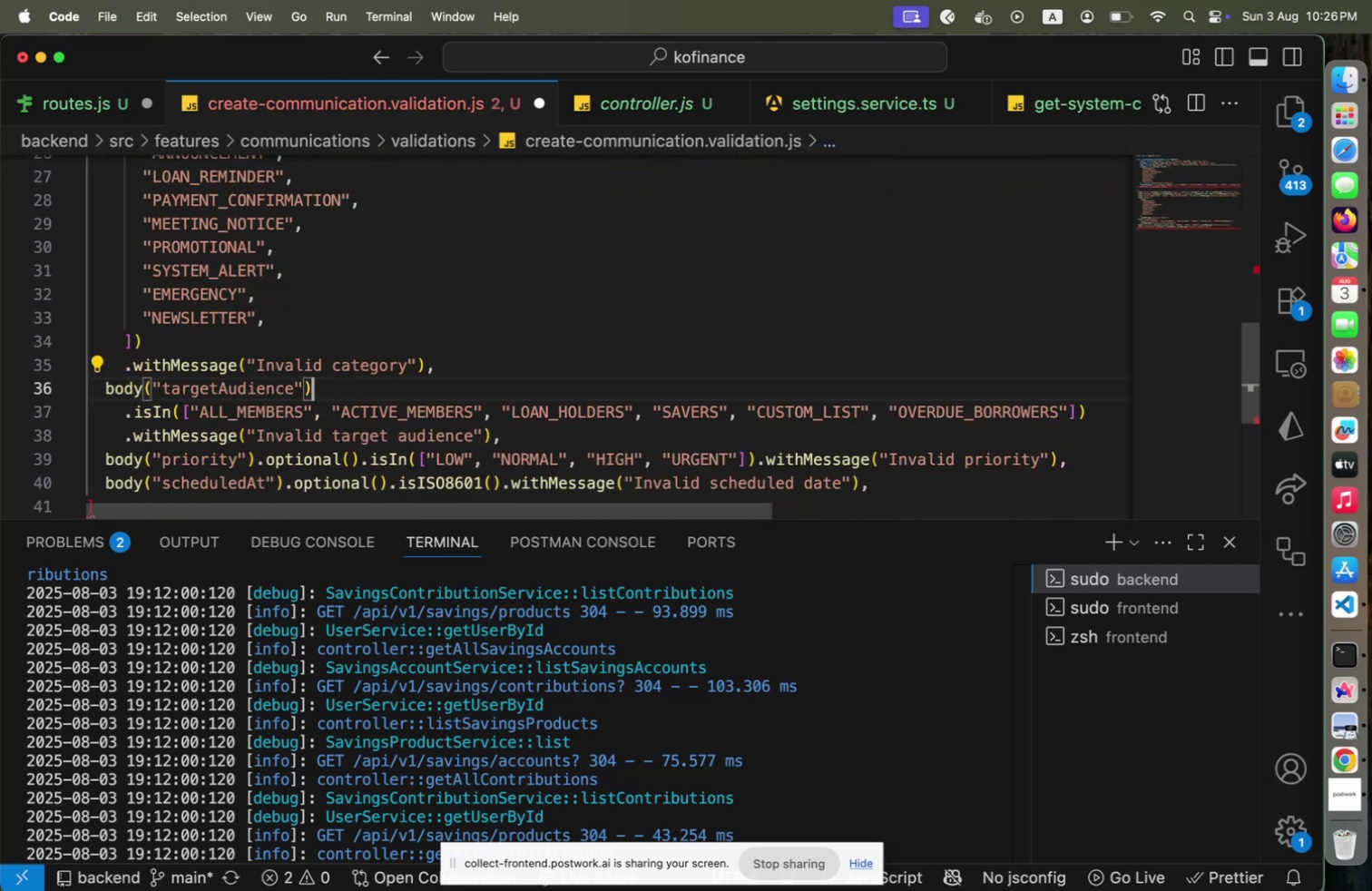 
key(ArrowDown)
 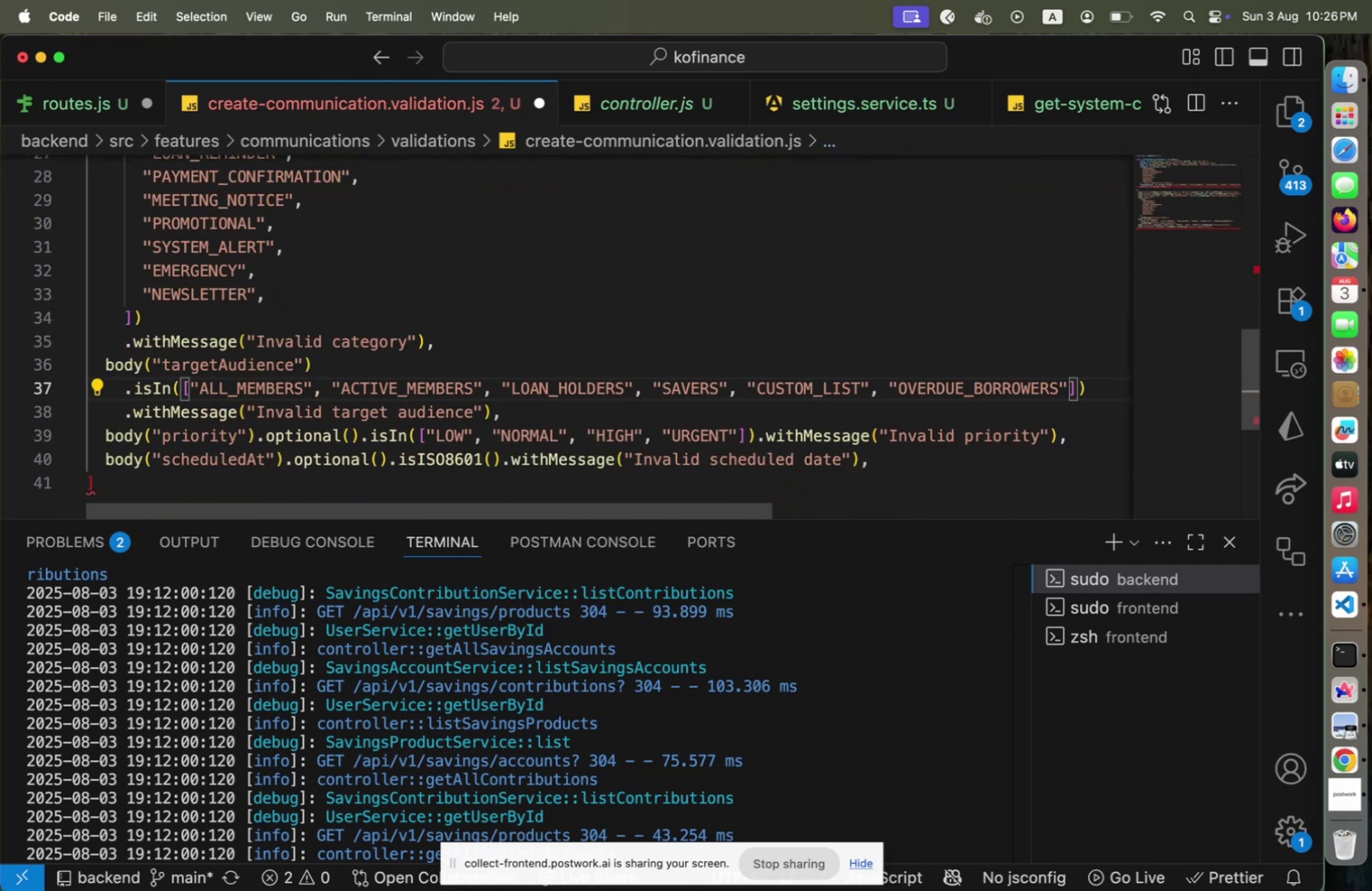 
hold_key(key=ArrowLeft, duration=1.11)
 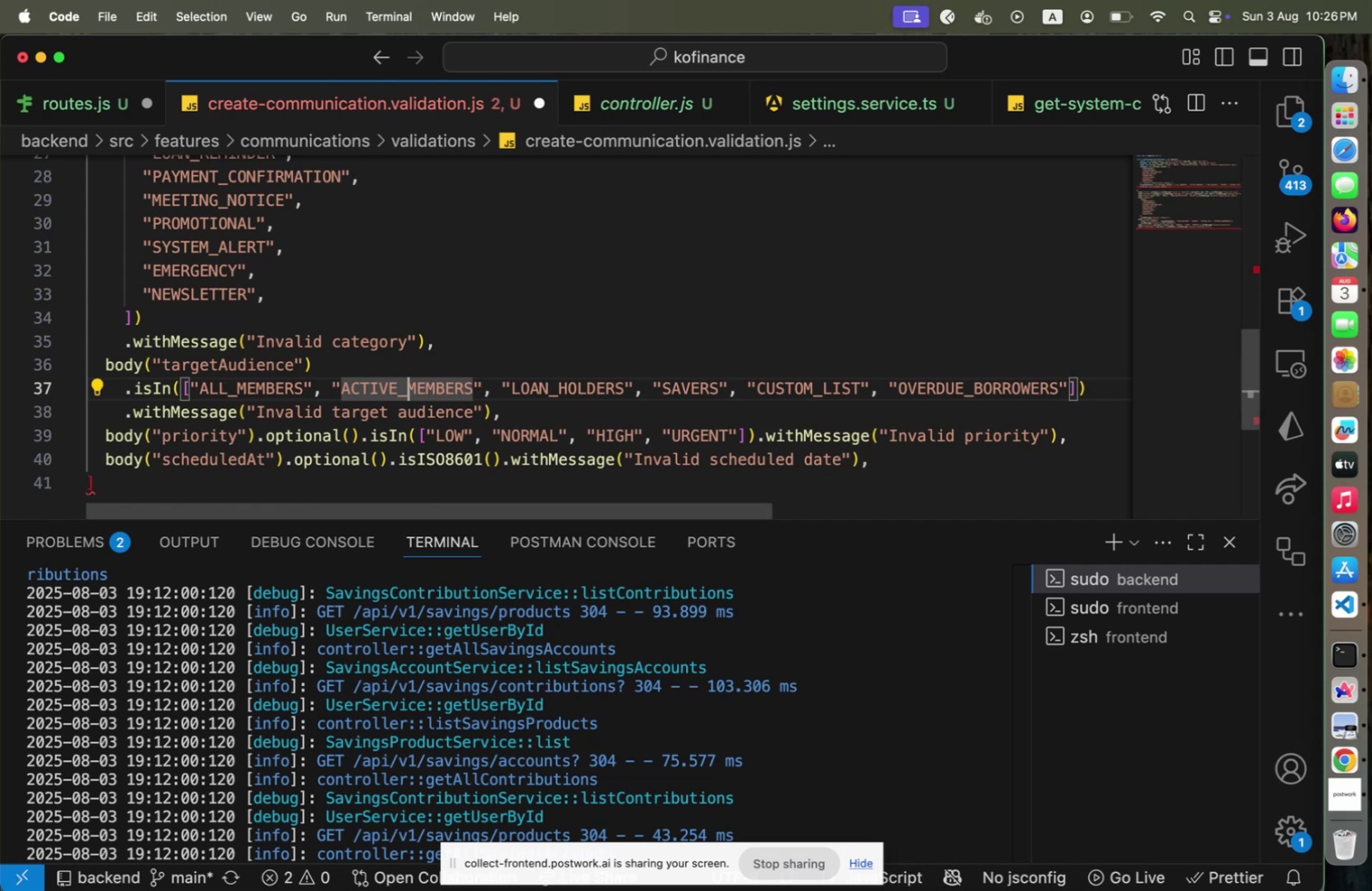 
key(ArrowDown)
 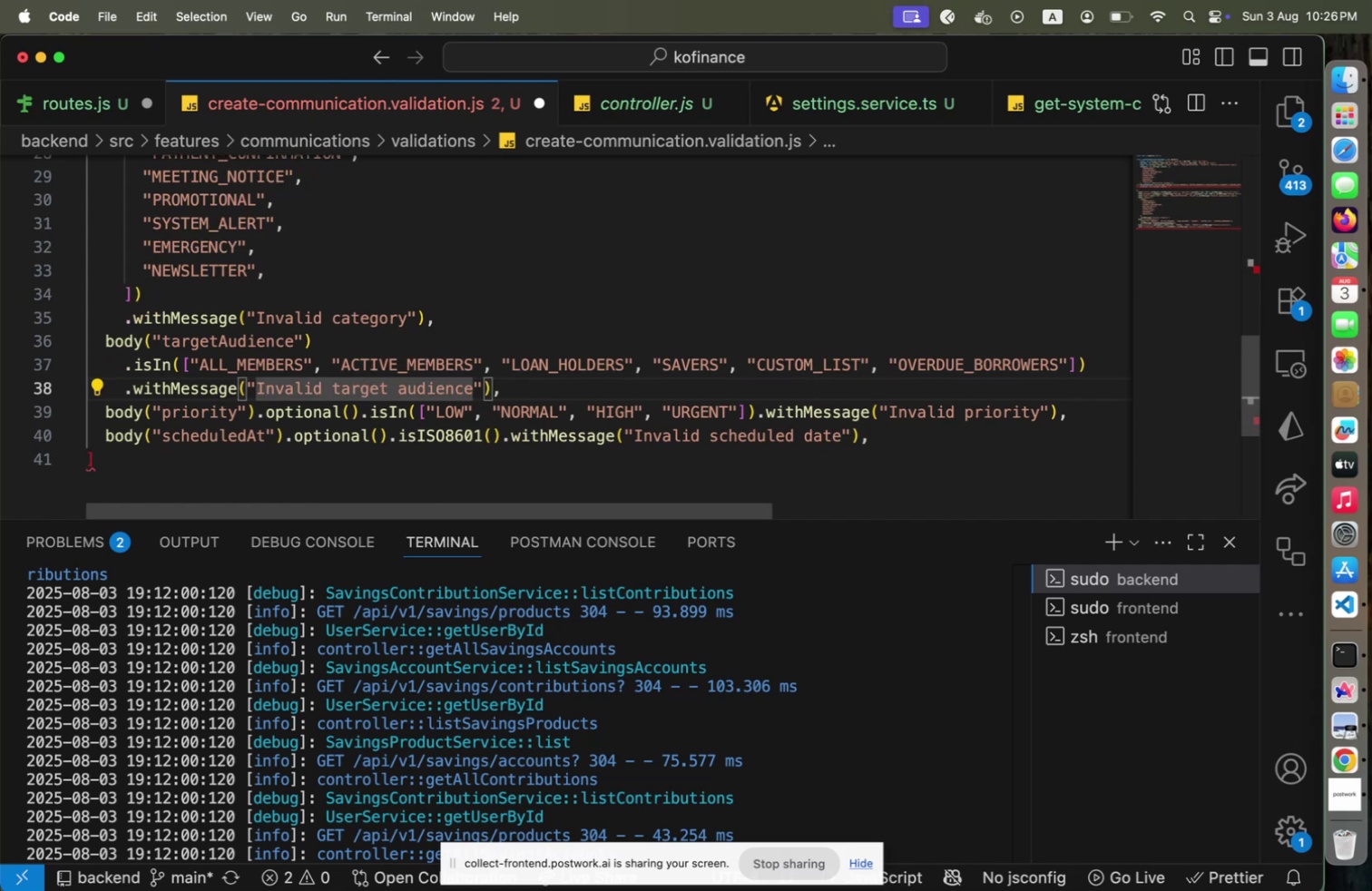 
key(ArrowDown)
 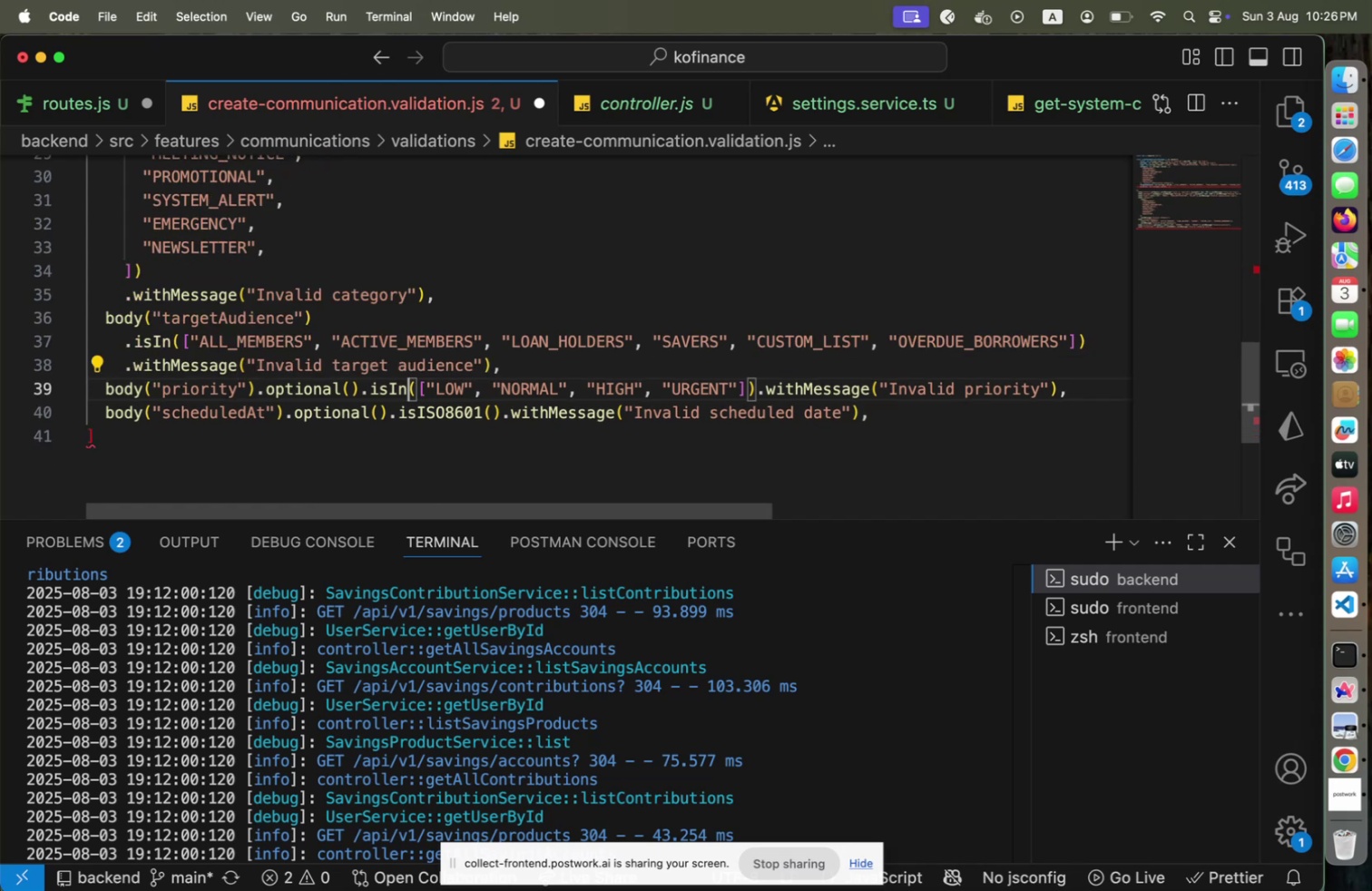 
key(ArrowRight)
 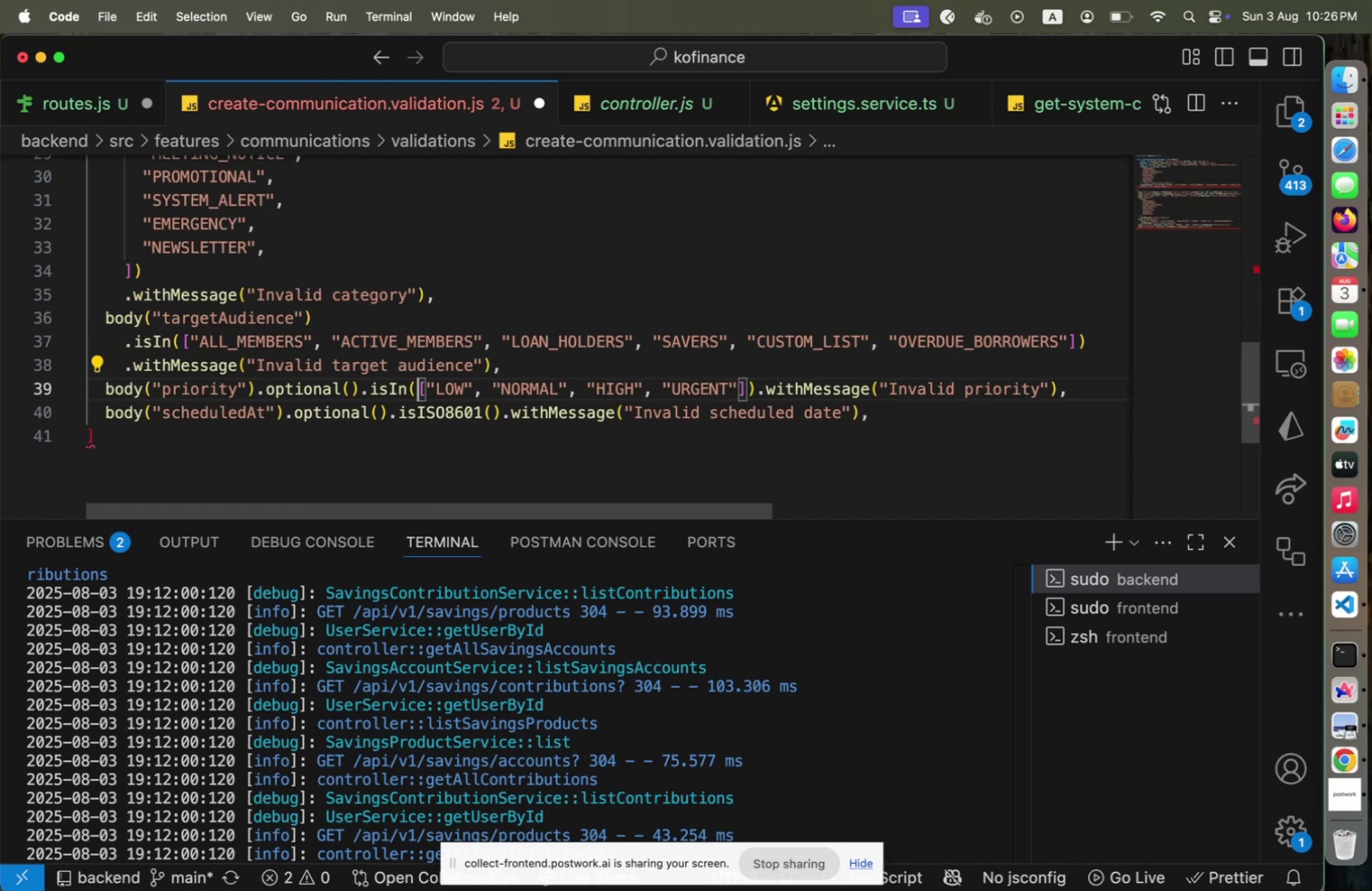 
hold_key(key=ArrowRight, duration=1.51)
 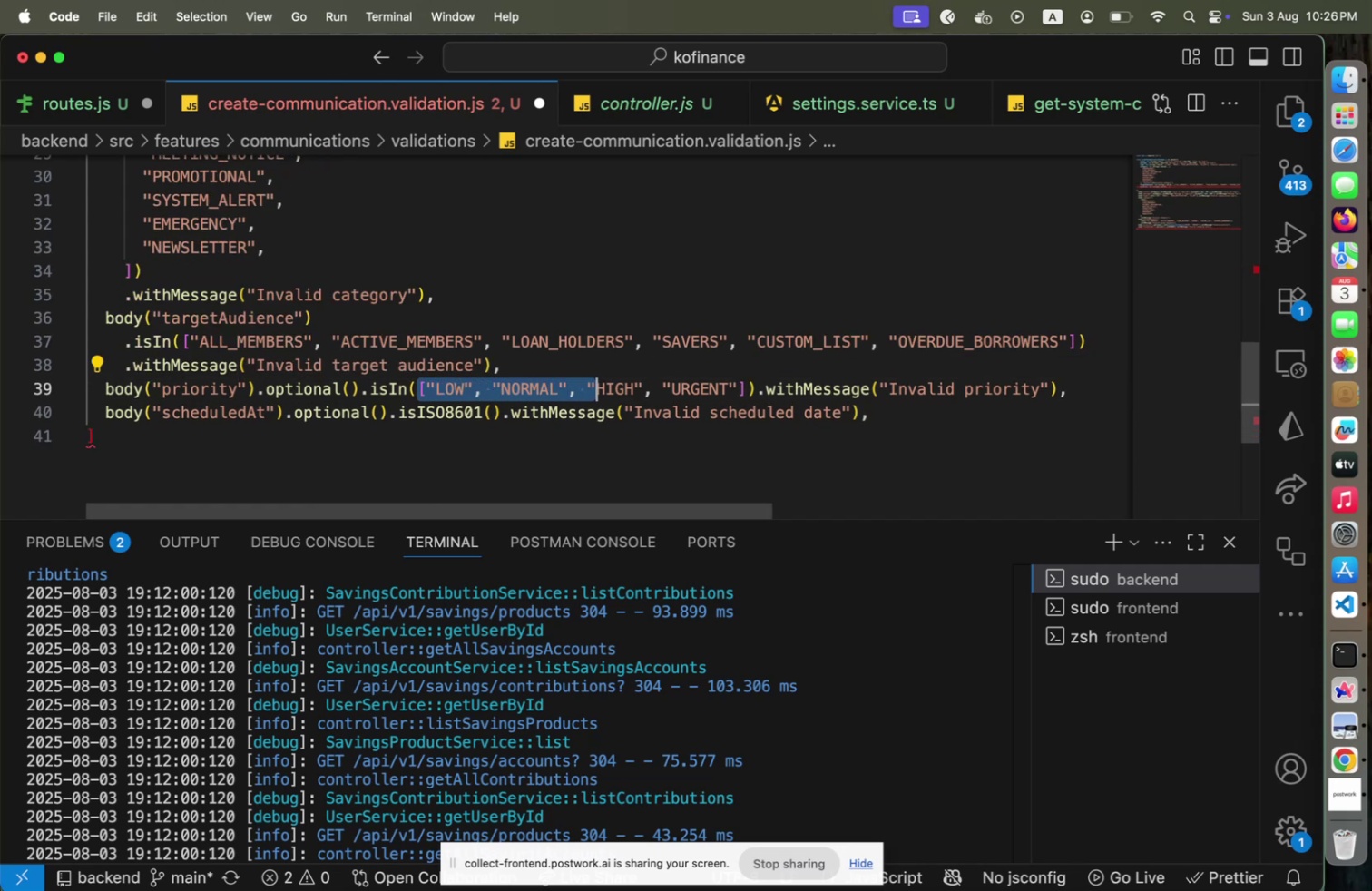 
hold_key(key=ArrowRight, duration=0.67)
 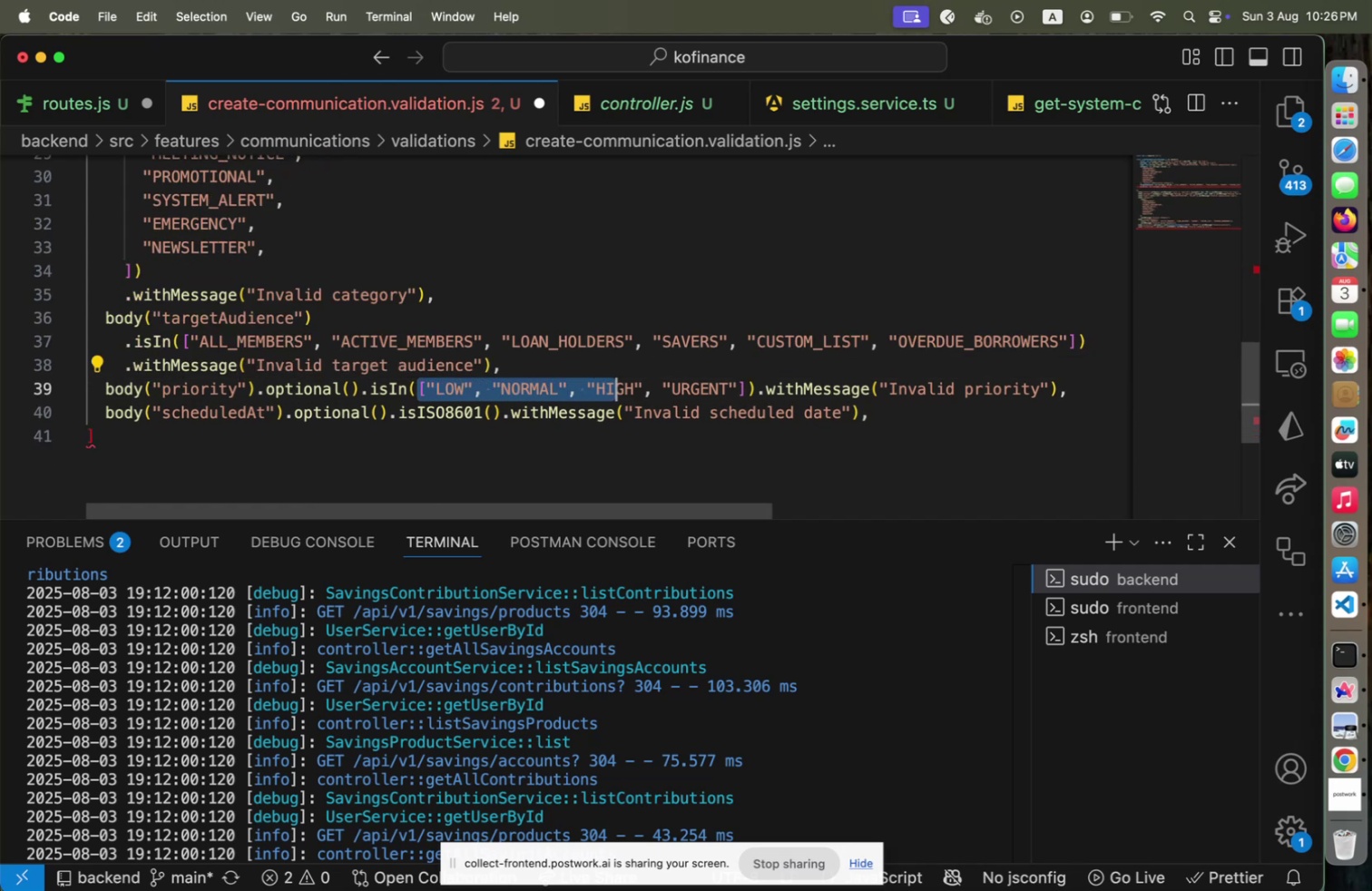 
hold_key(key=ArrowRight, duration=1.39)
 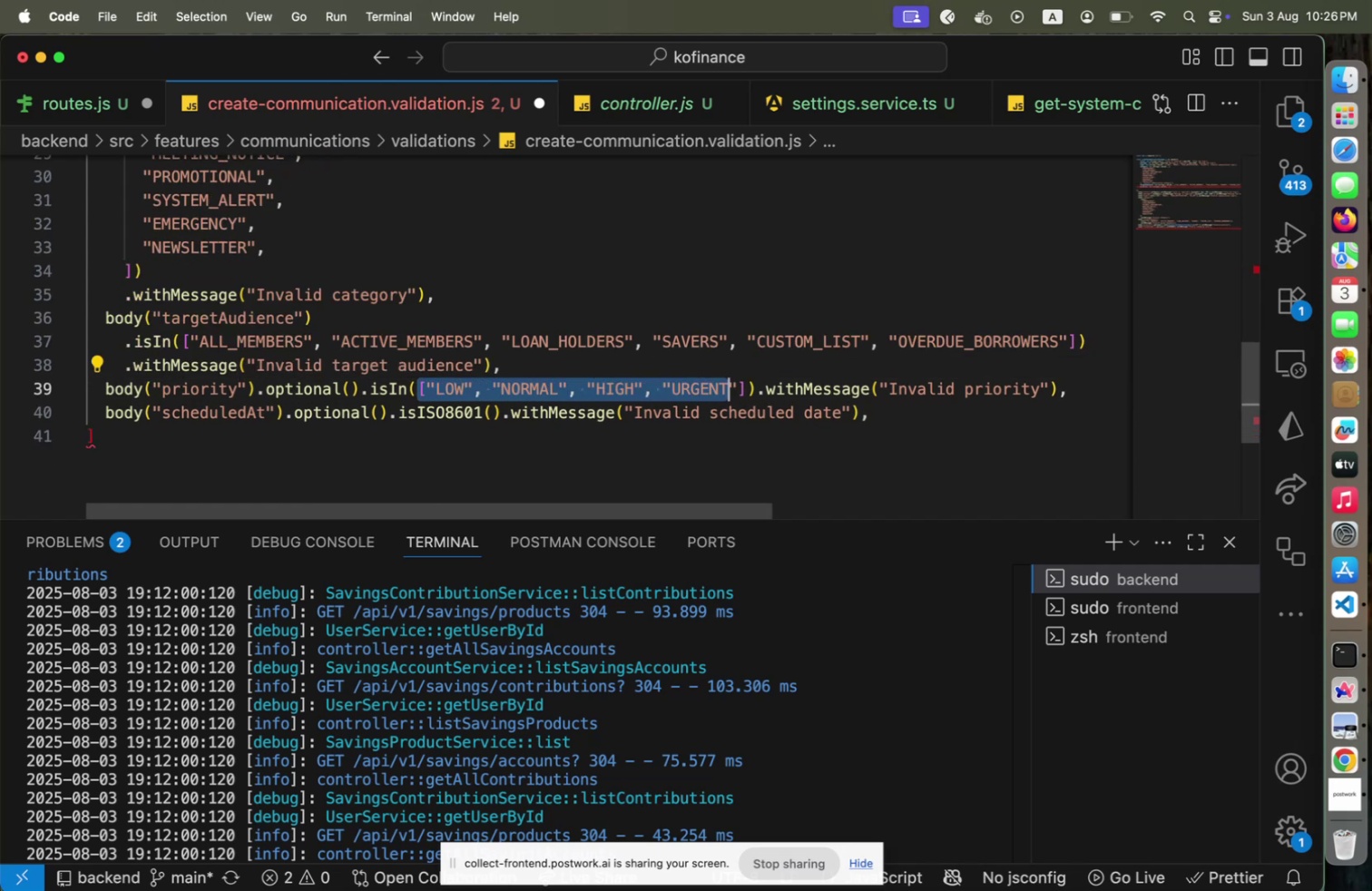 
key(Shift+ArrowRight)
 